 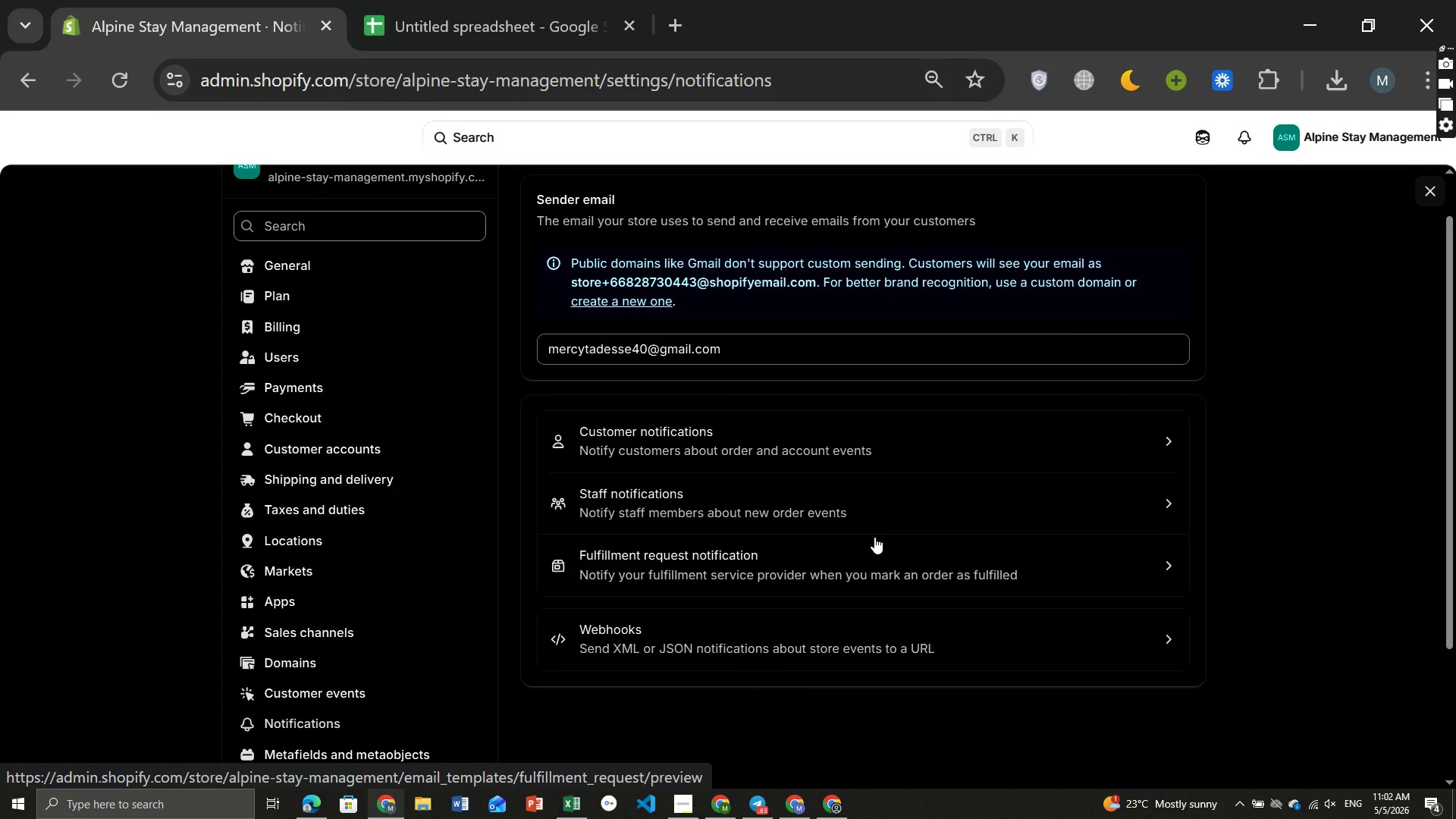 
left_click([1166, 629])
 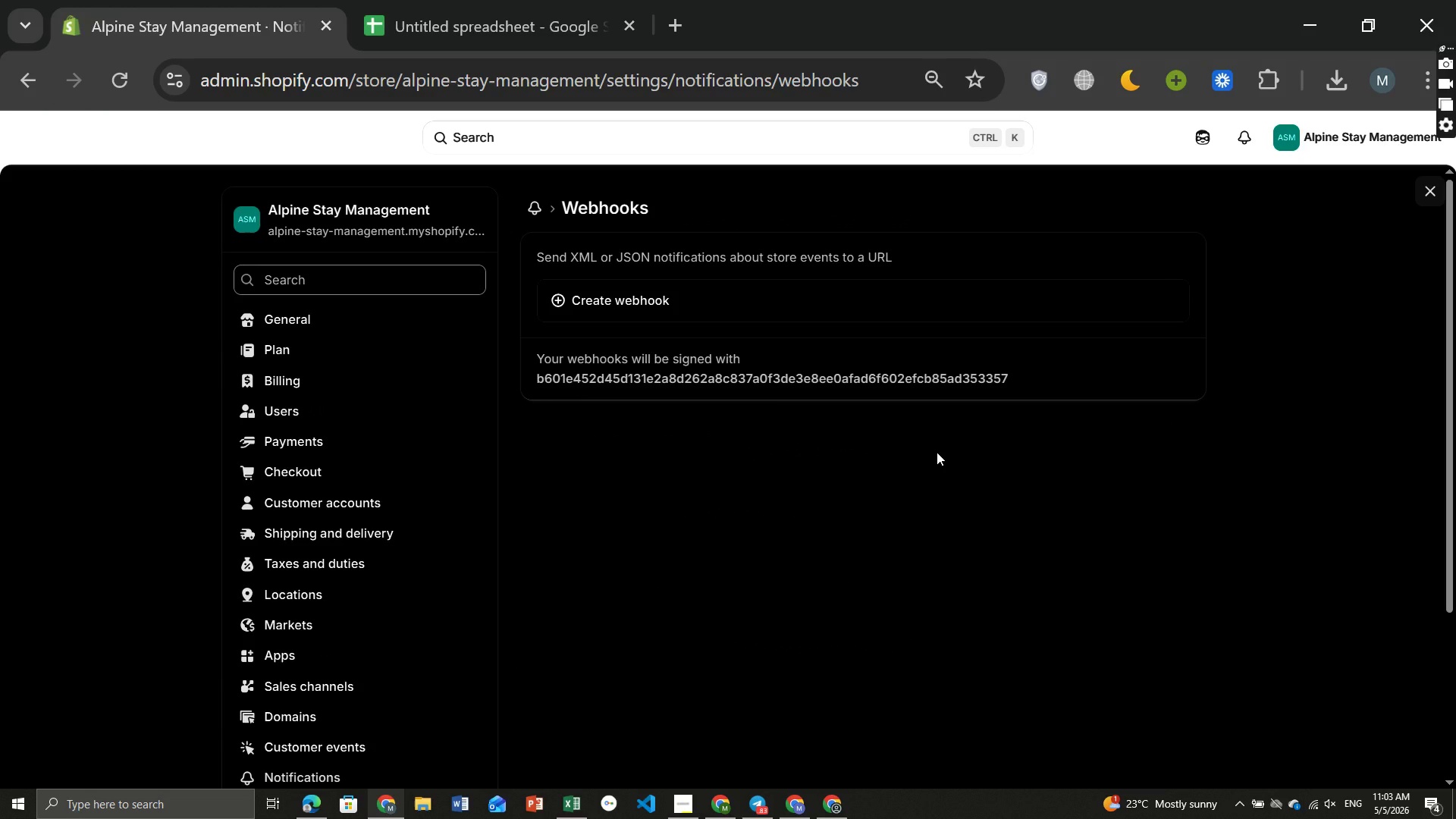 
wait(10.28)
 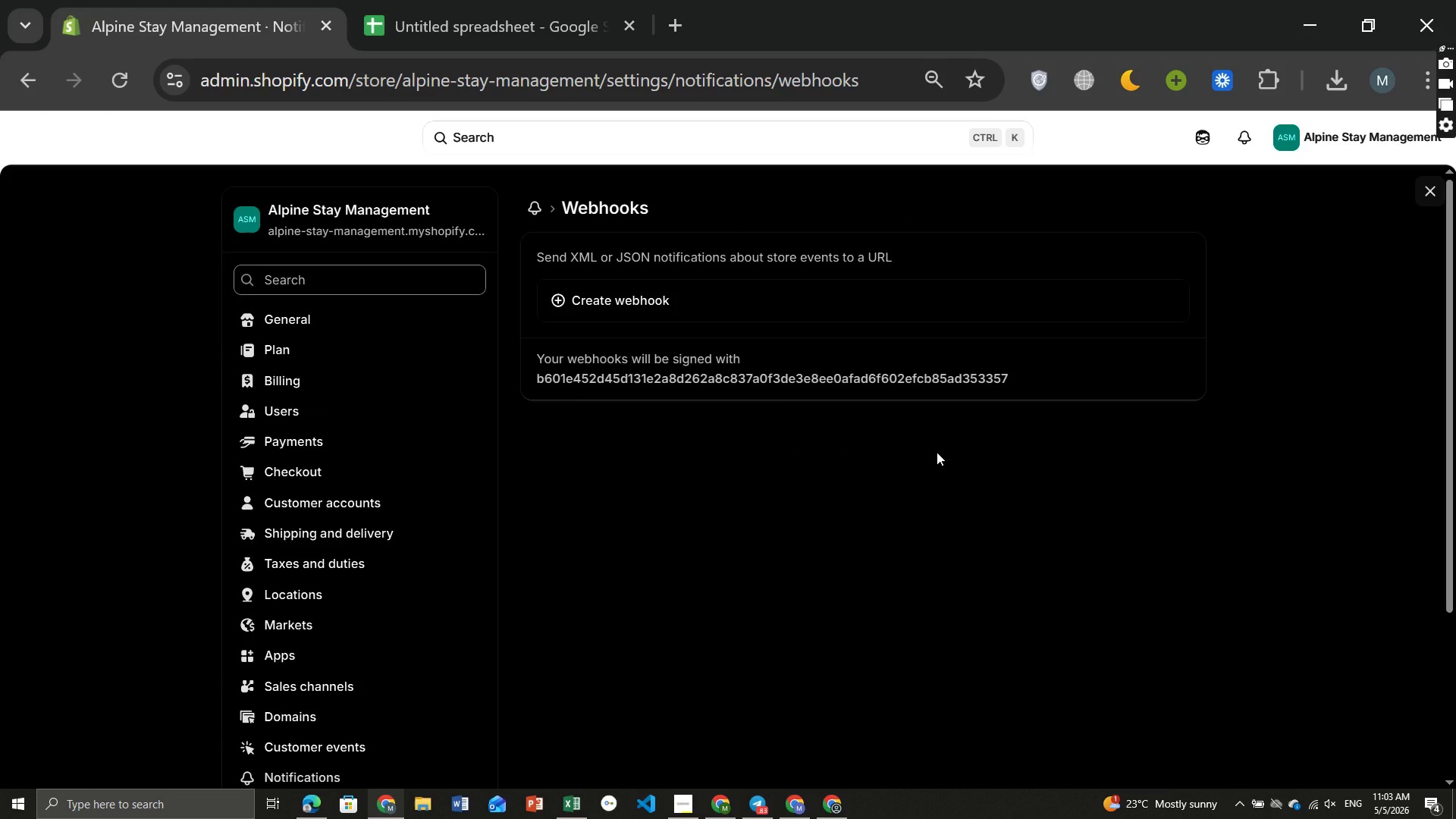 
left_click([555, 138])
 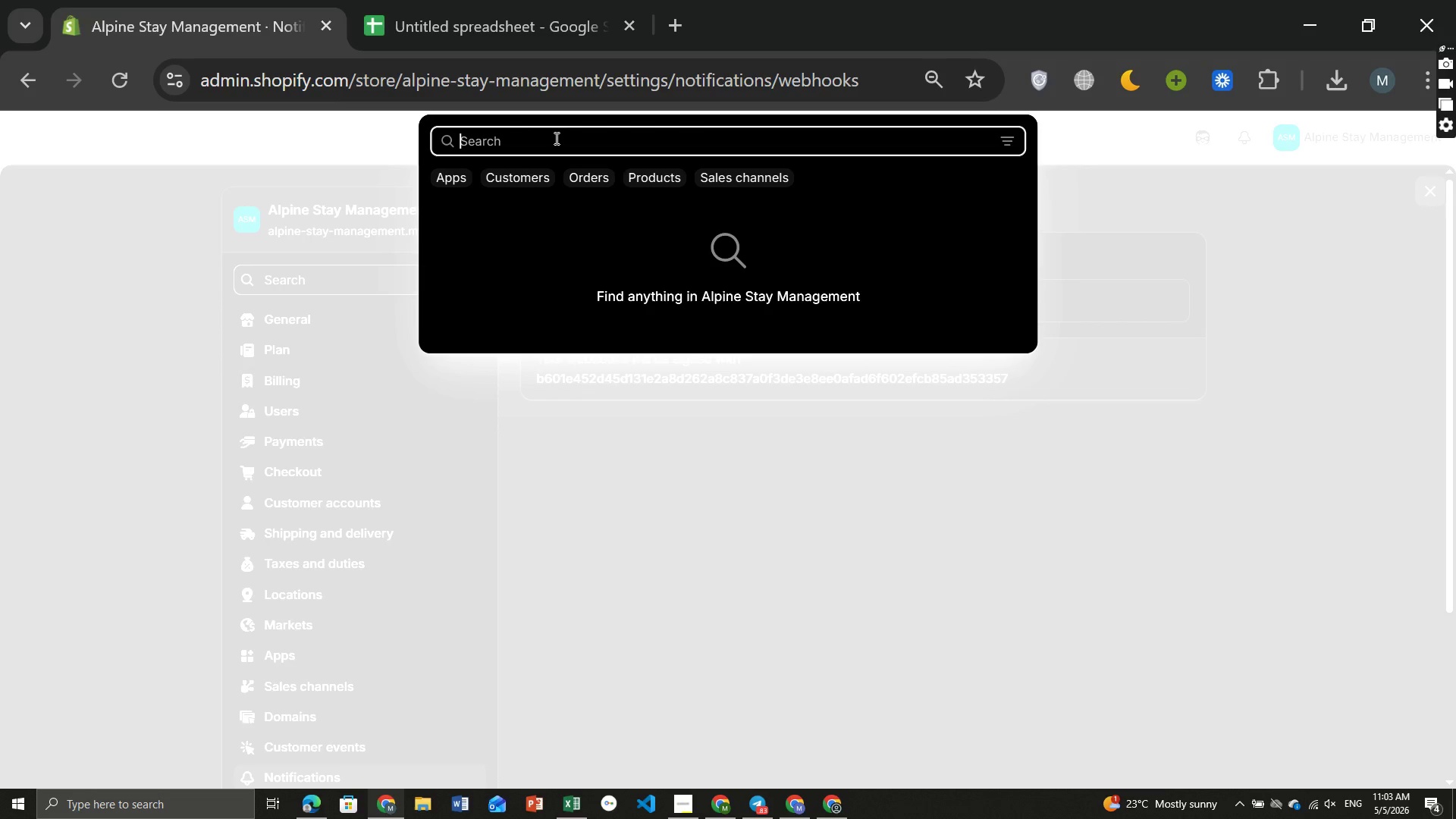 
wait(5.8)
 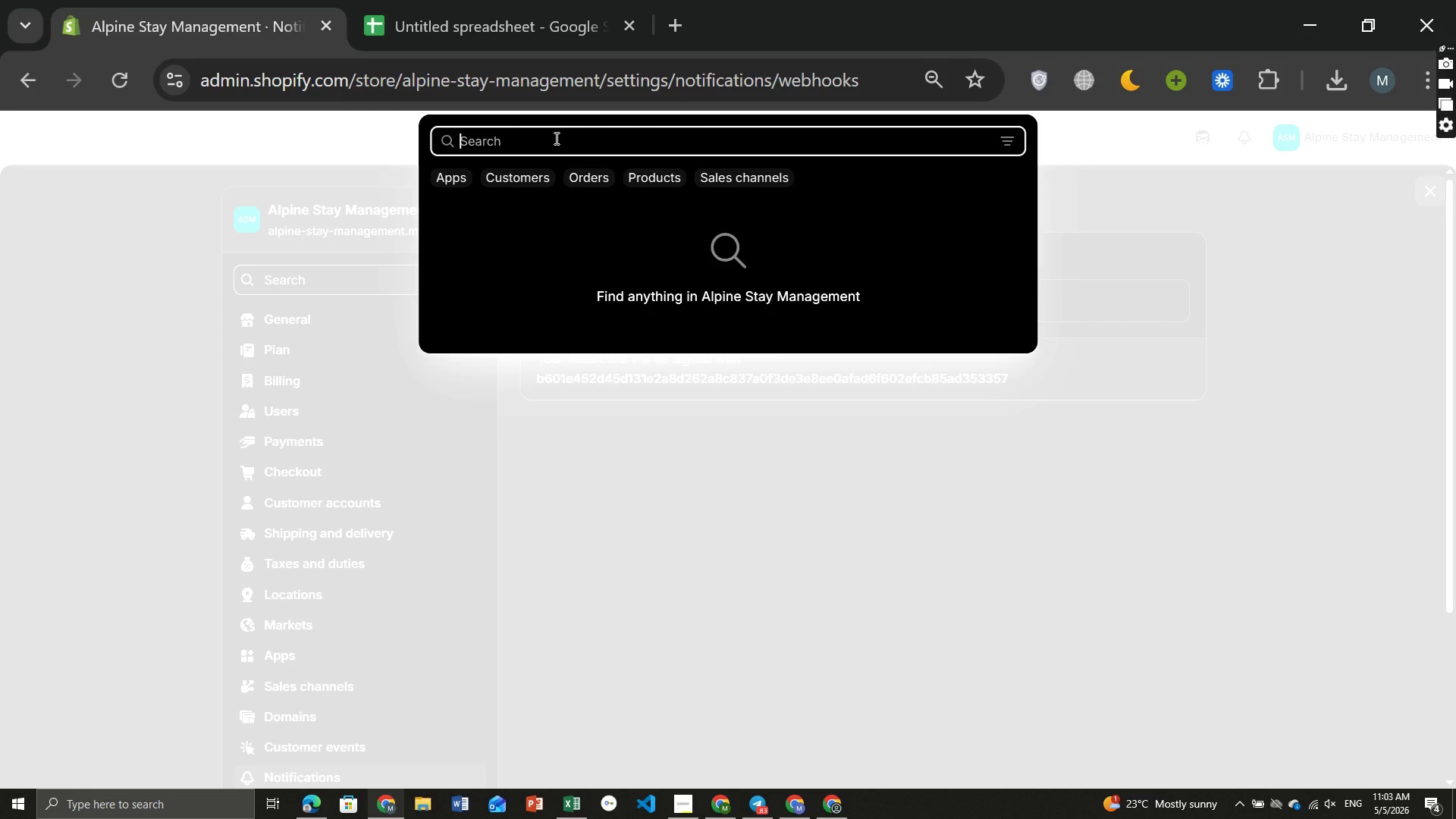 
type(inve)
 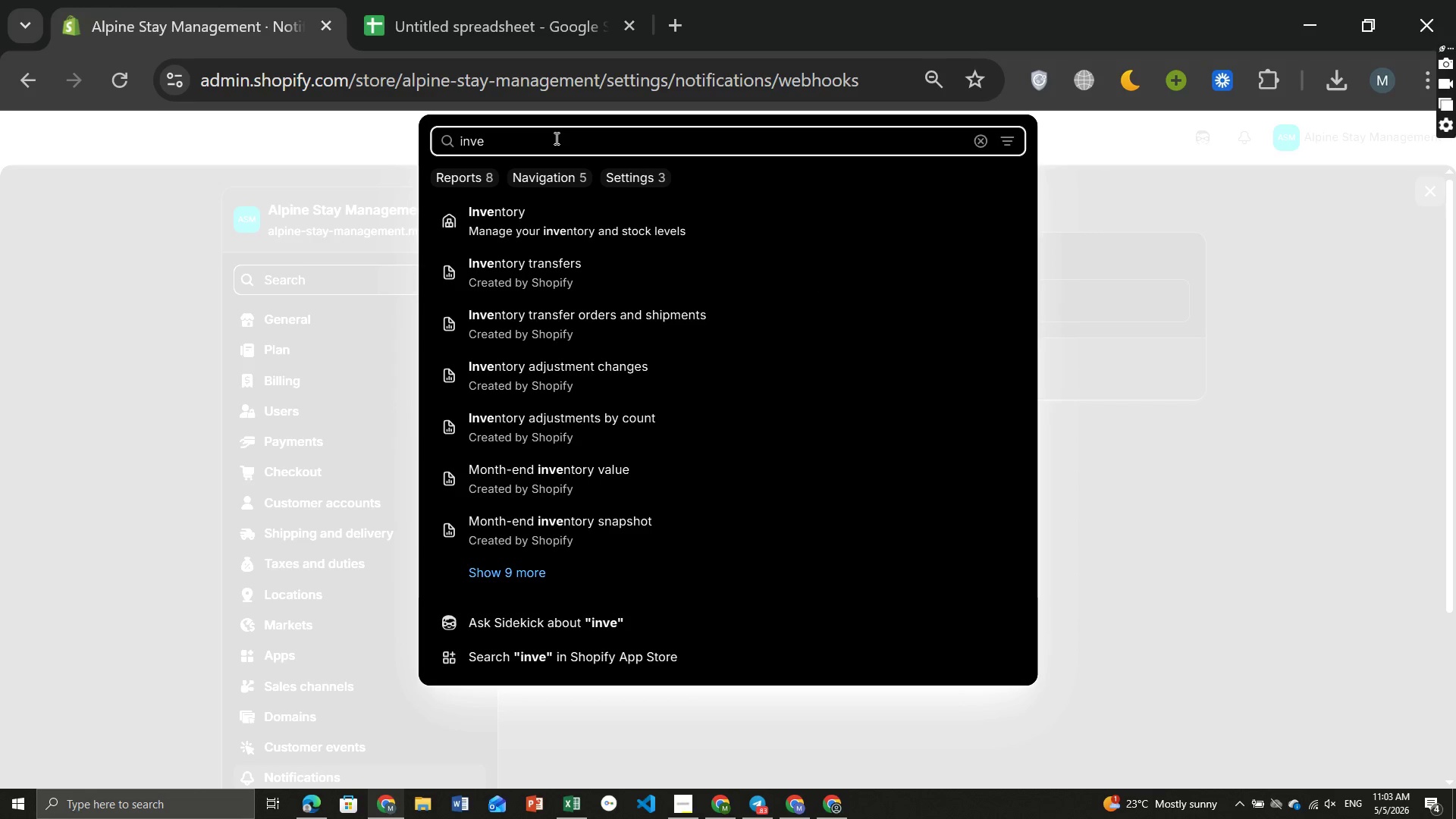 
wait(6.27)
 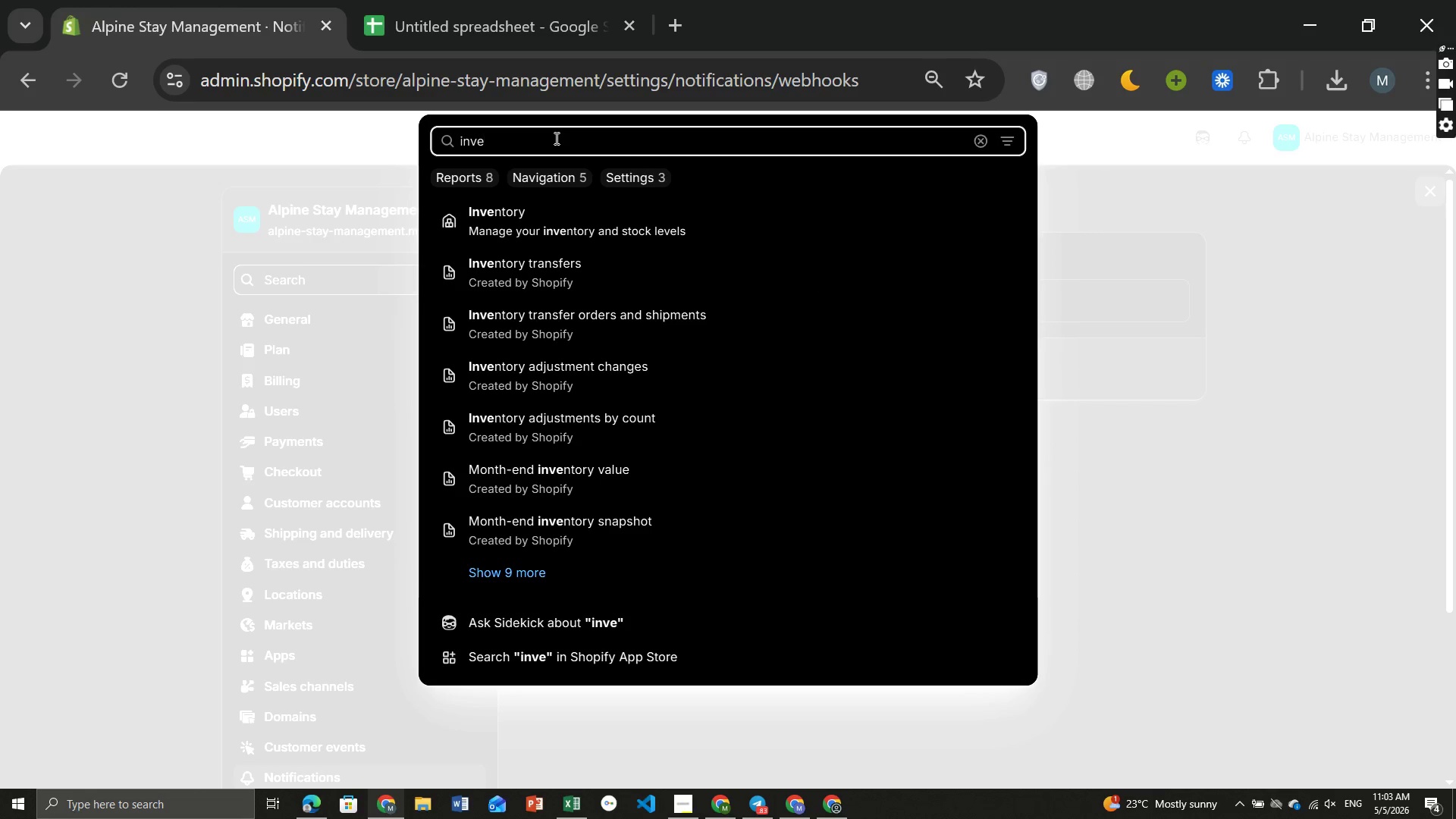 
type(ntot)
key(Backspace)
type(ry)
 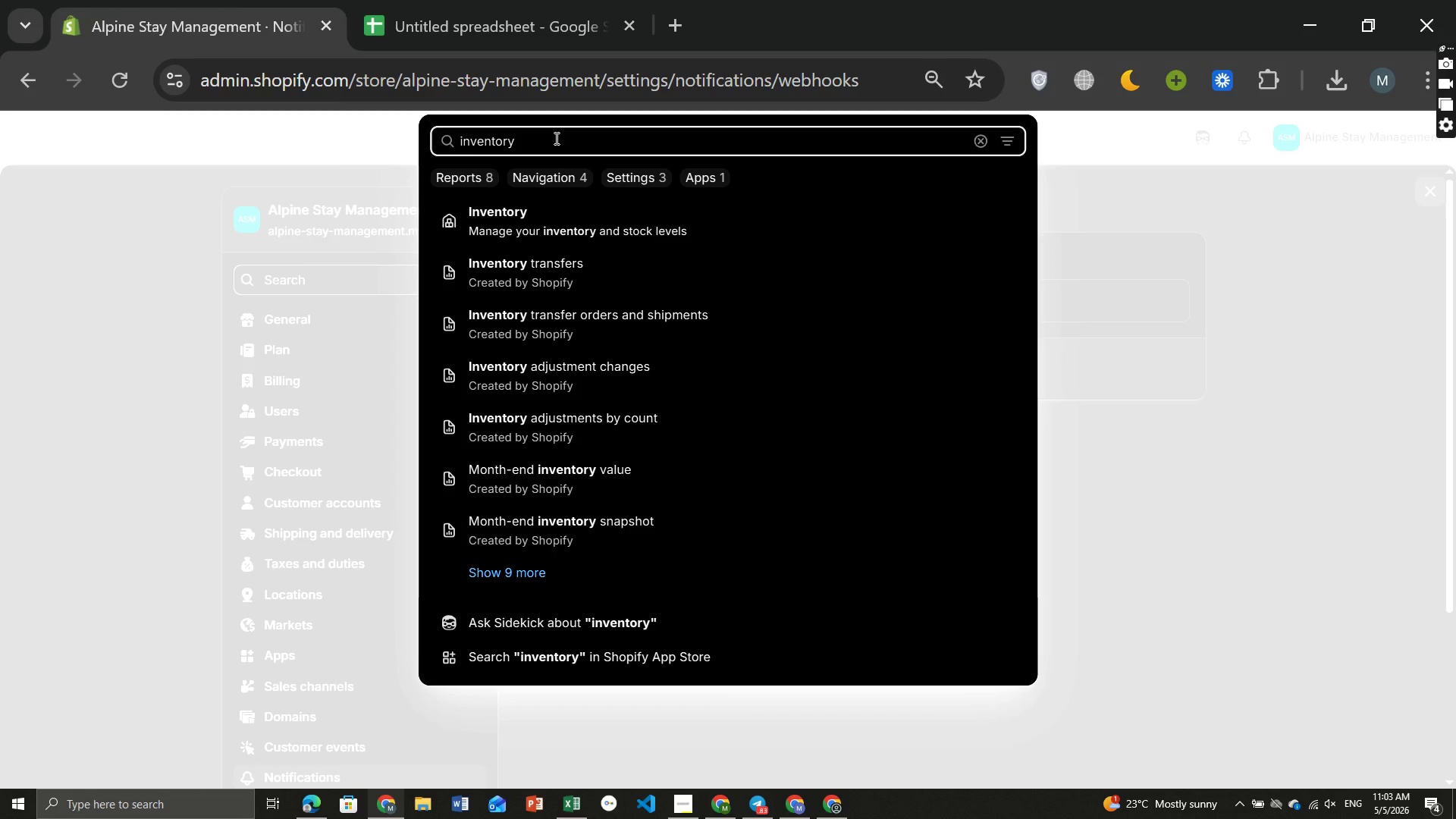 
wait(6.5)
 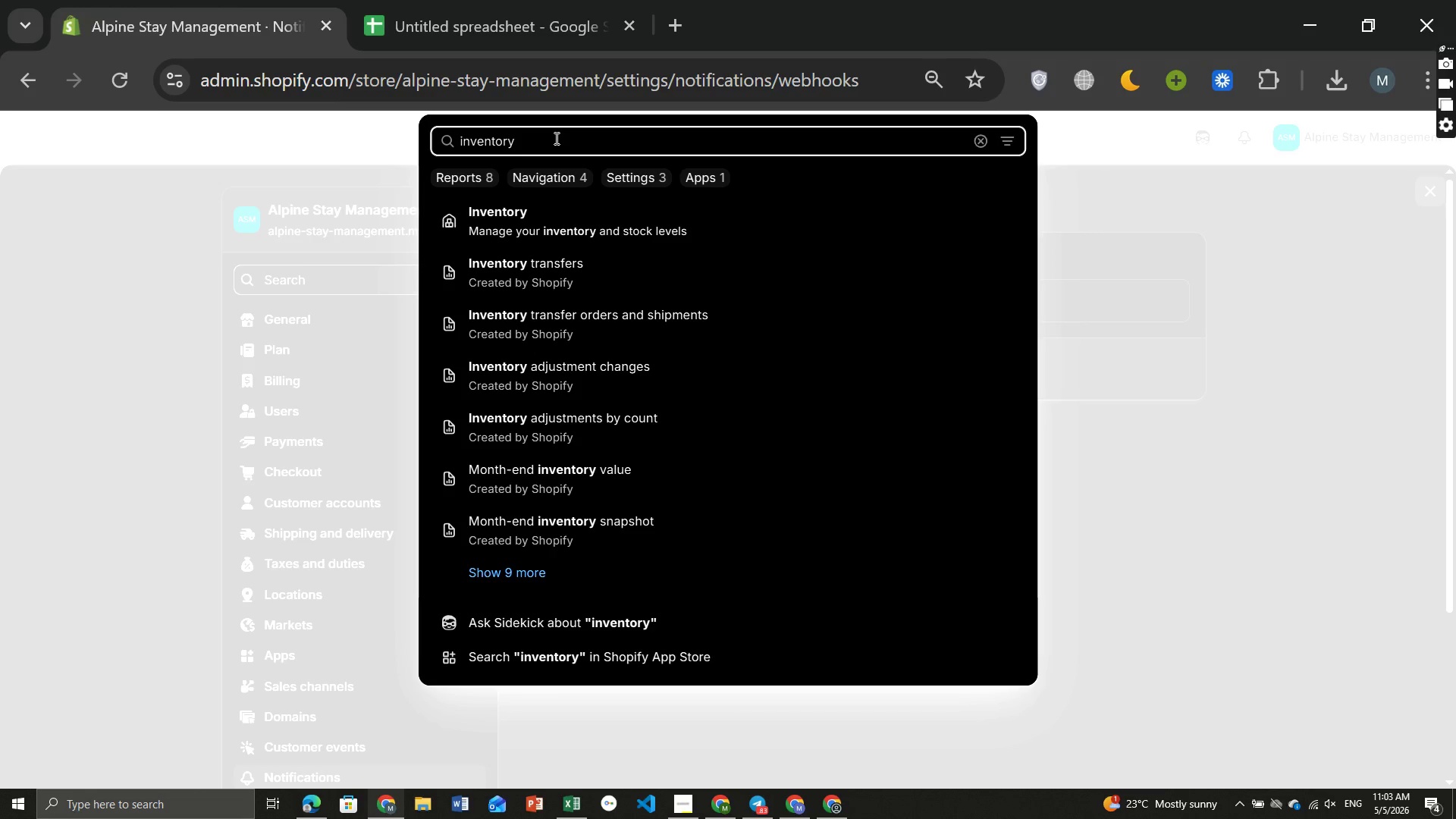 
type( alert)
 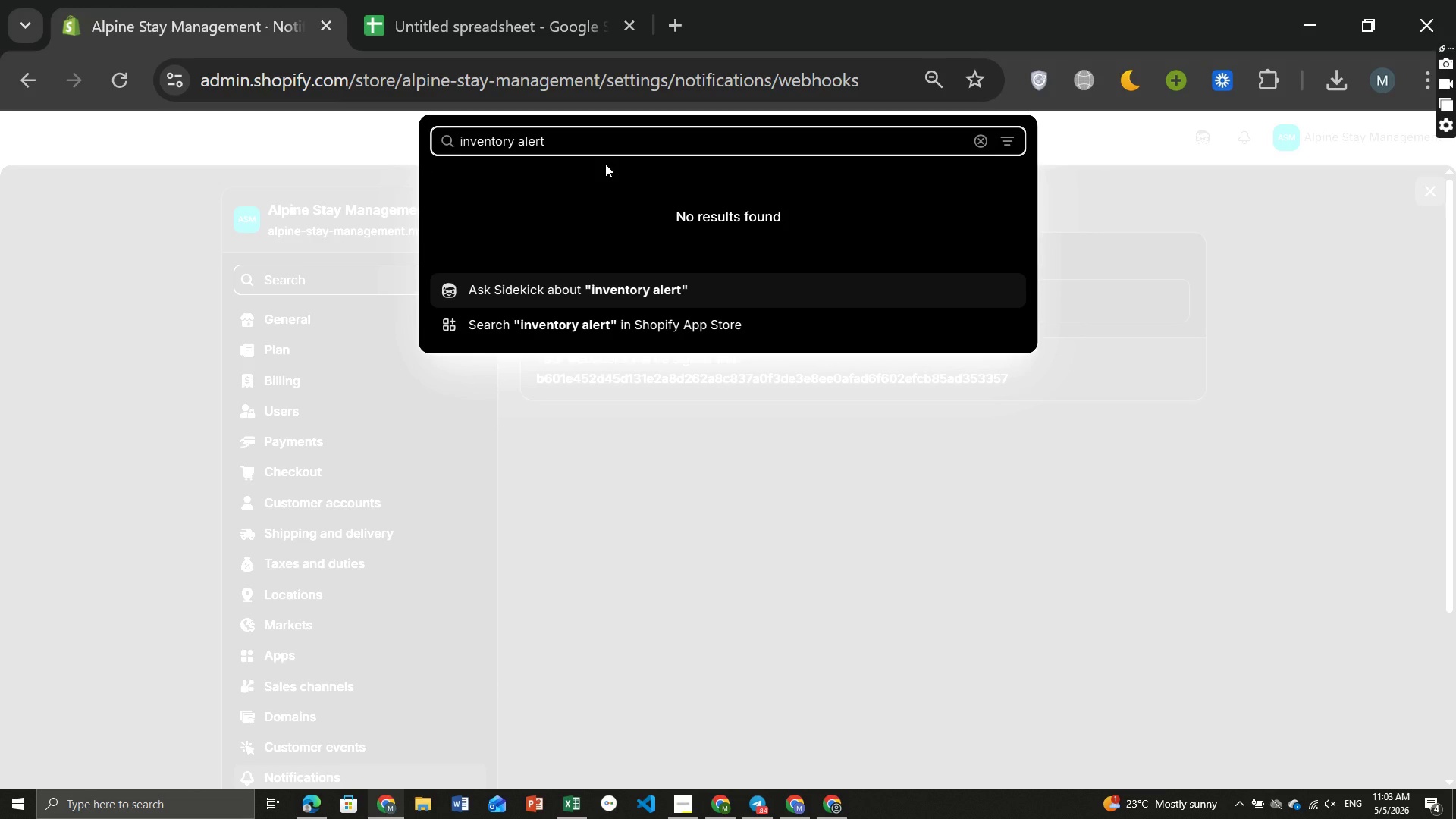 
key(Backspace)
 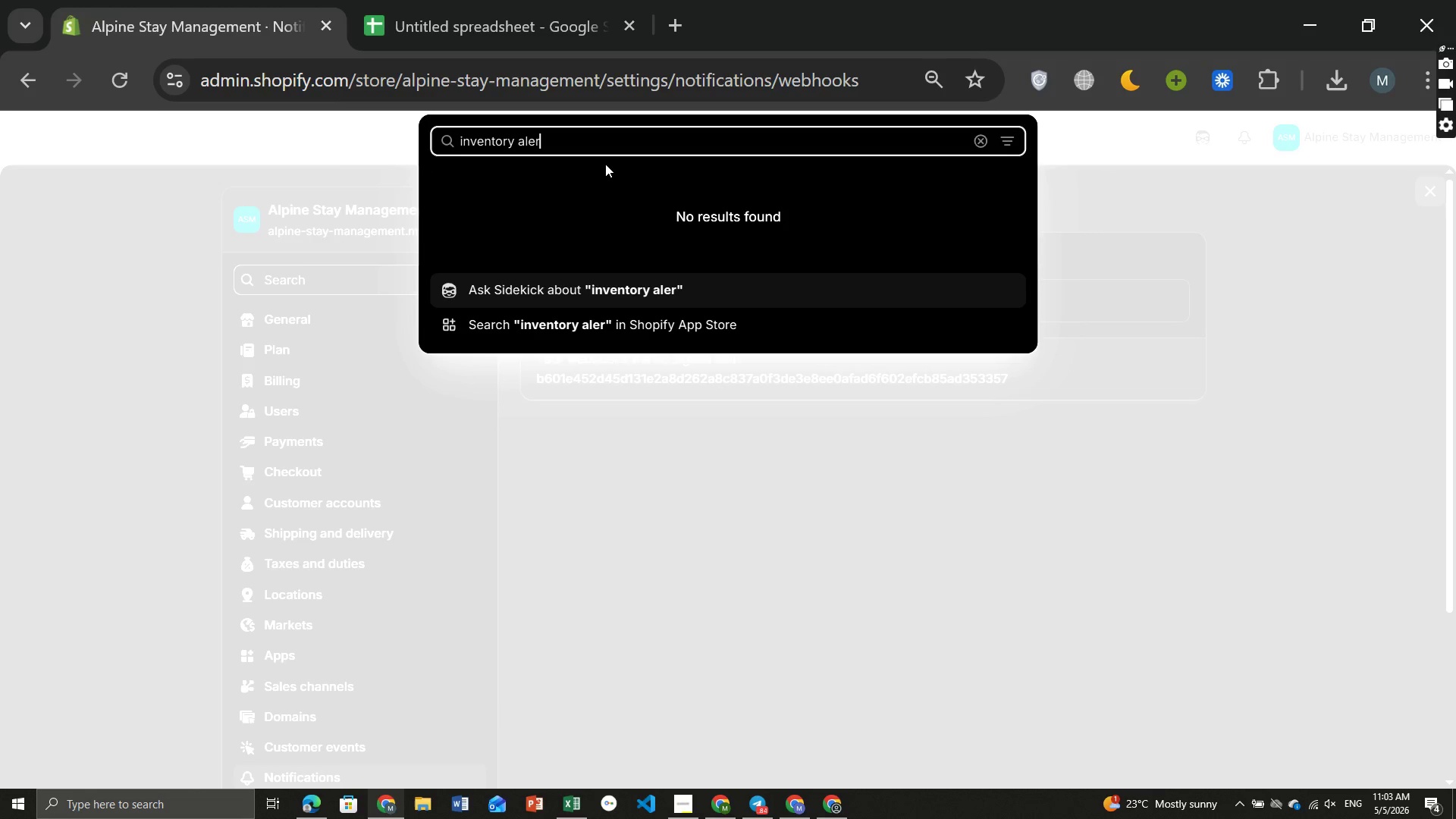 
key(Backspace)
 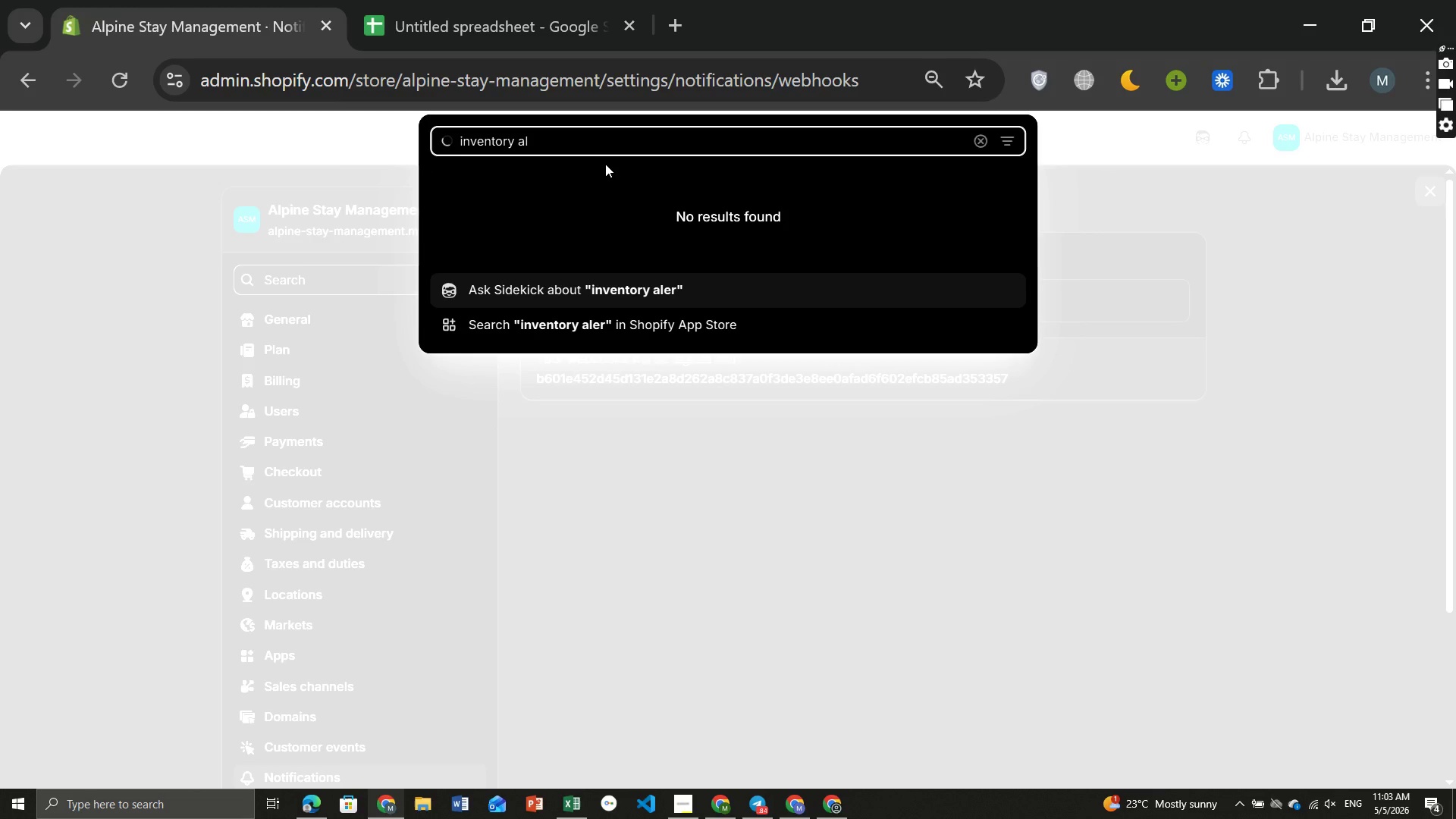 
key(Backspace)
 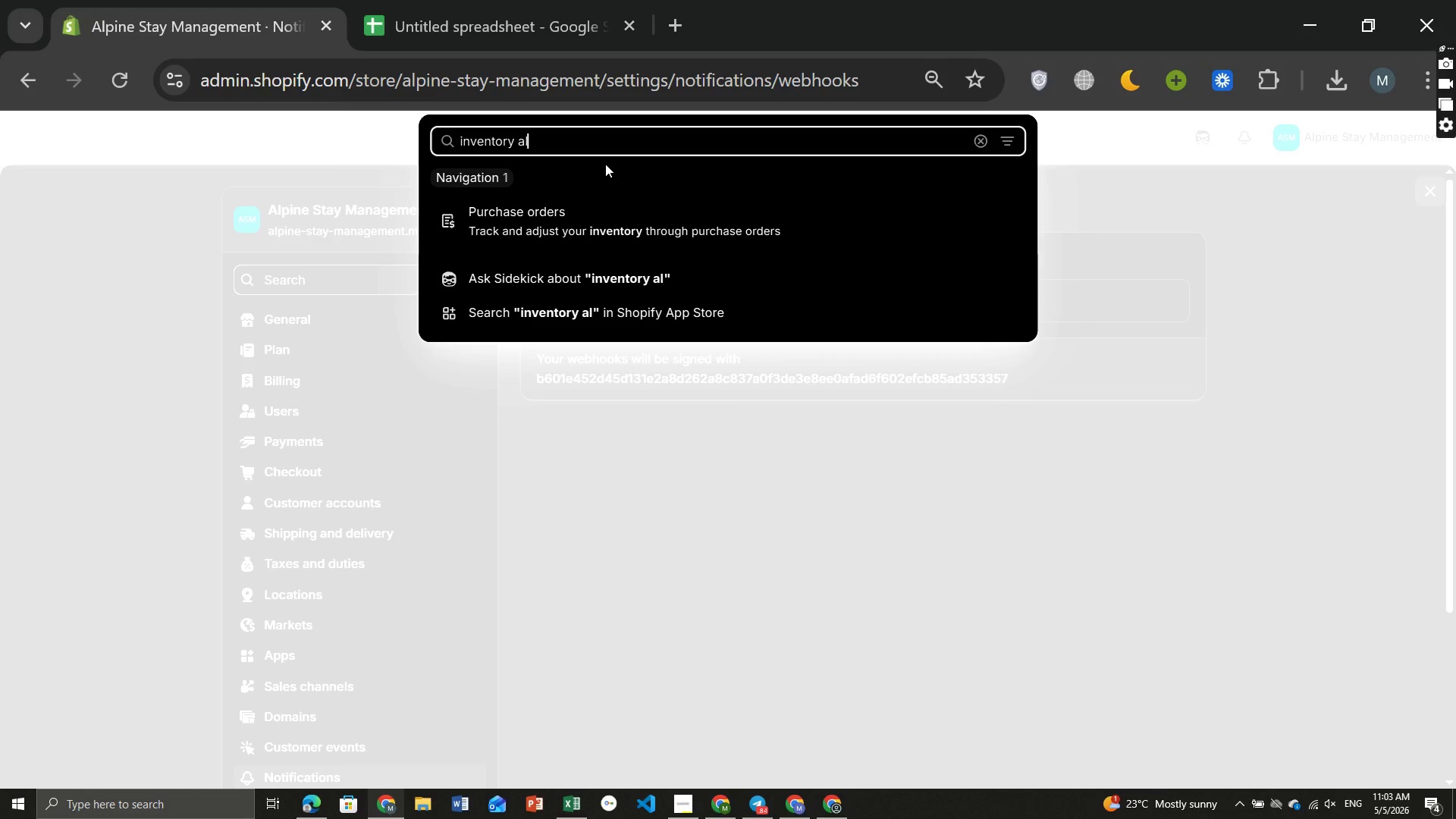 
key(Backspace)
 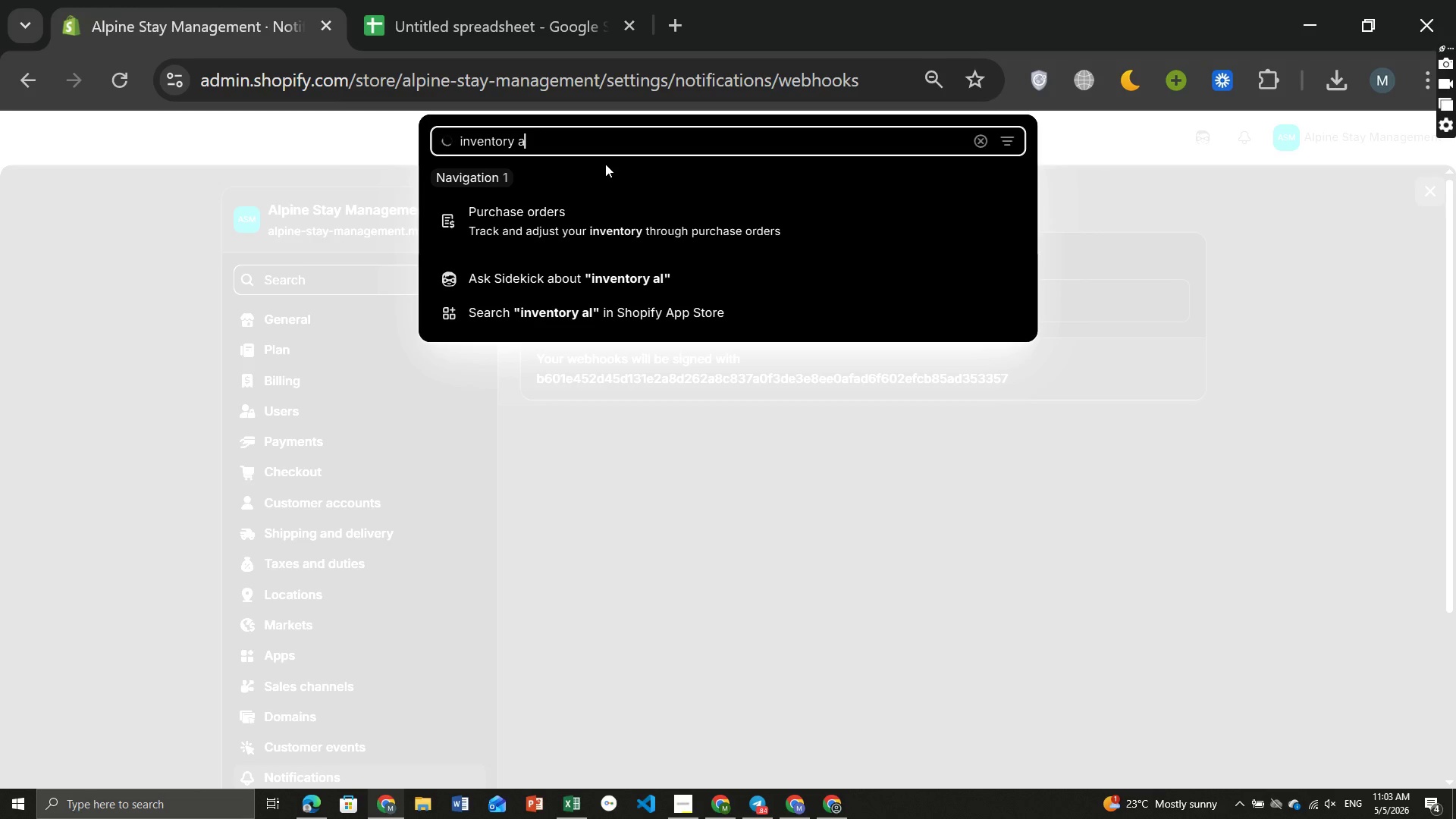 
key(Backspace)
 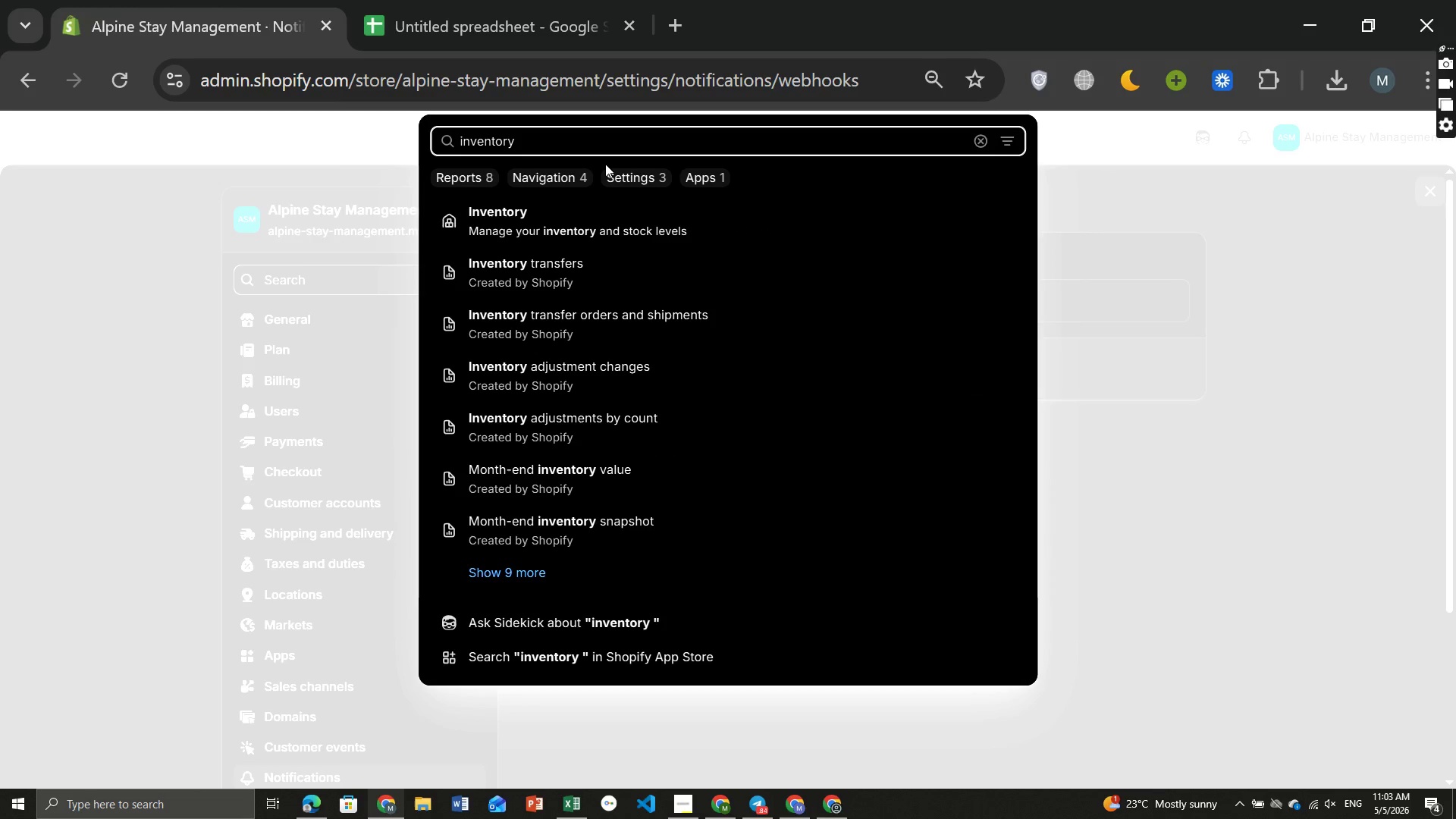 
wait(10.34)
 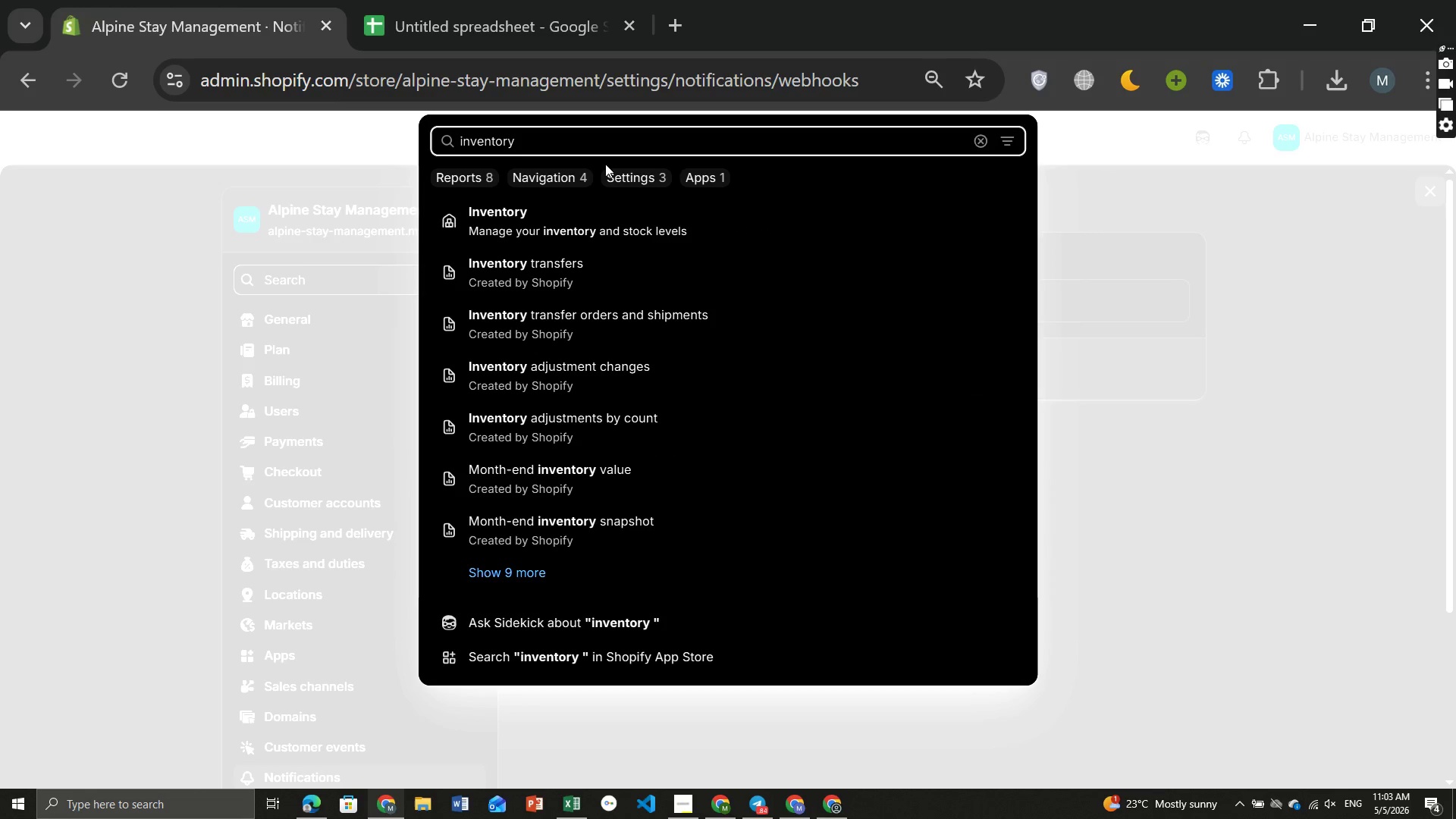 
type(alert)
 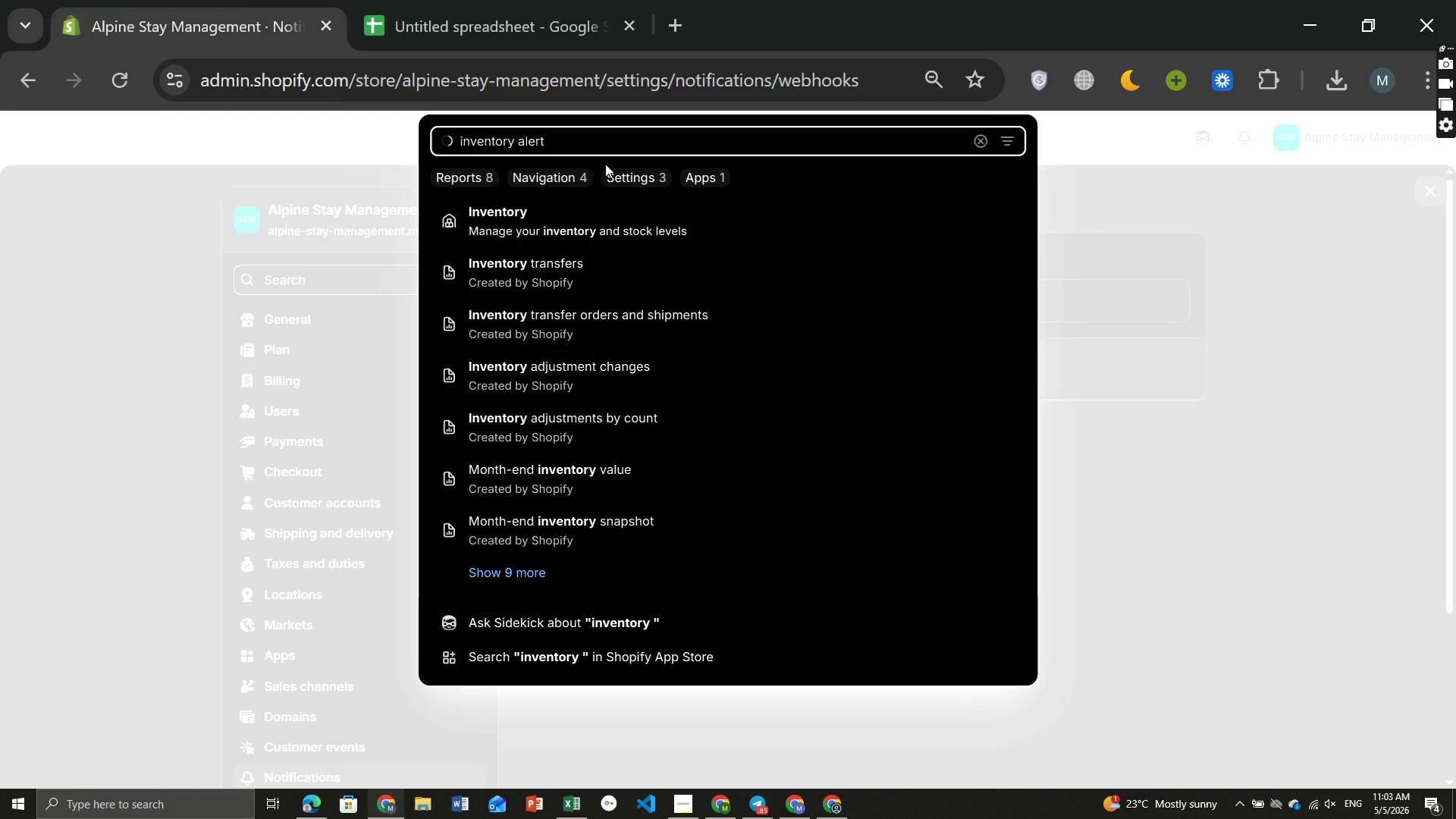 
mouse_move([596, 259])
 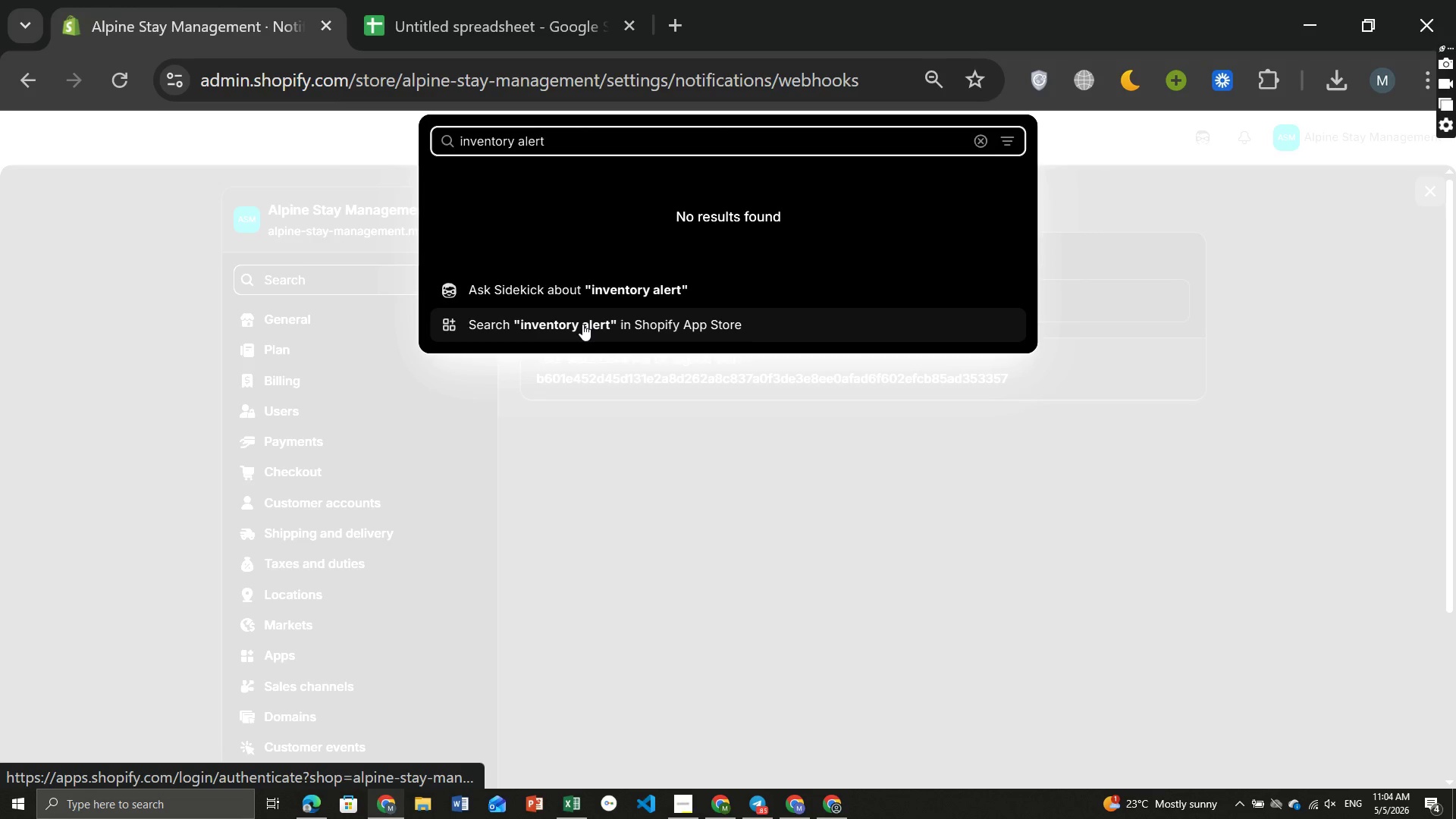 
left_click([582, 324])
 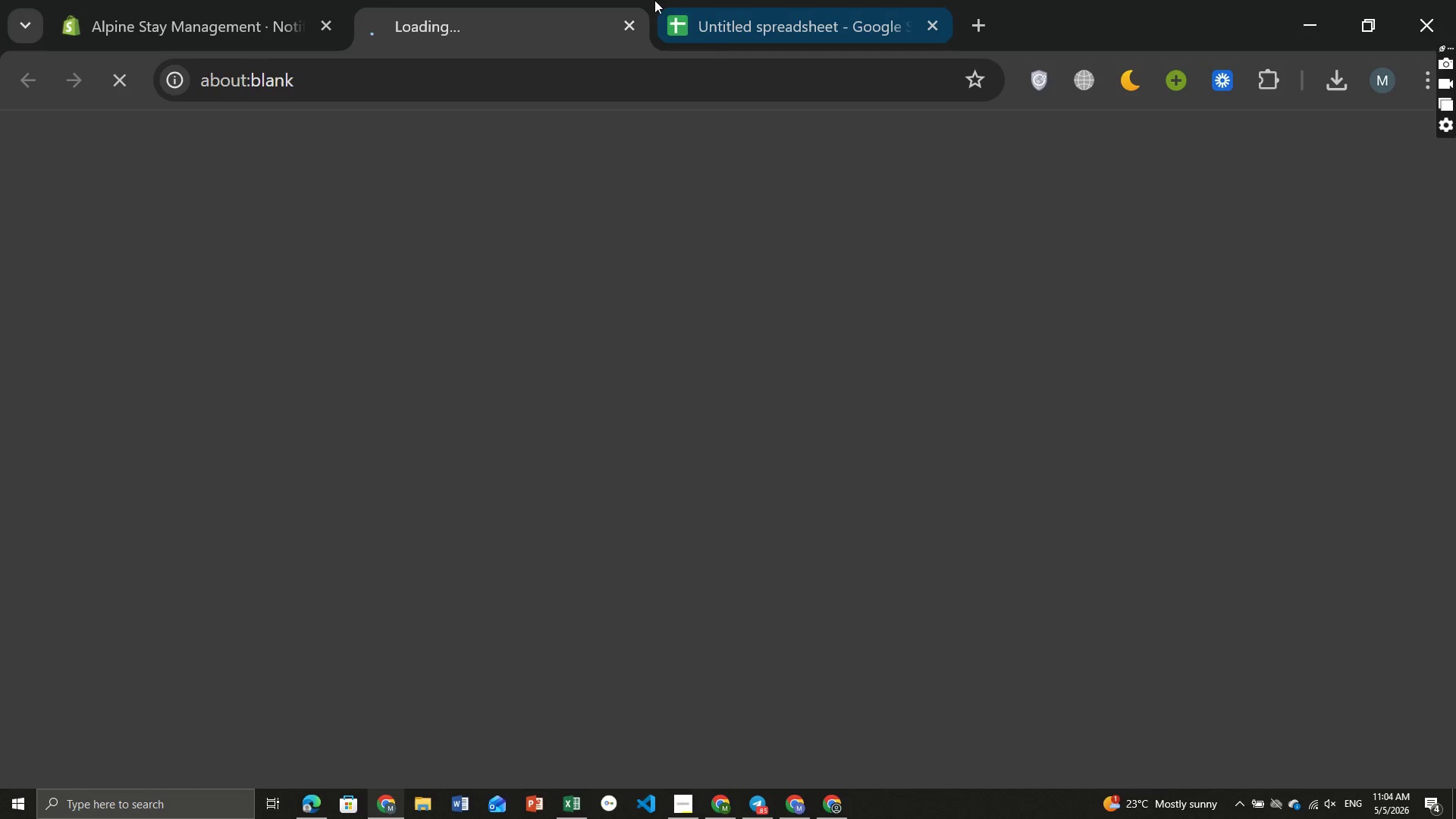 
left_click([626, 24])
 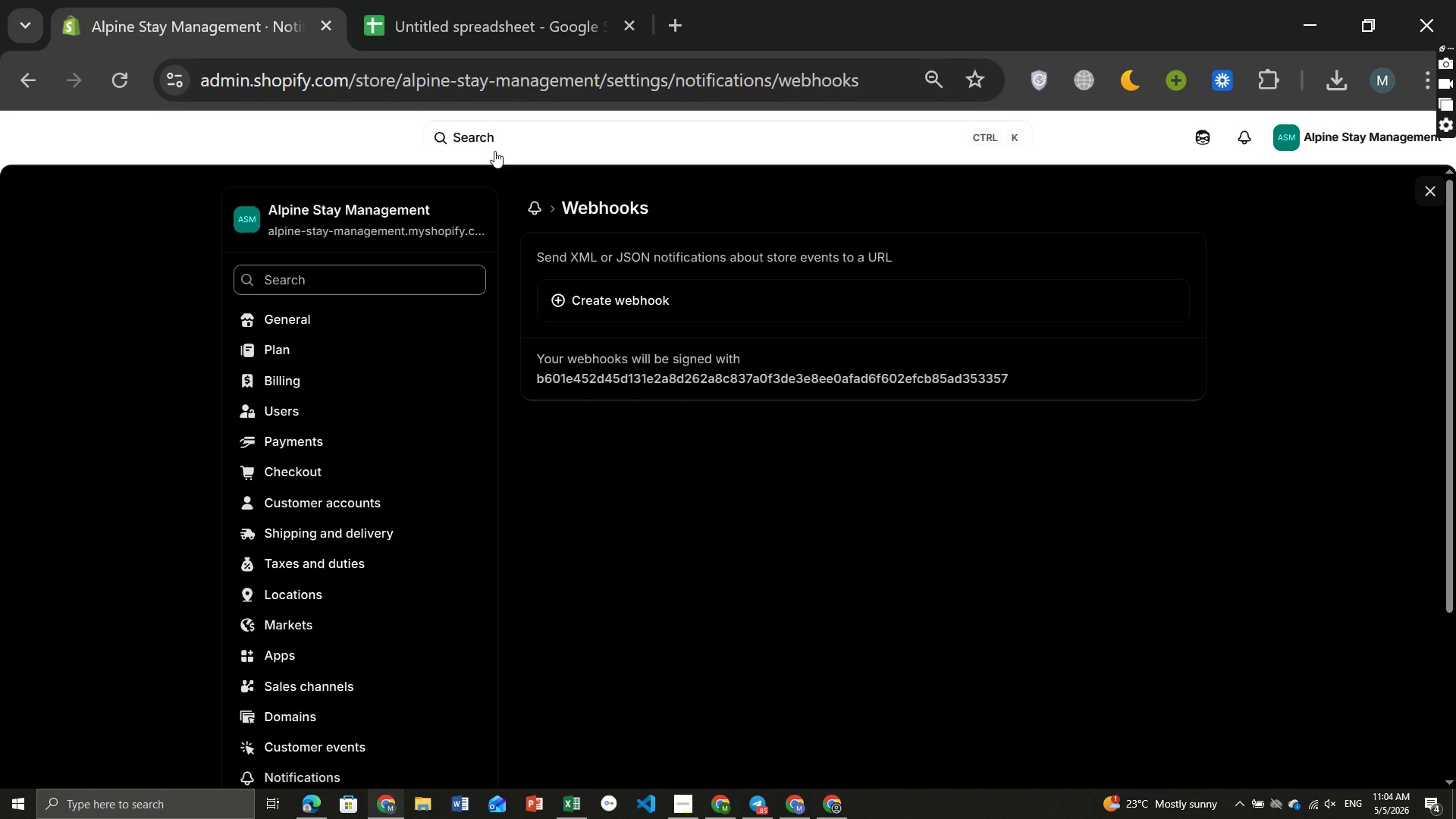 
left_click([480, 124])
 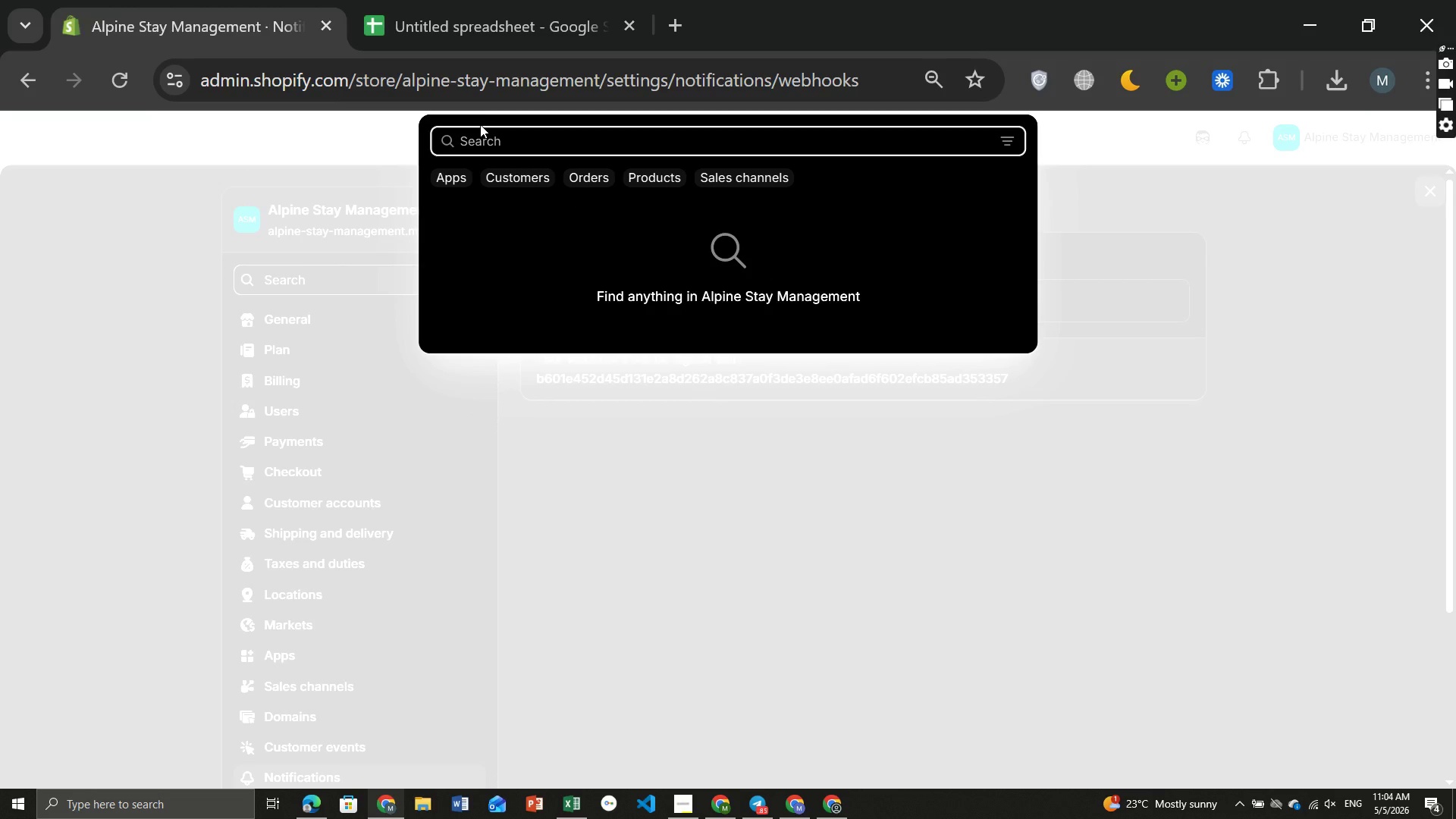 
type(inve)
 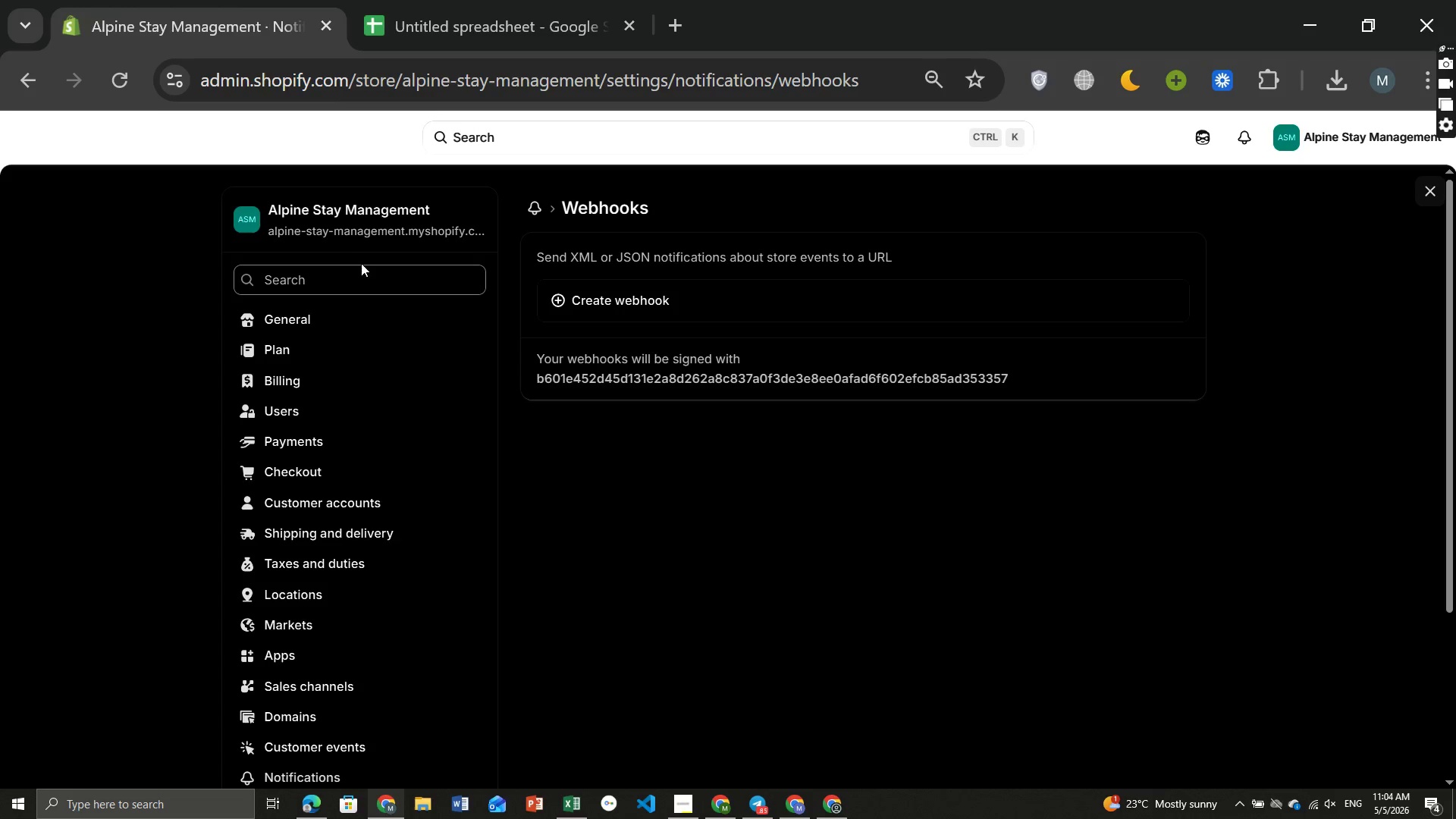 
left_click([514, 134])
 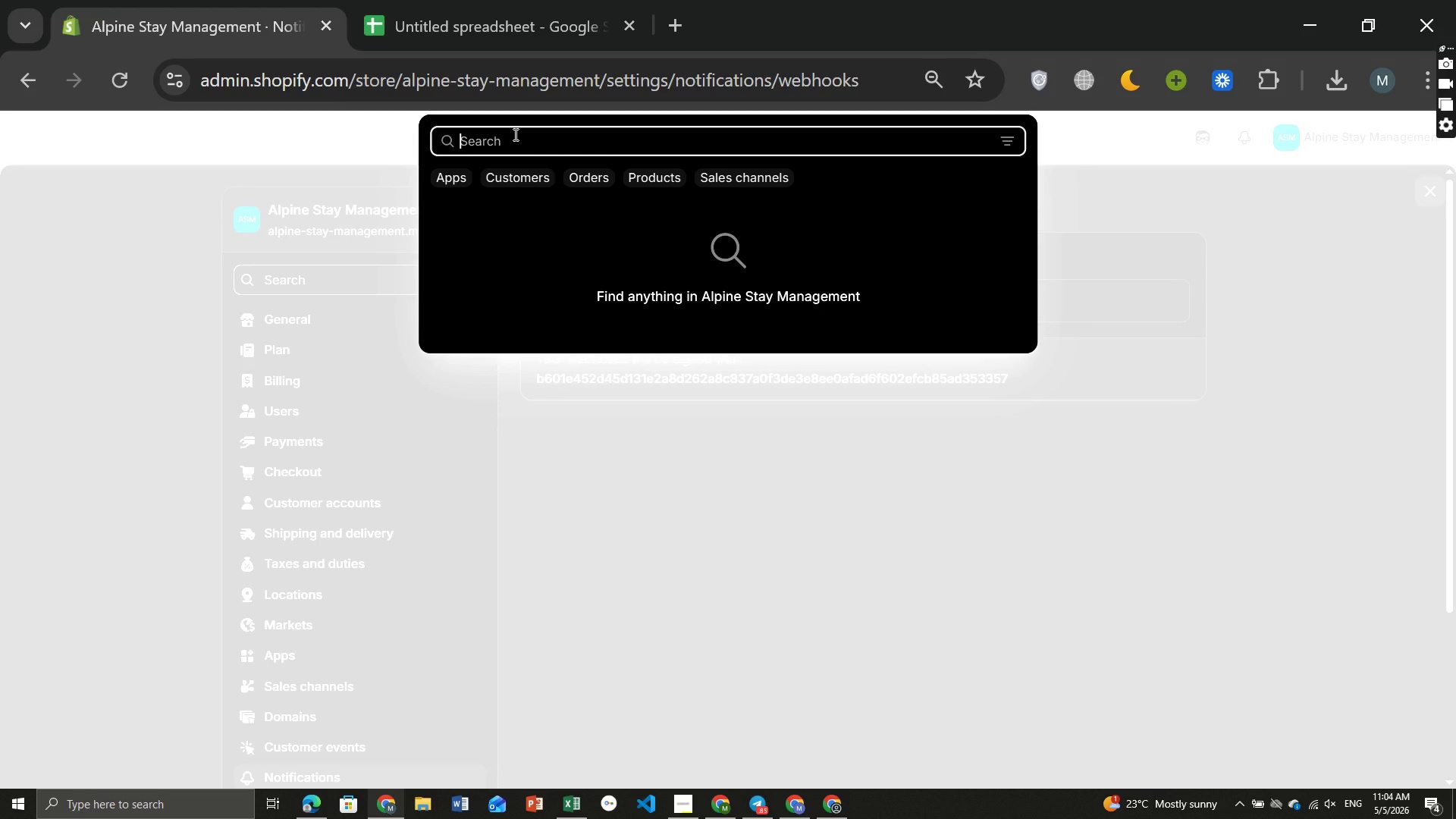 
type(inventory alert)
 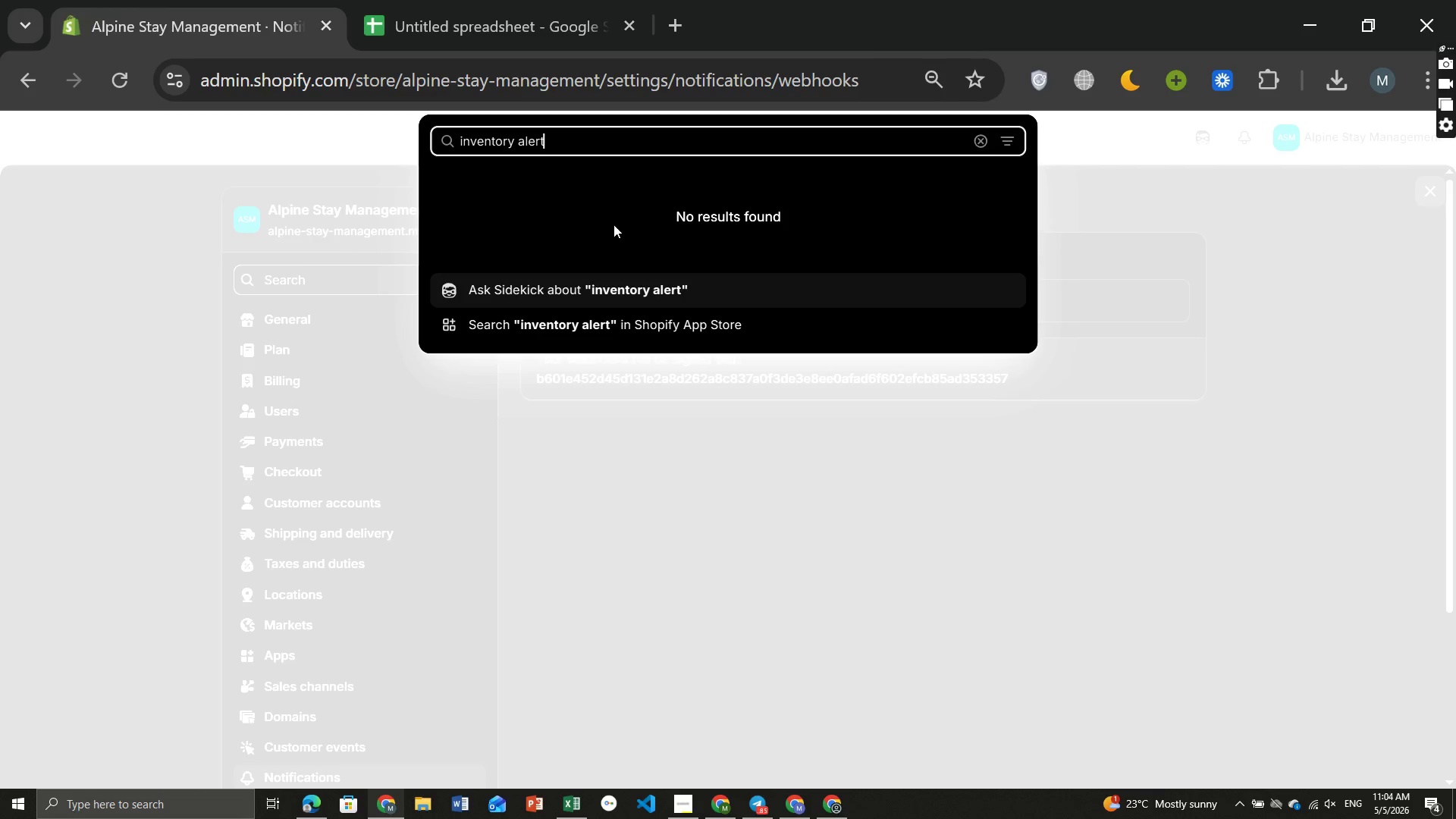 
left_click([580, 287])
 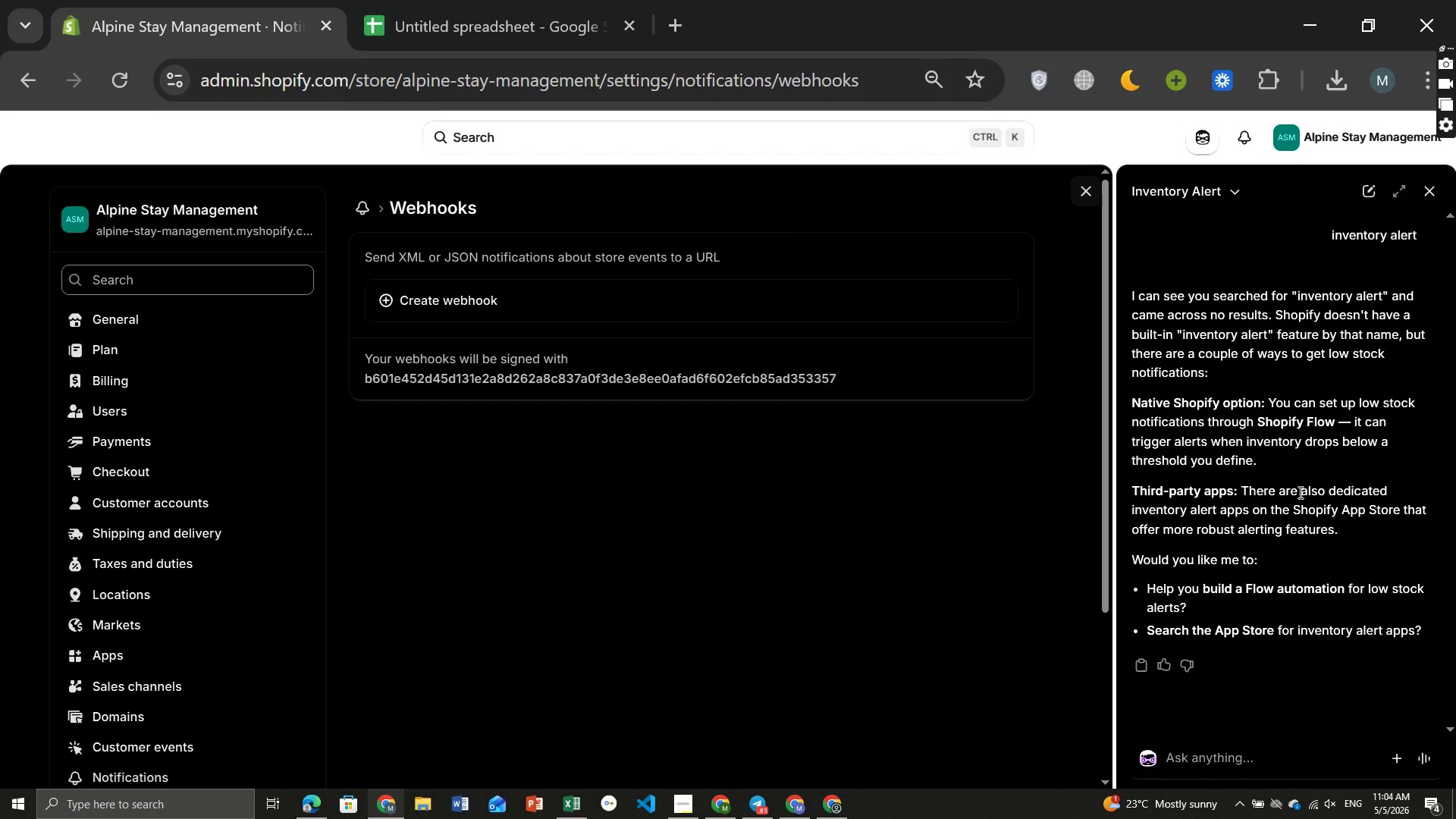 
wait(31.94)
 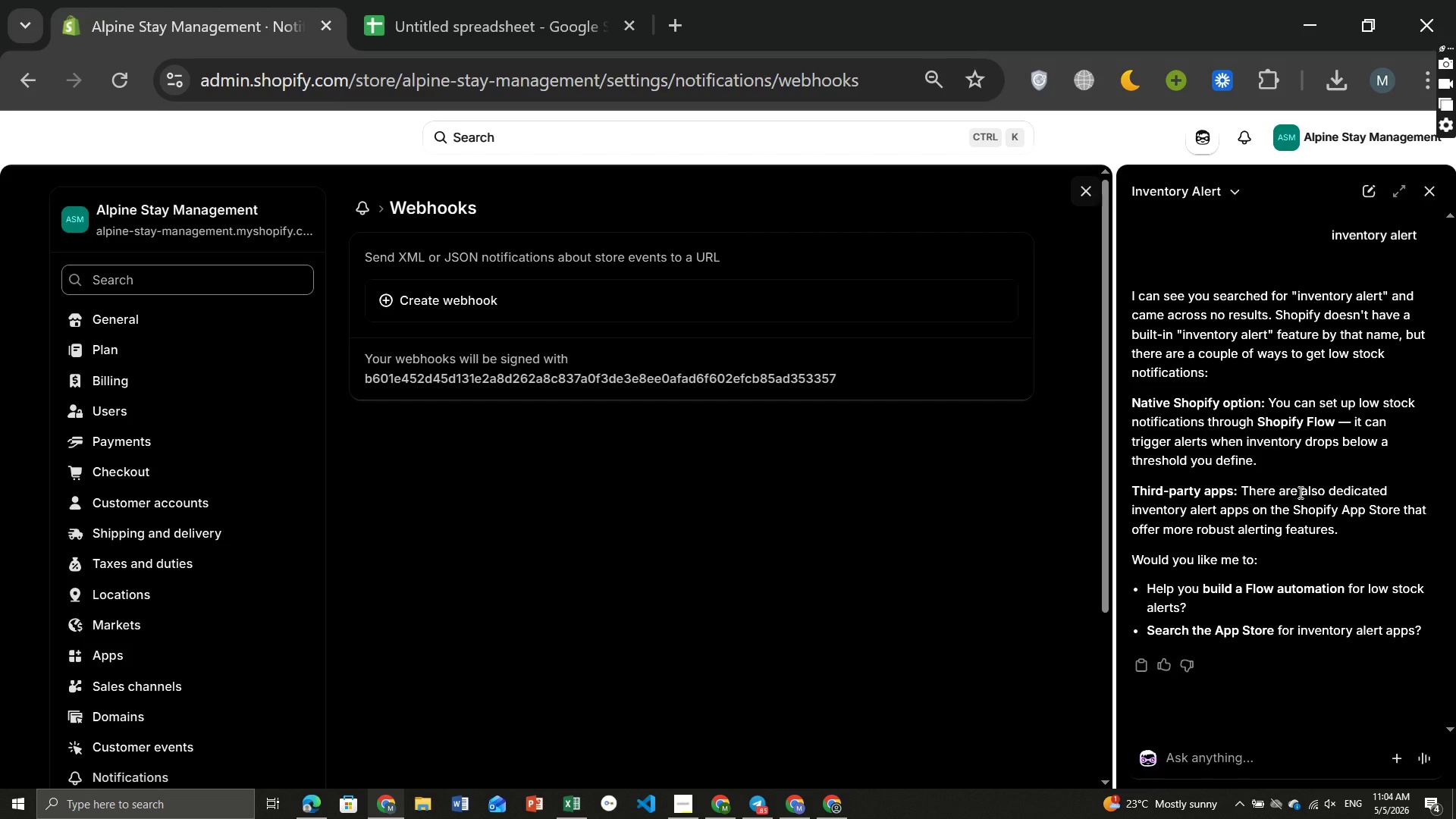 
left_click_drag(start_coordinate=[1260, 419], to_coordinate=[1336, 414])
 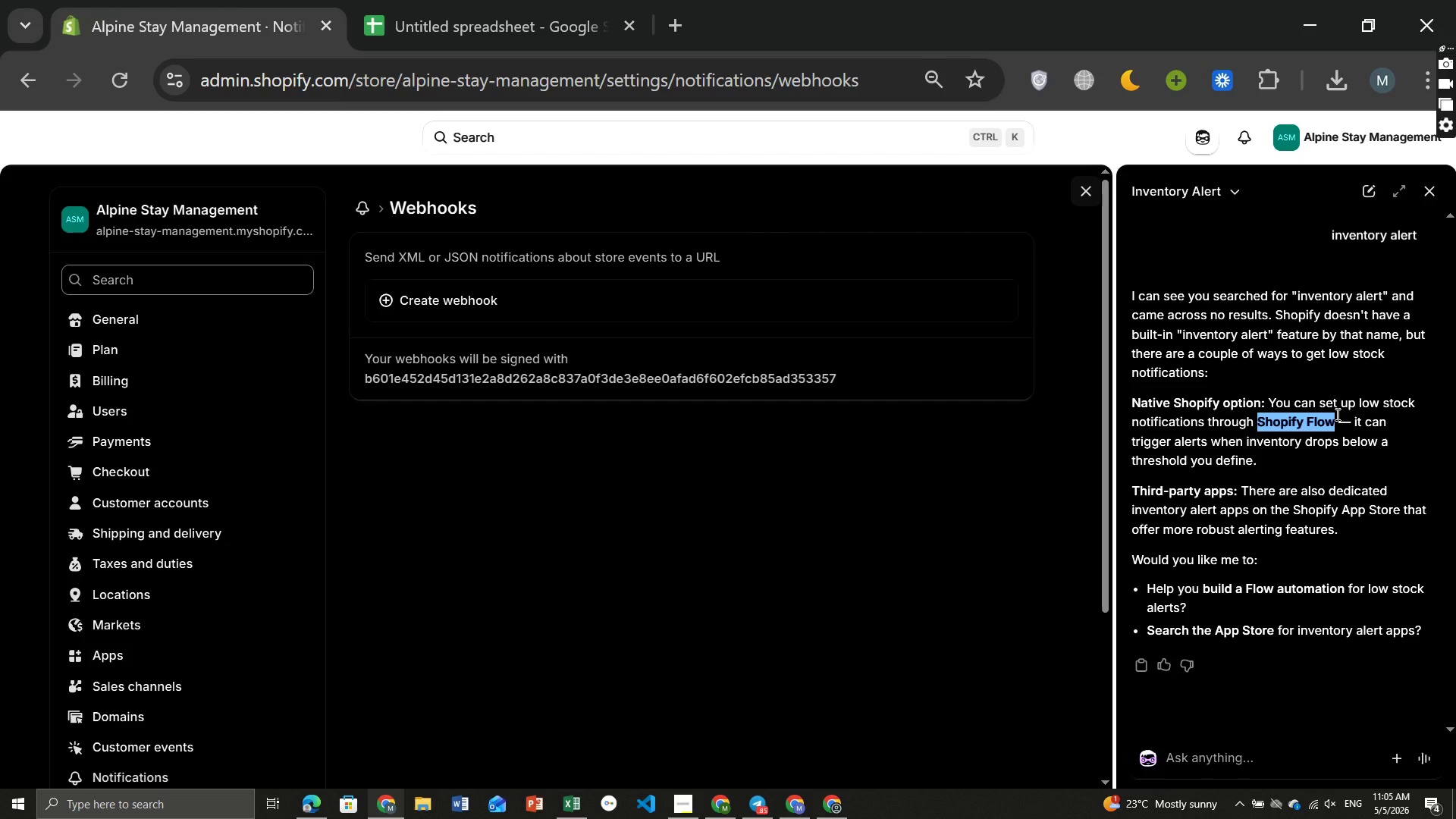 
key(Control+C)
 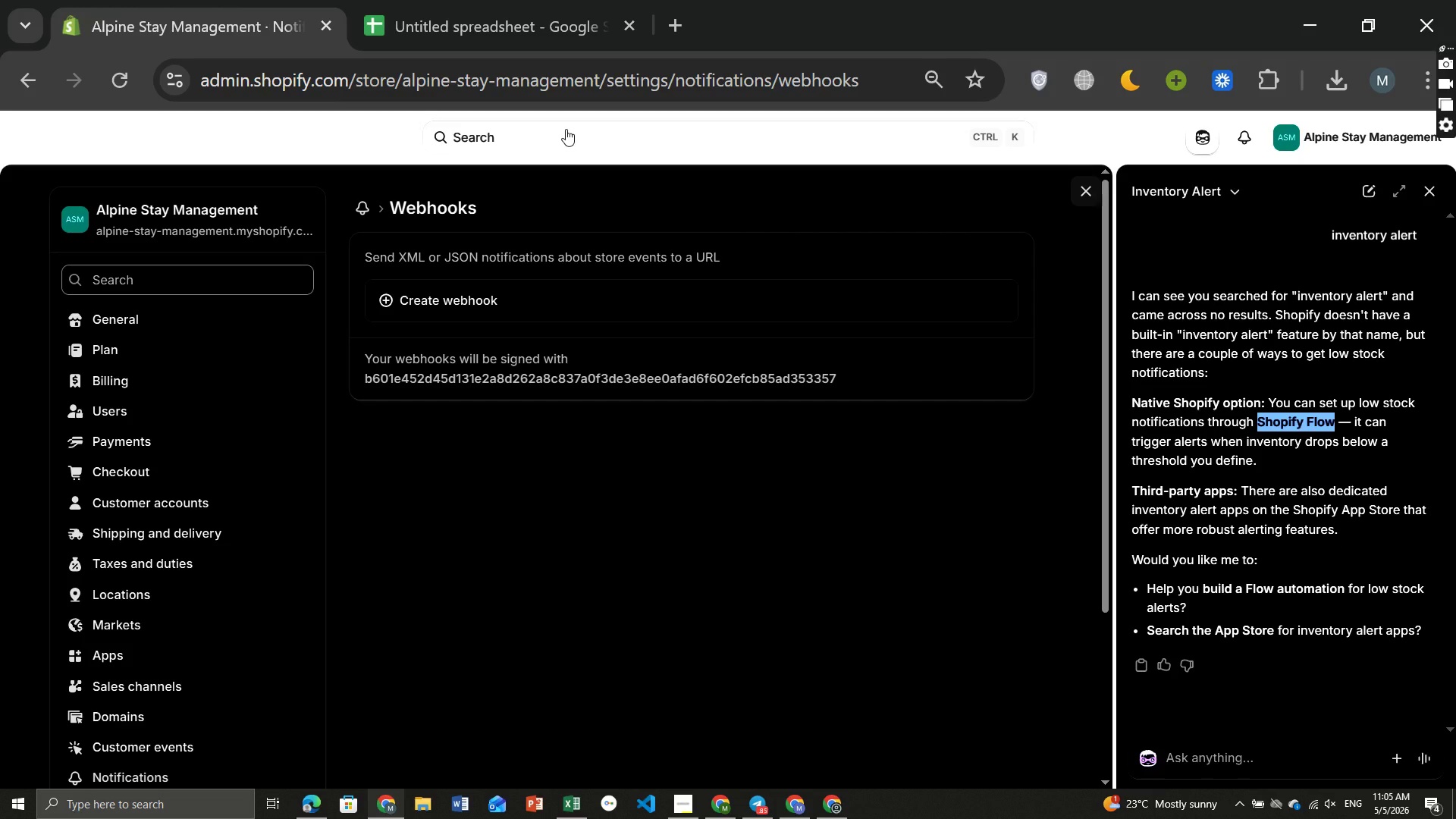 
wait(6.49)
 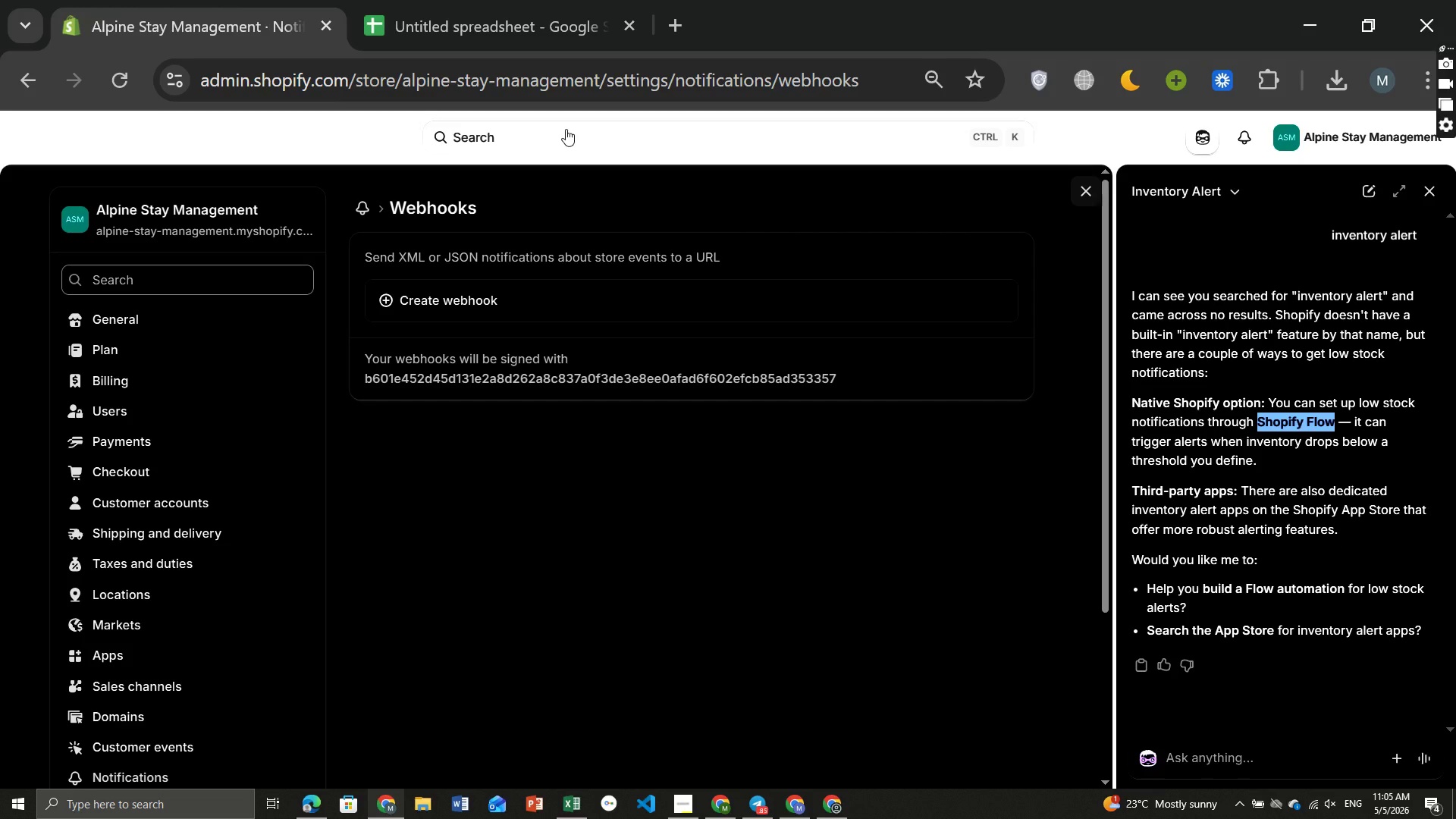 
left_click([566, 129])
 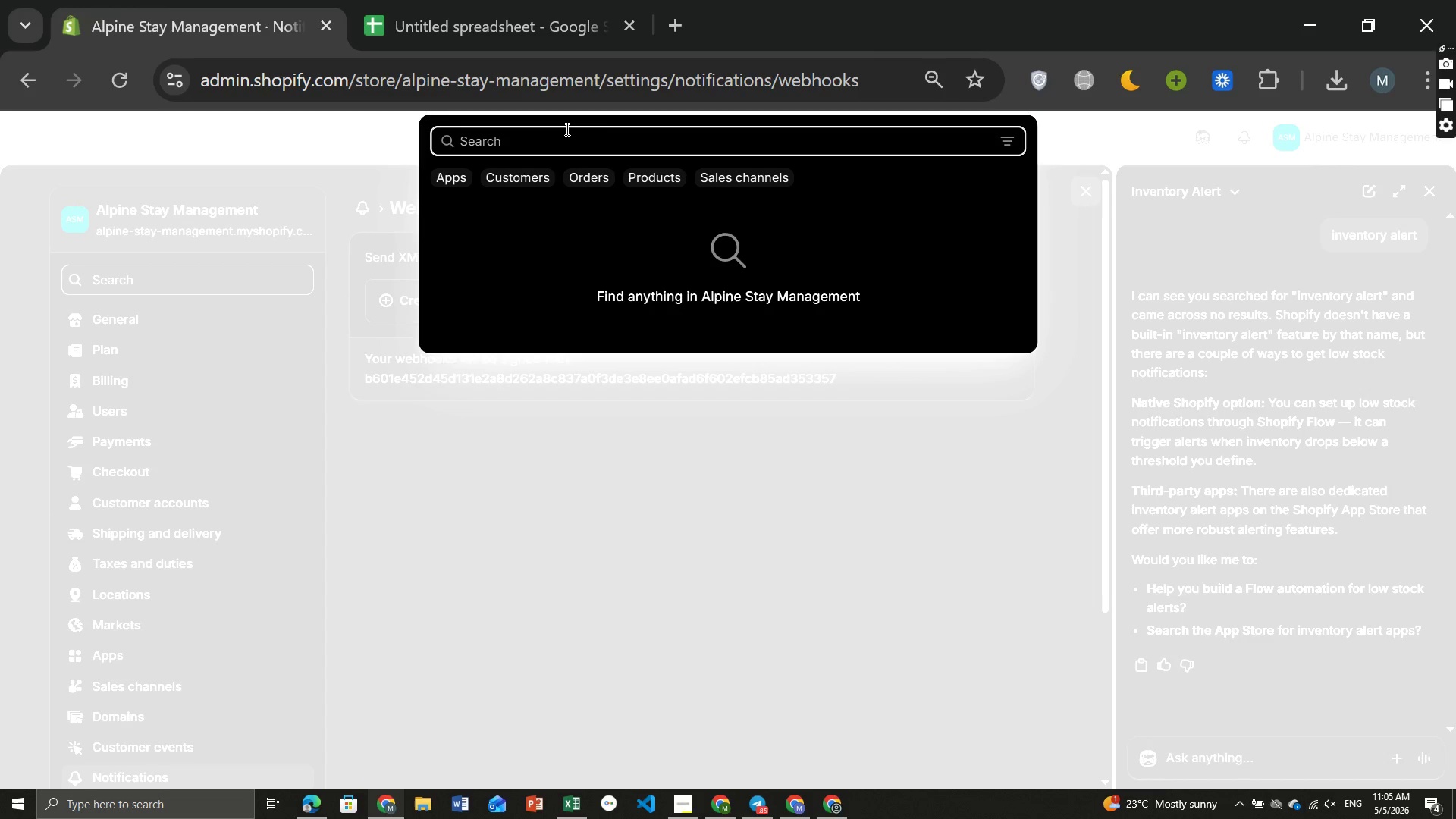 
key(Control+V)
 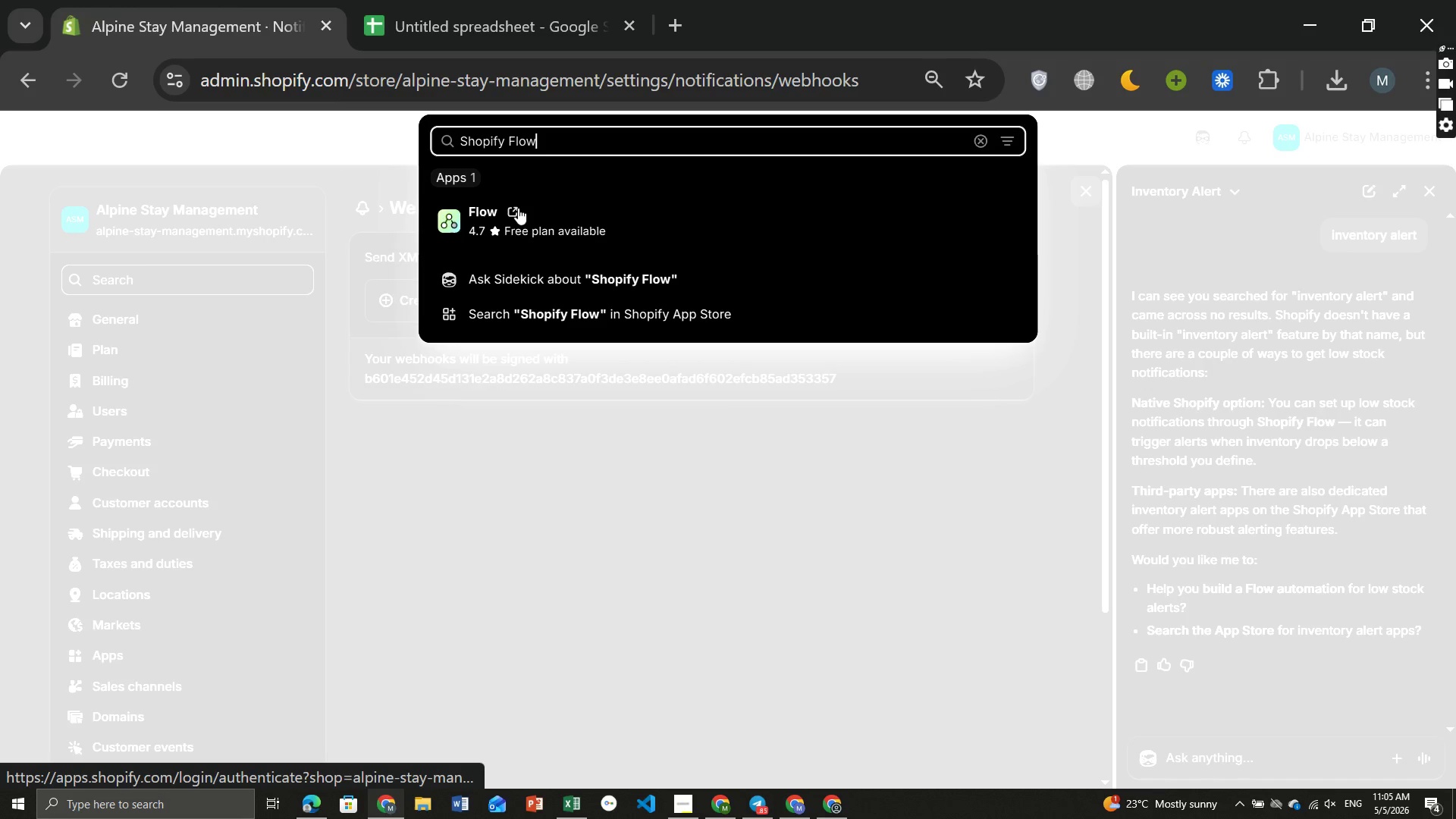 
left_click([518, 208])
 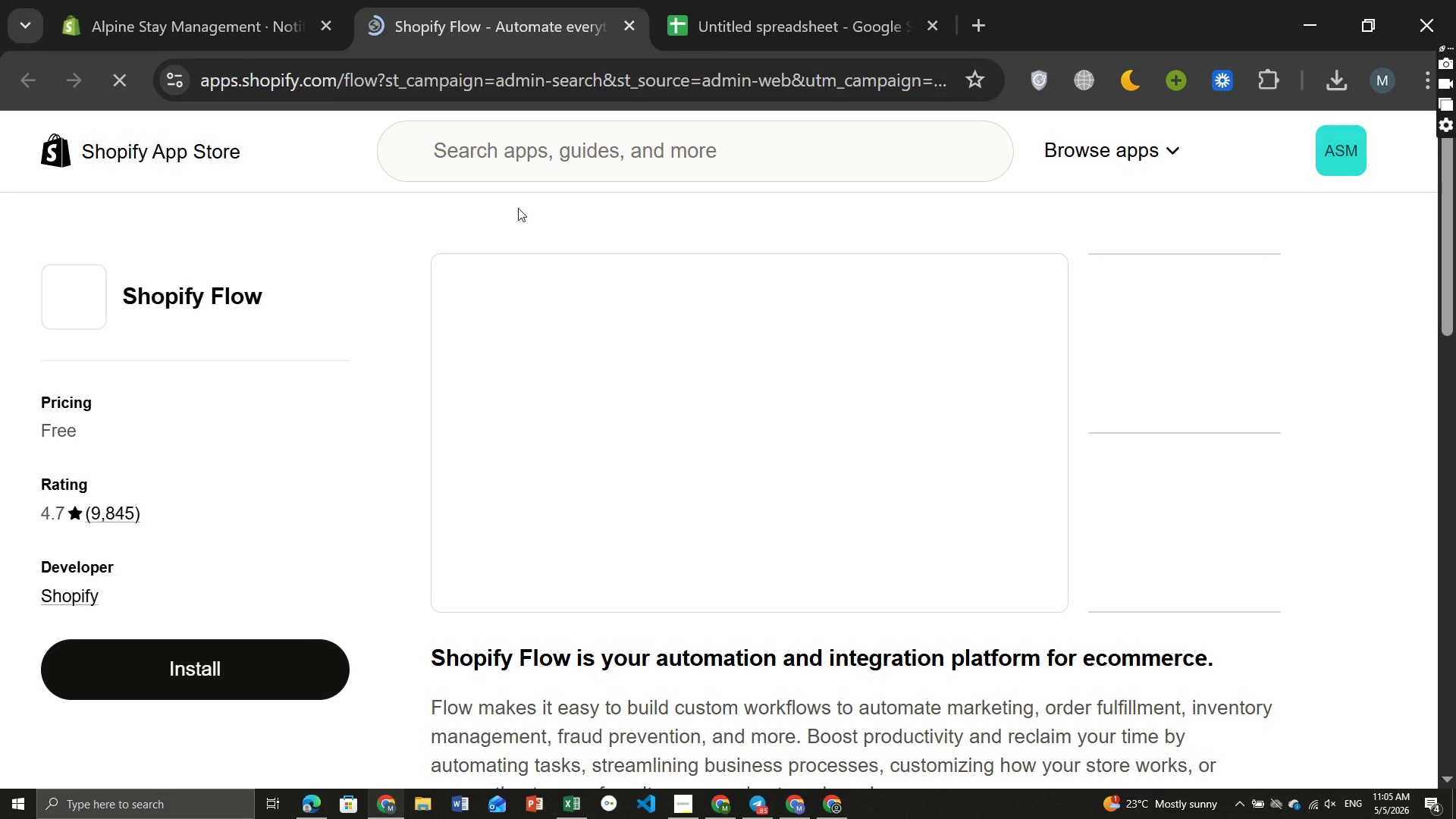 
wait(9.72)
 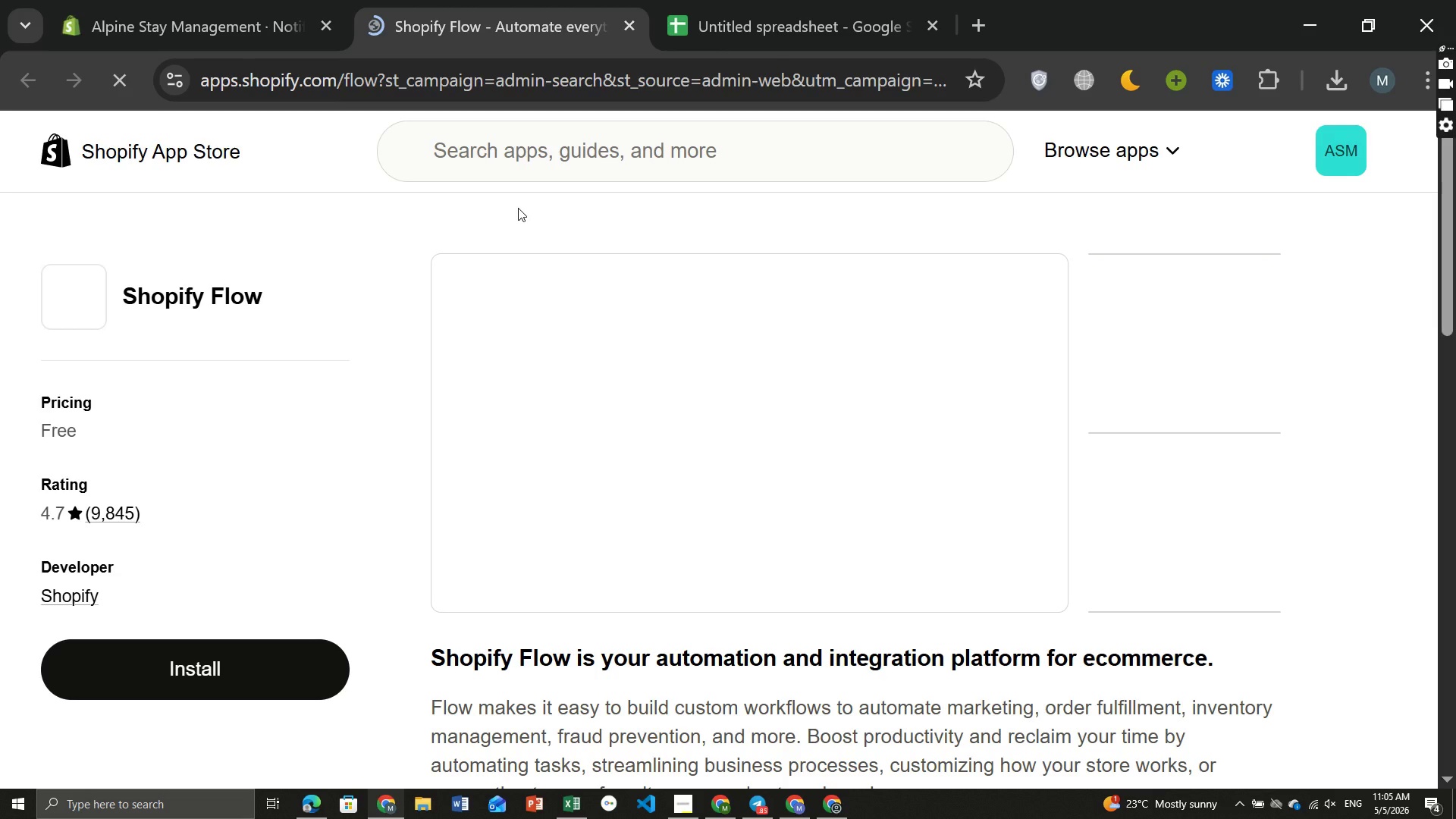 
left_click([203, 659])
 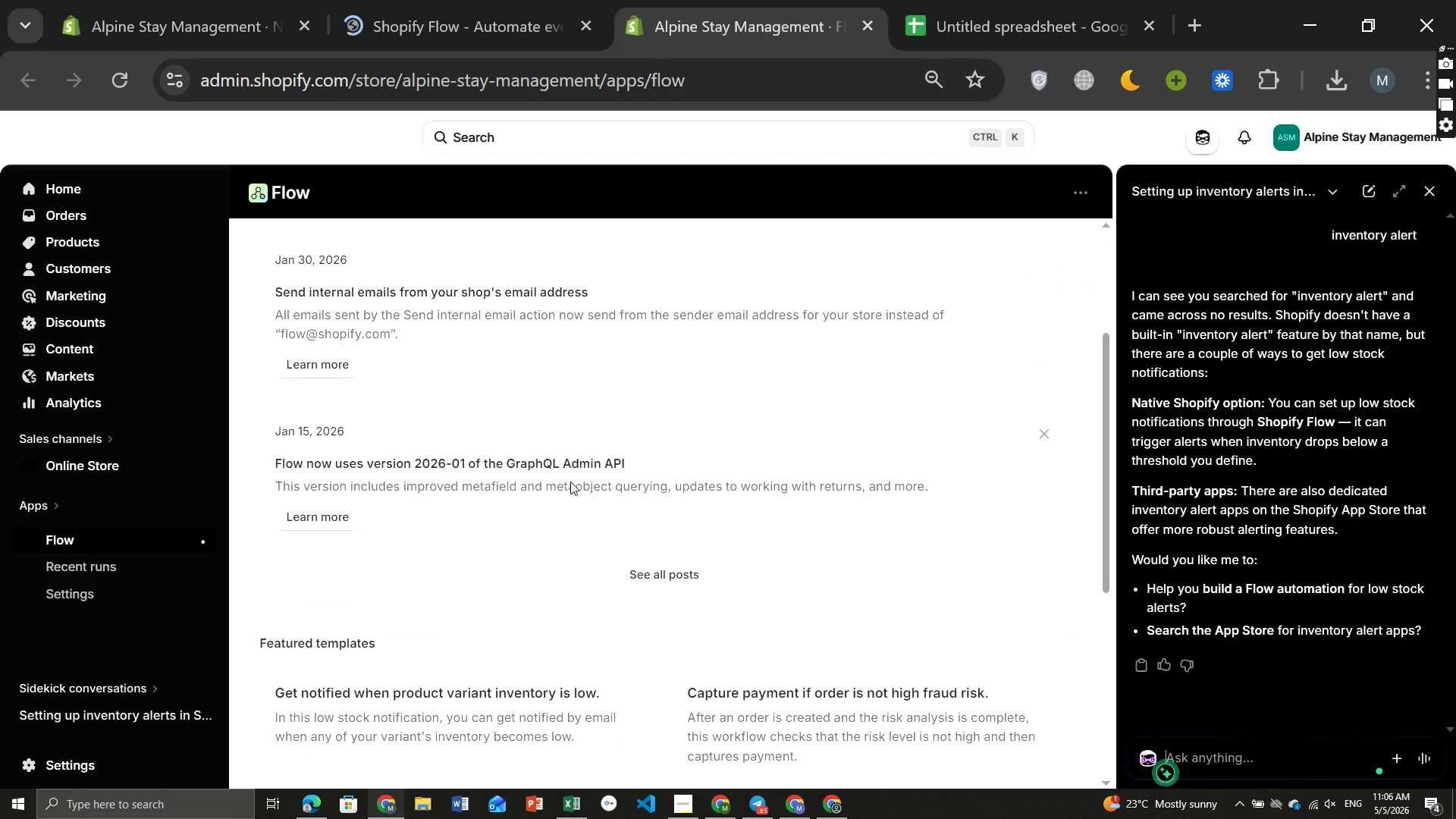 
wait(48.31)
 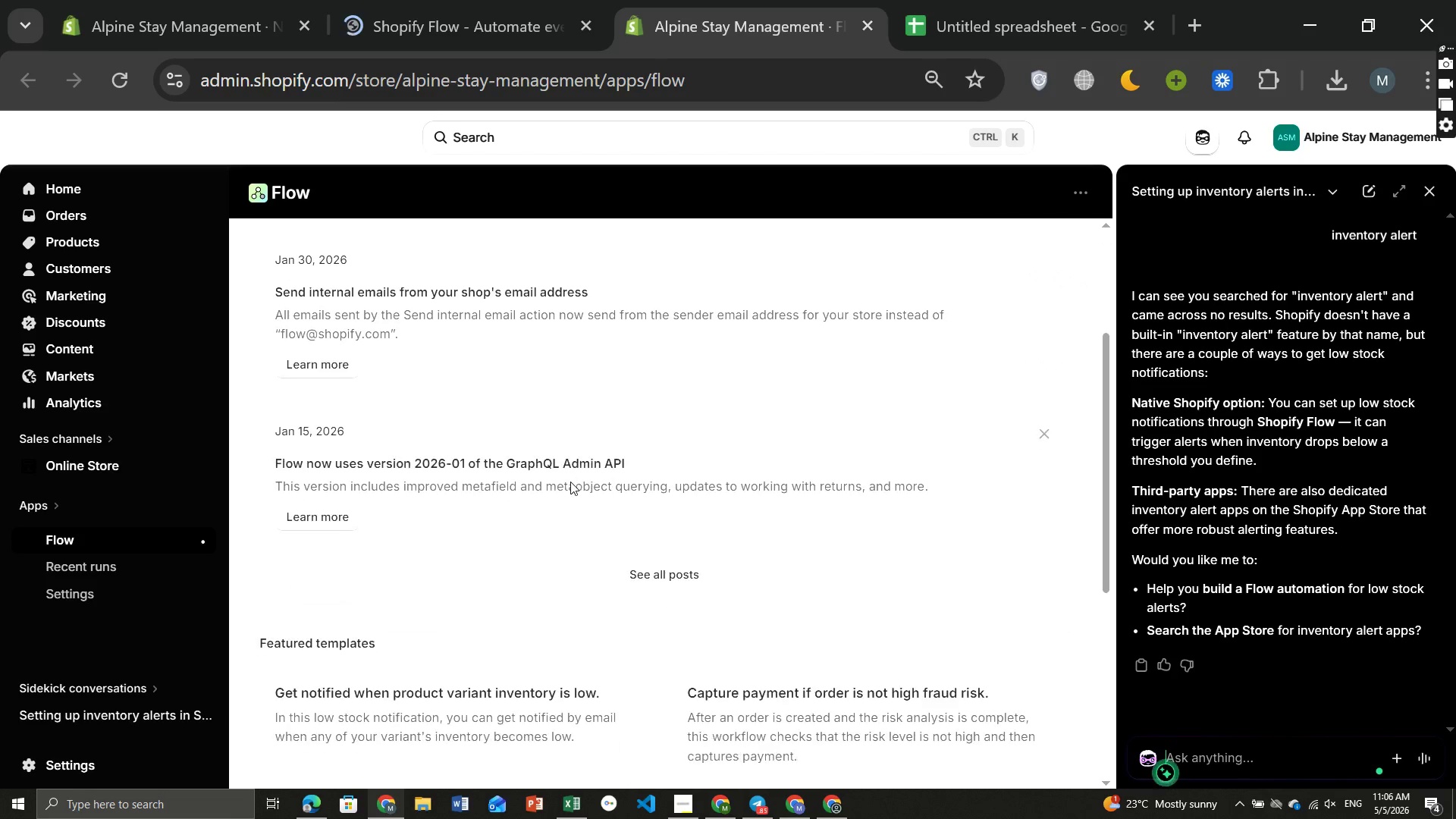 
left_click([1241, 753])
 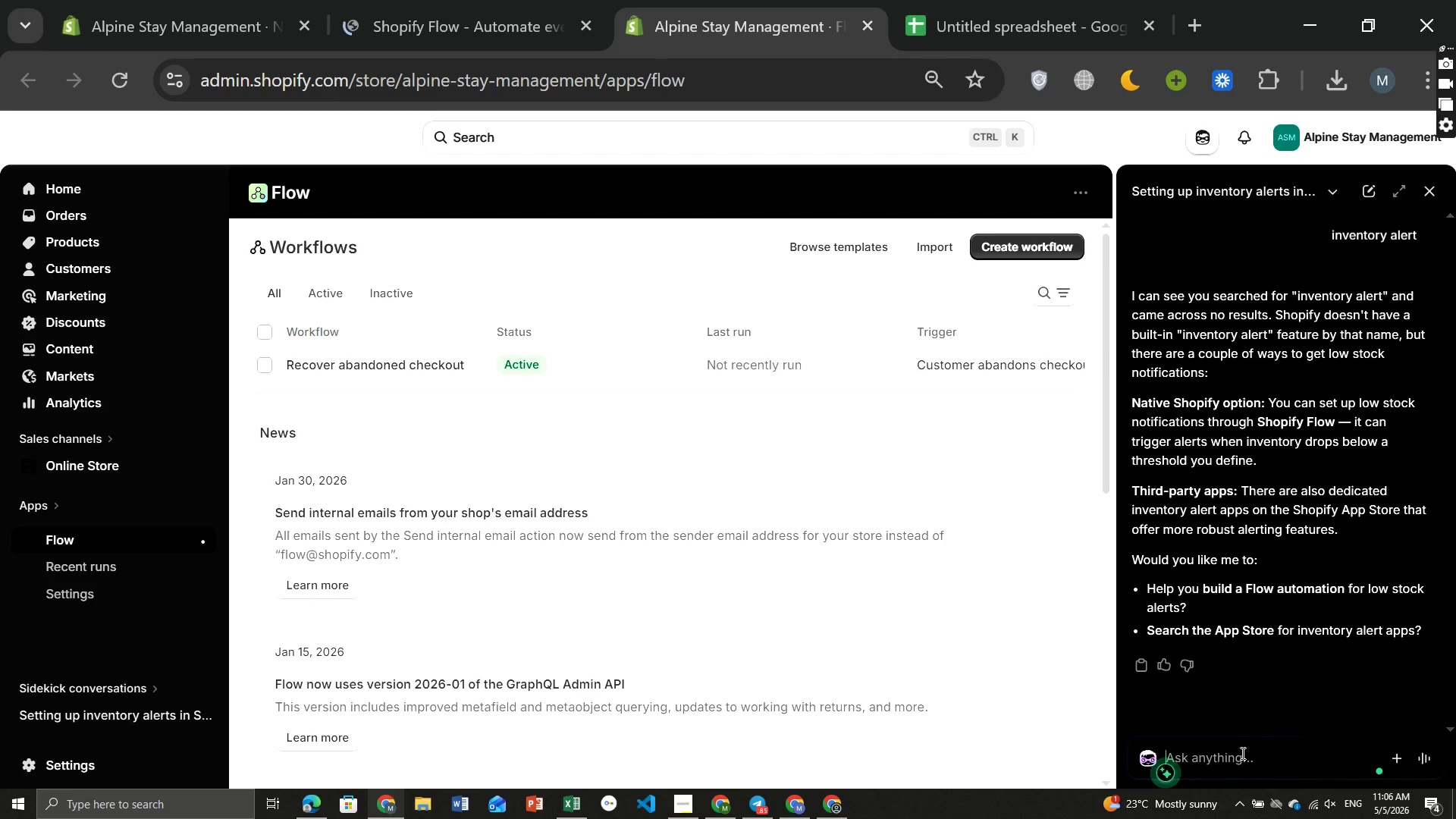 
left_click([1241, 753])
 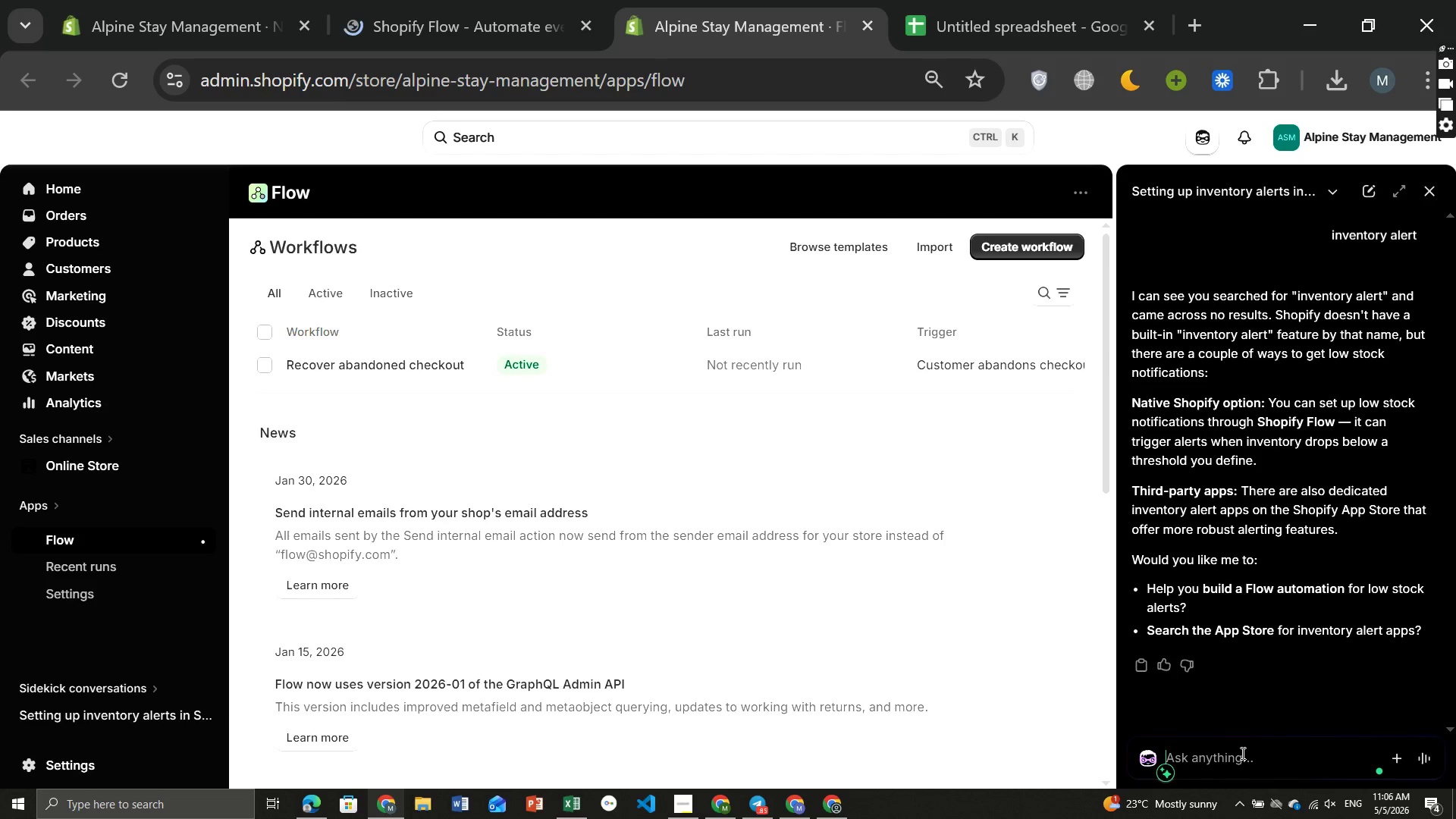 
type(how can I do it with flow)
 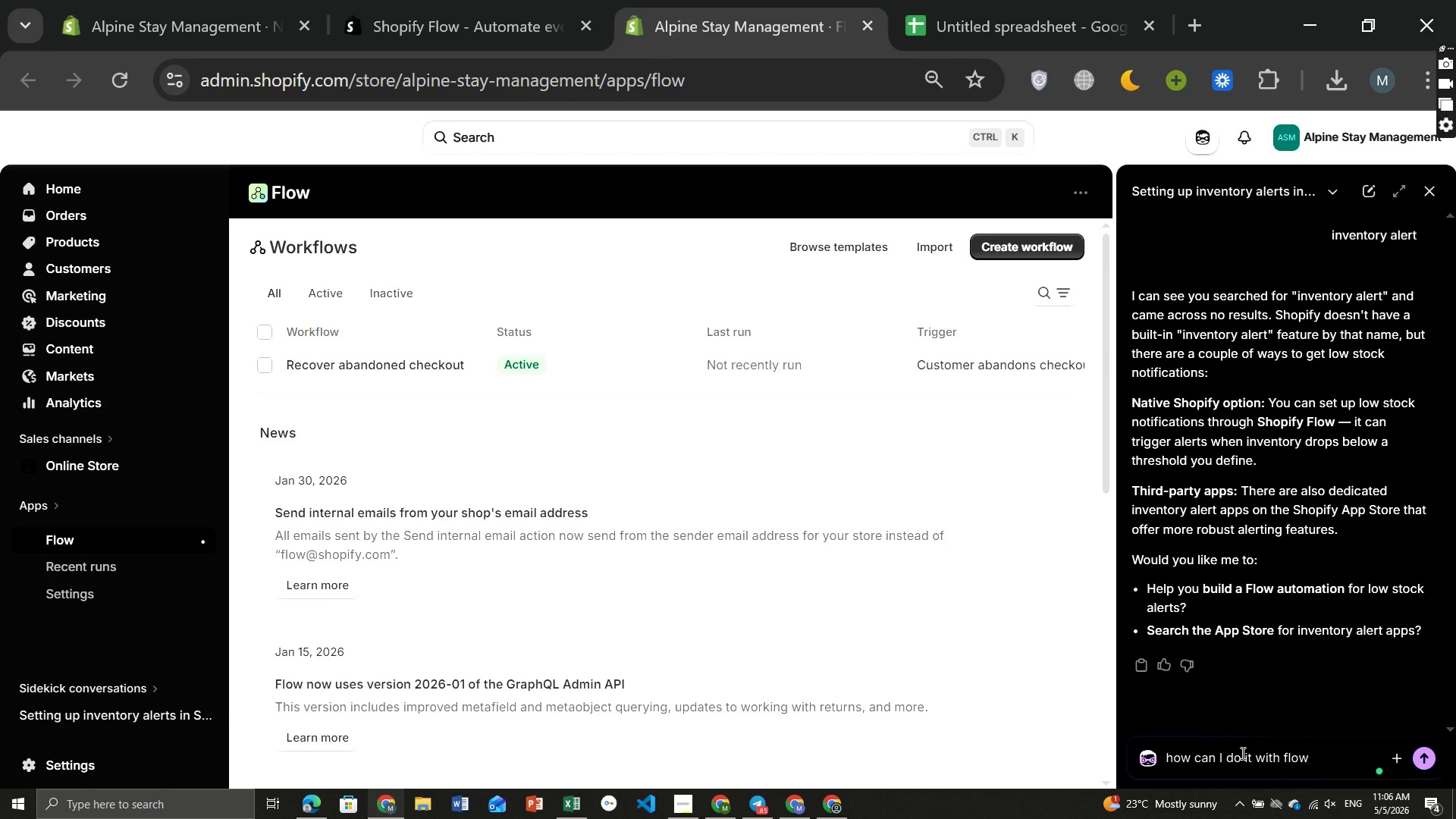 
key(Enter)
 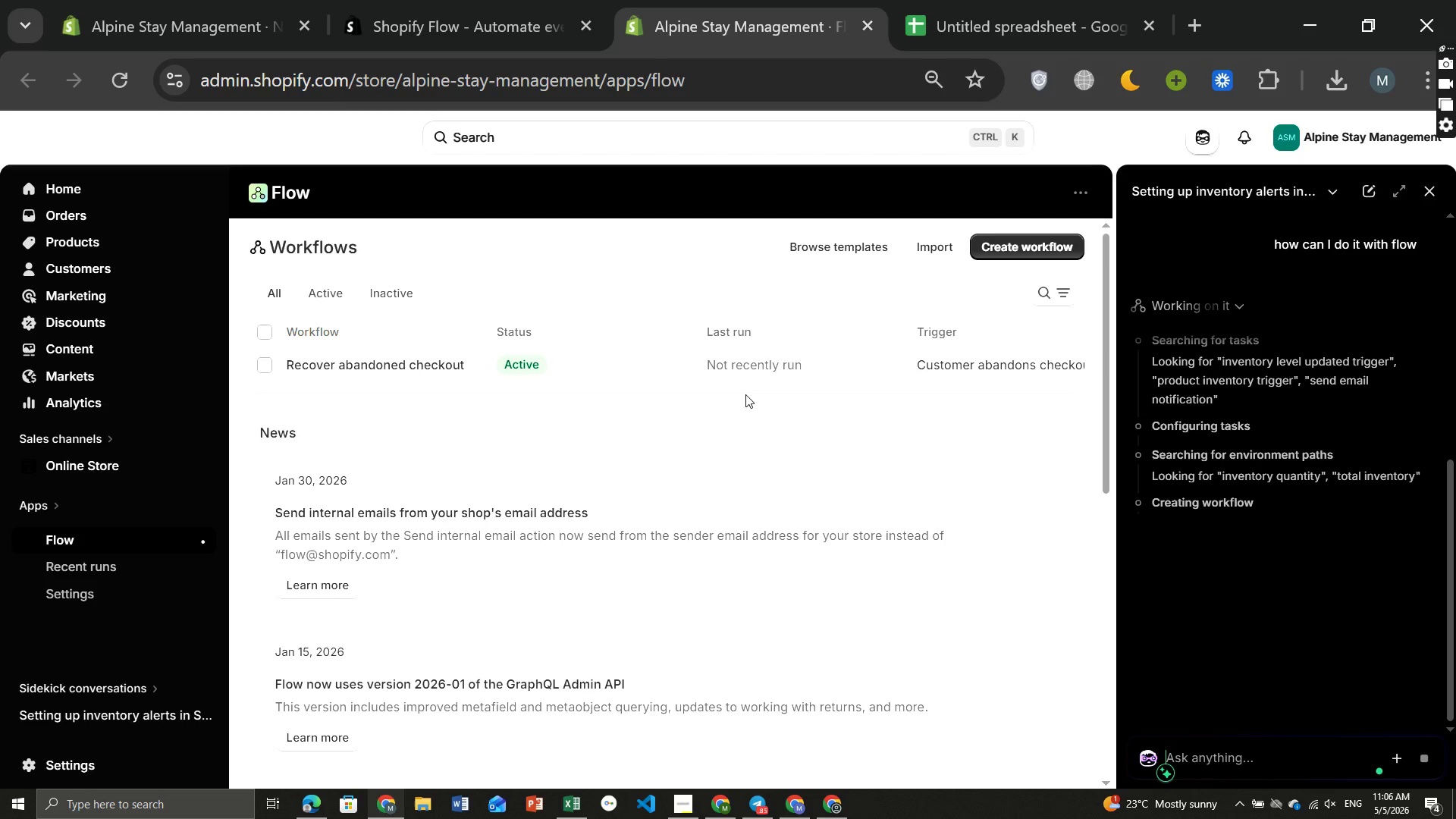 
wait(37.33)
 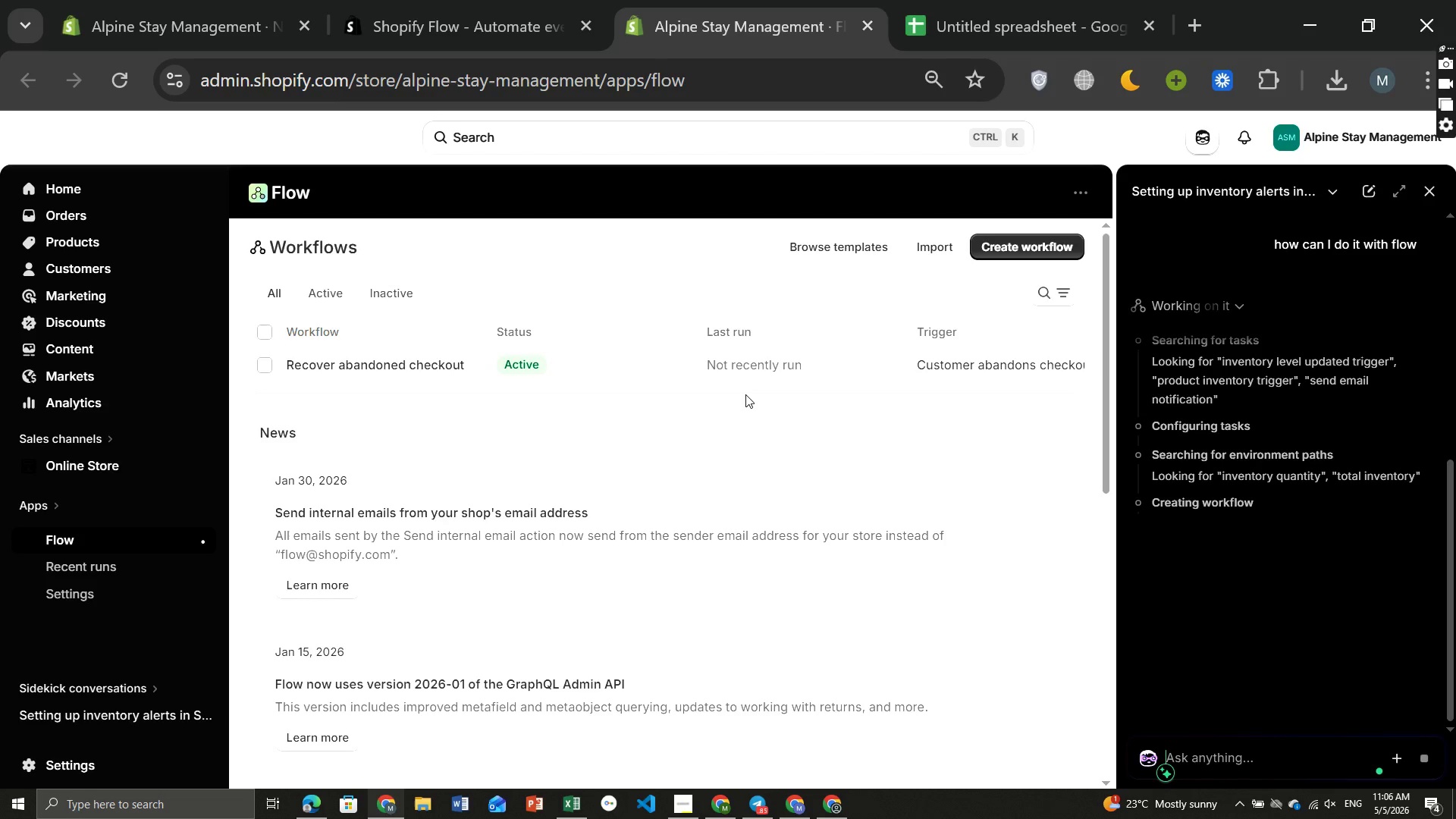 
left_click([1038, 289])
 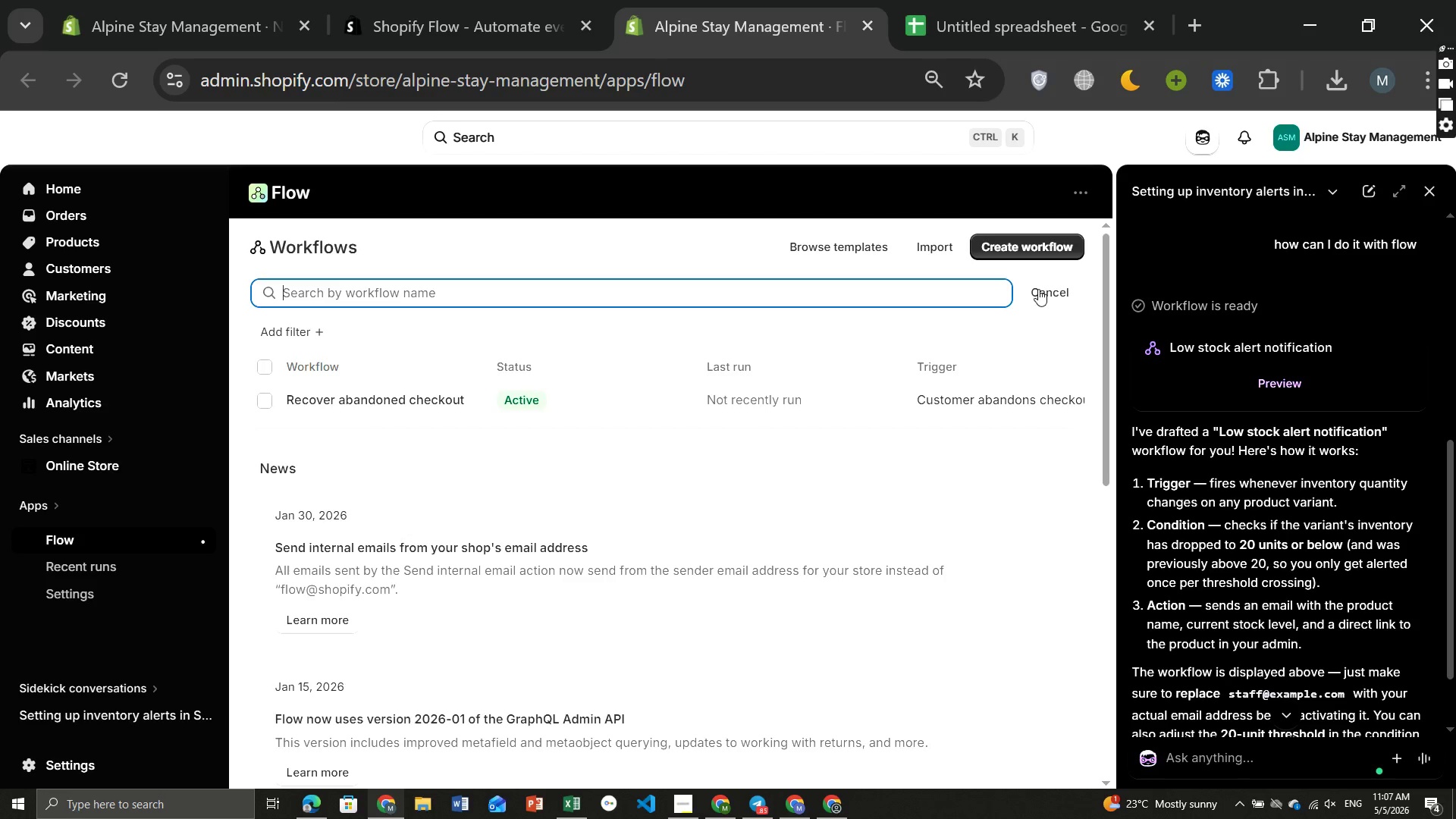 
wait(18.11)
 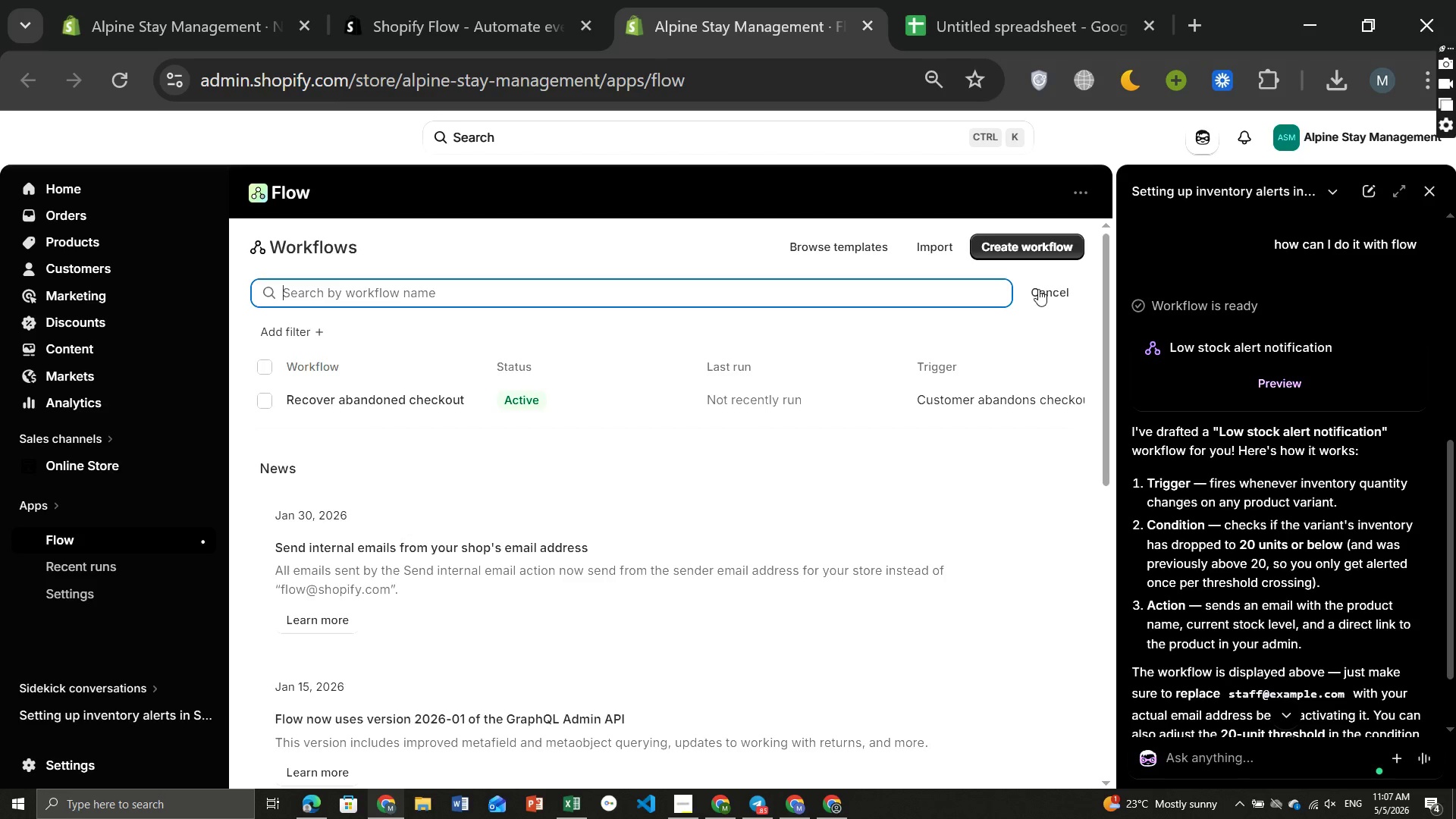 
type(low stock)
 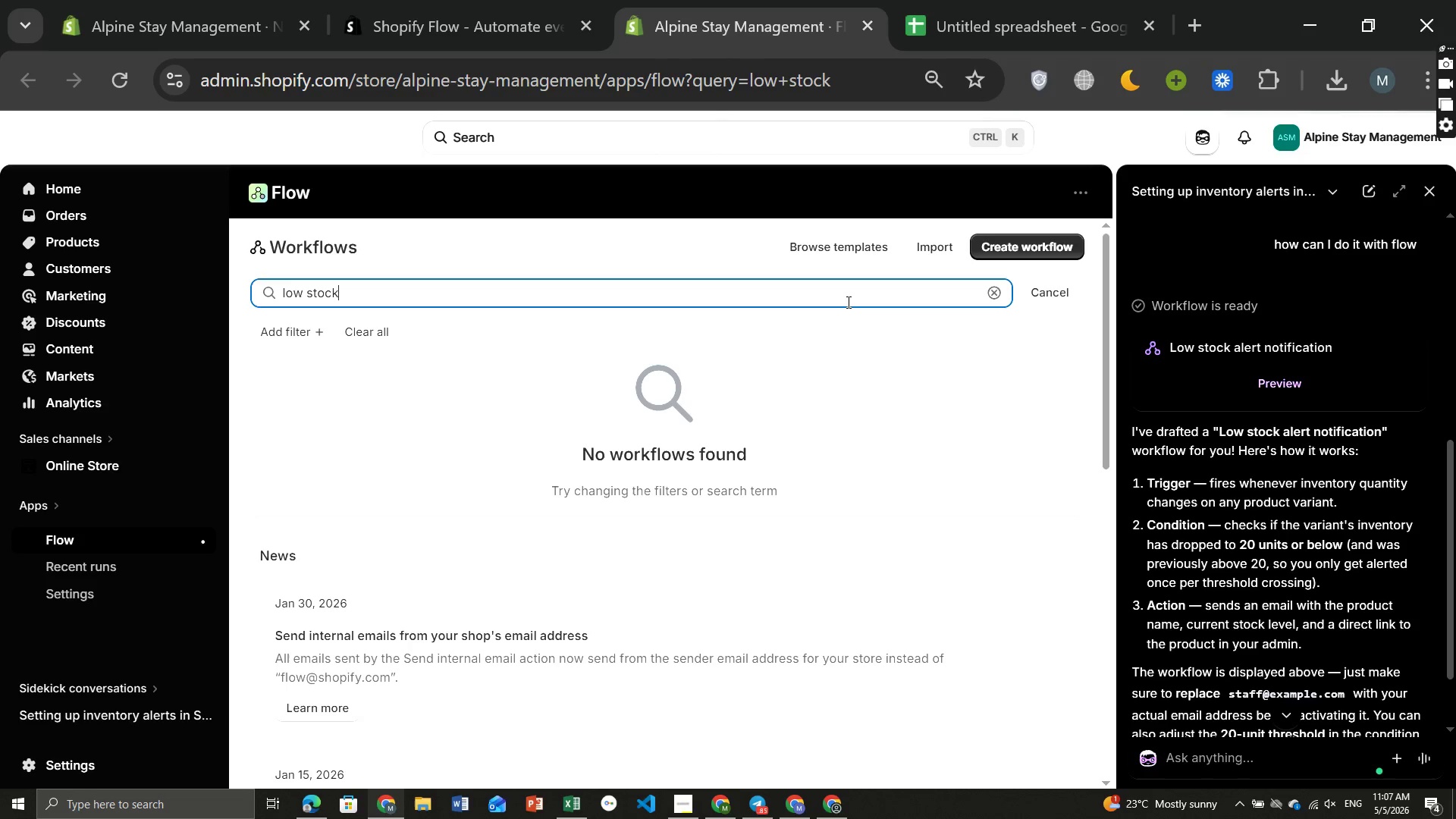 
wait(6.06)
 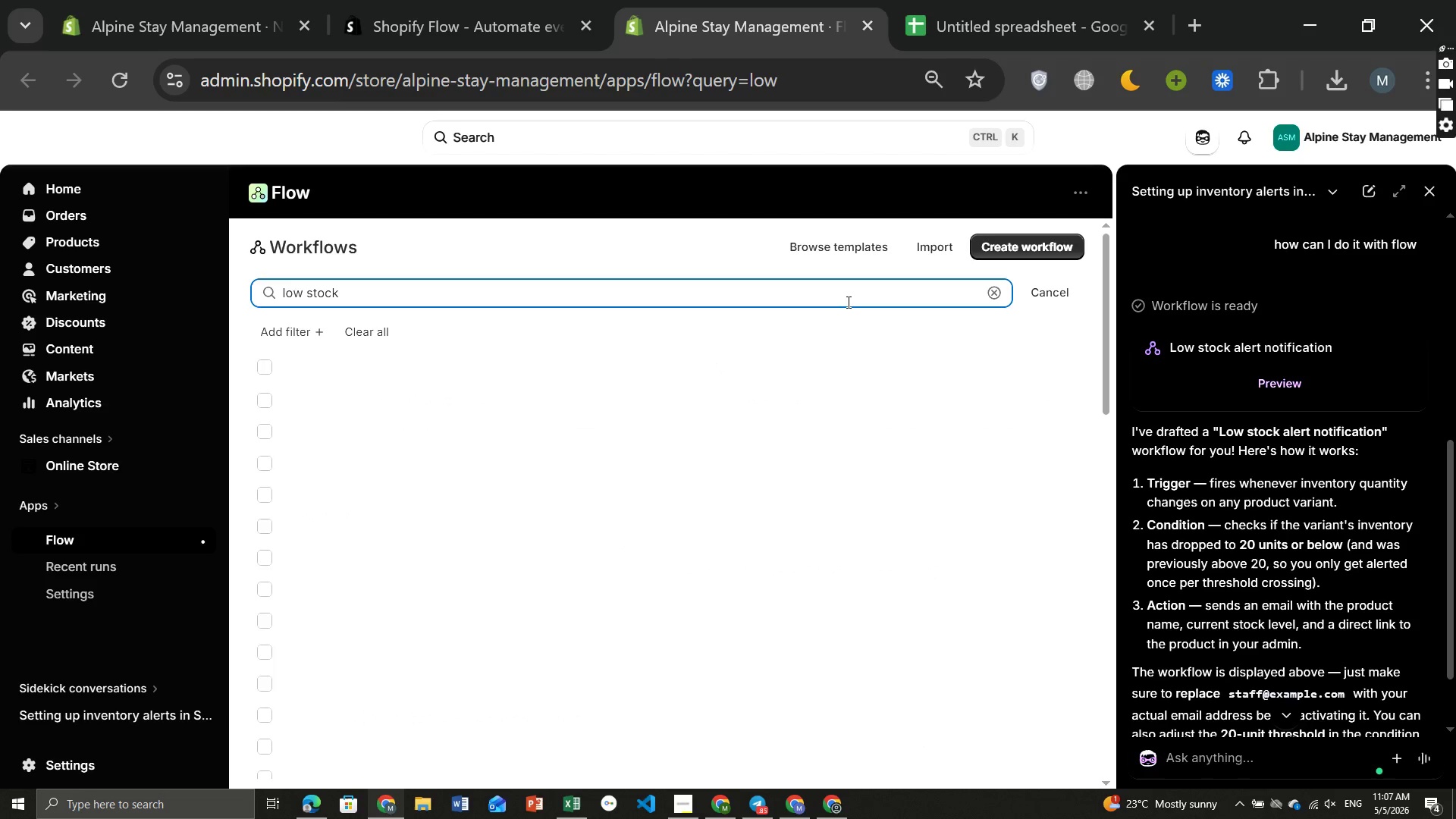 
type( natification)
 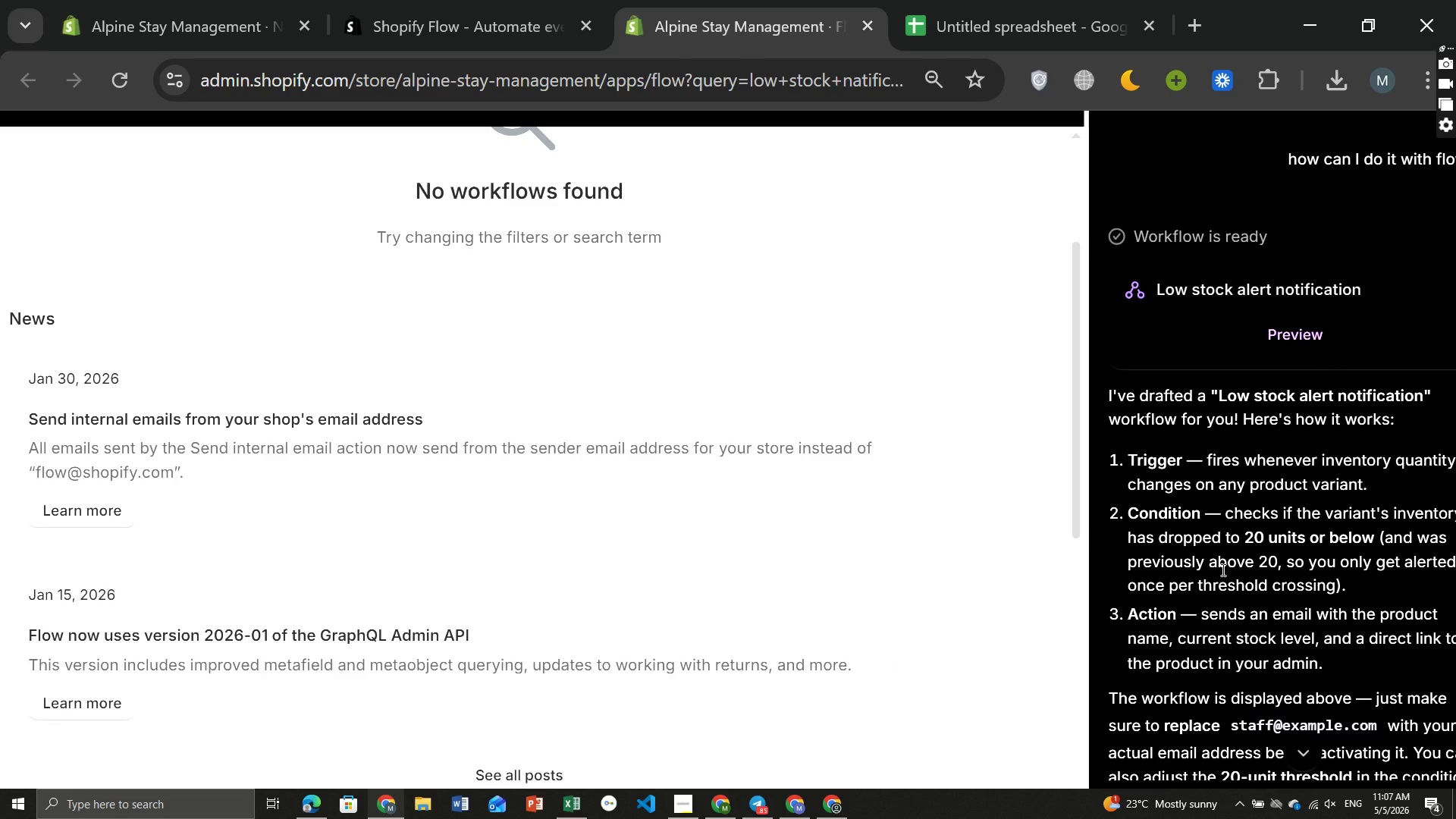 
wait(15.96)
 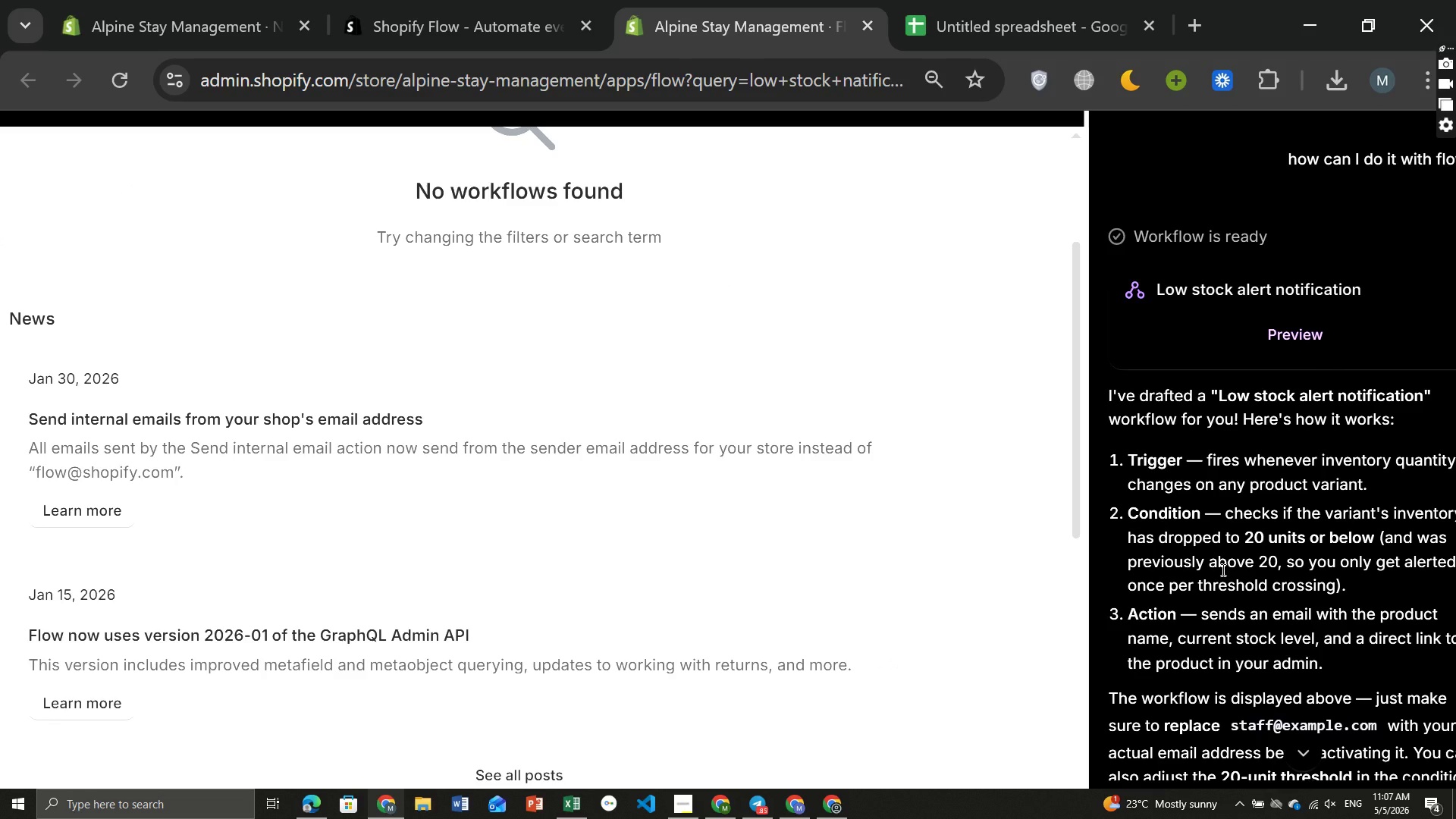 
mouse_move([1280, 494])
 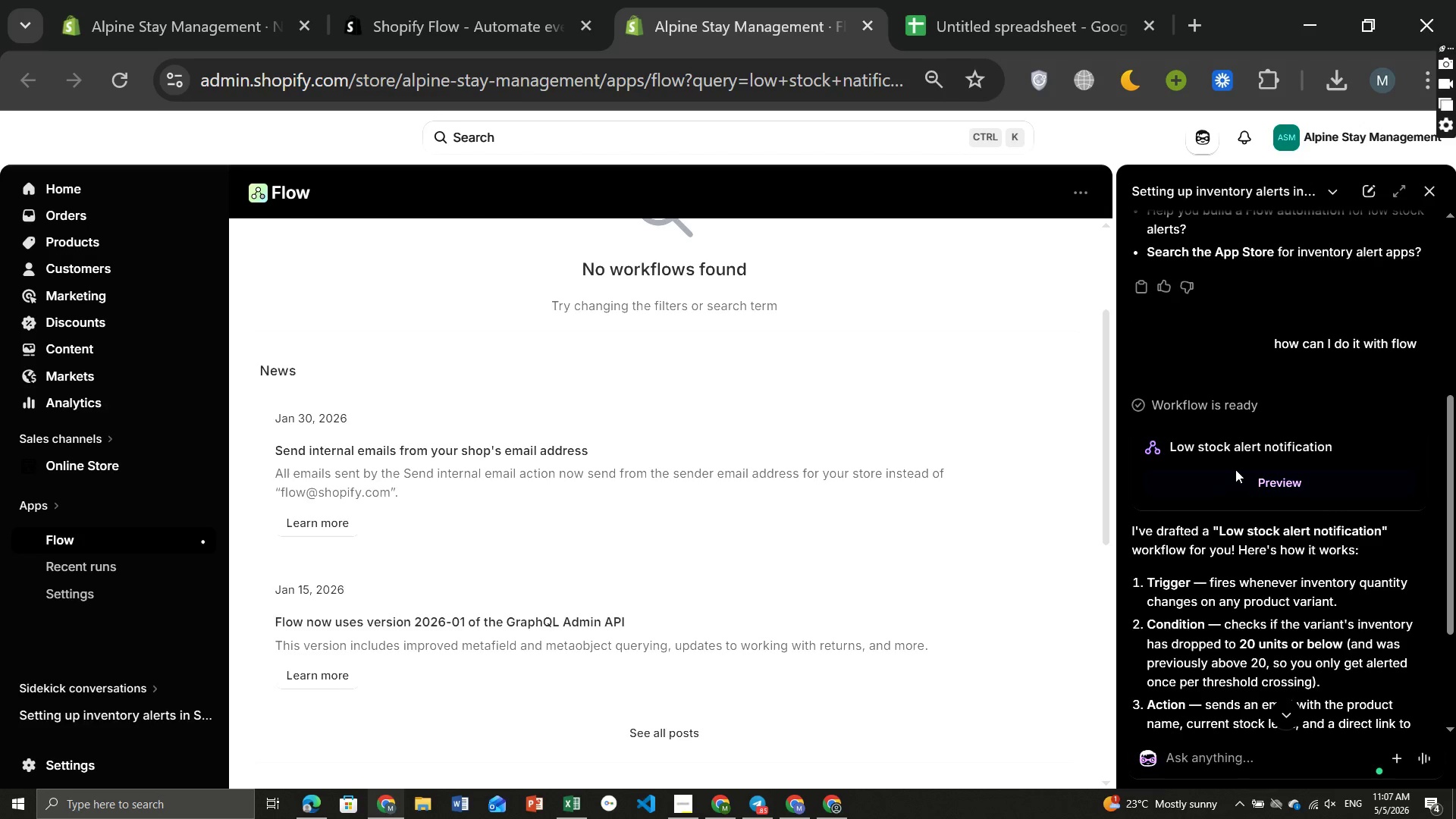 
left_click([1235, 469])
 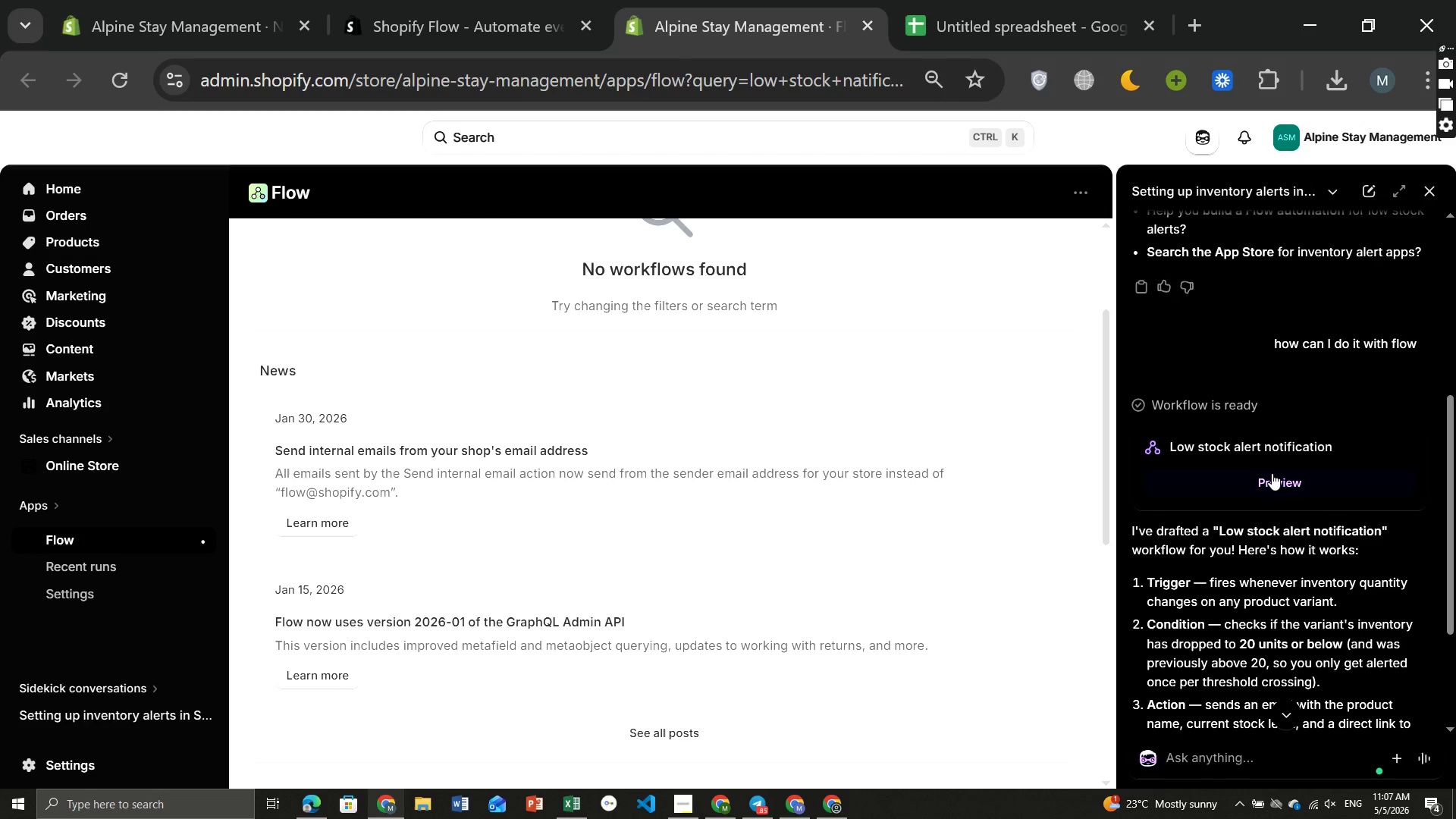 
left_click([1272, 473])
 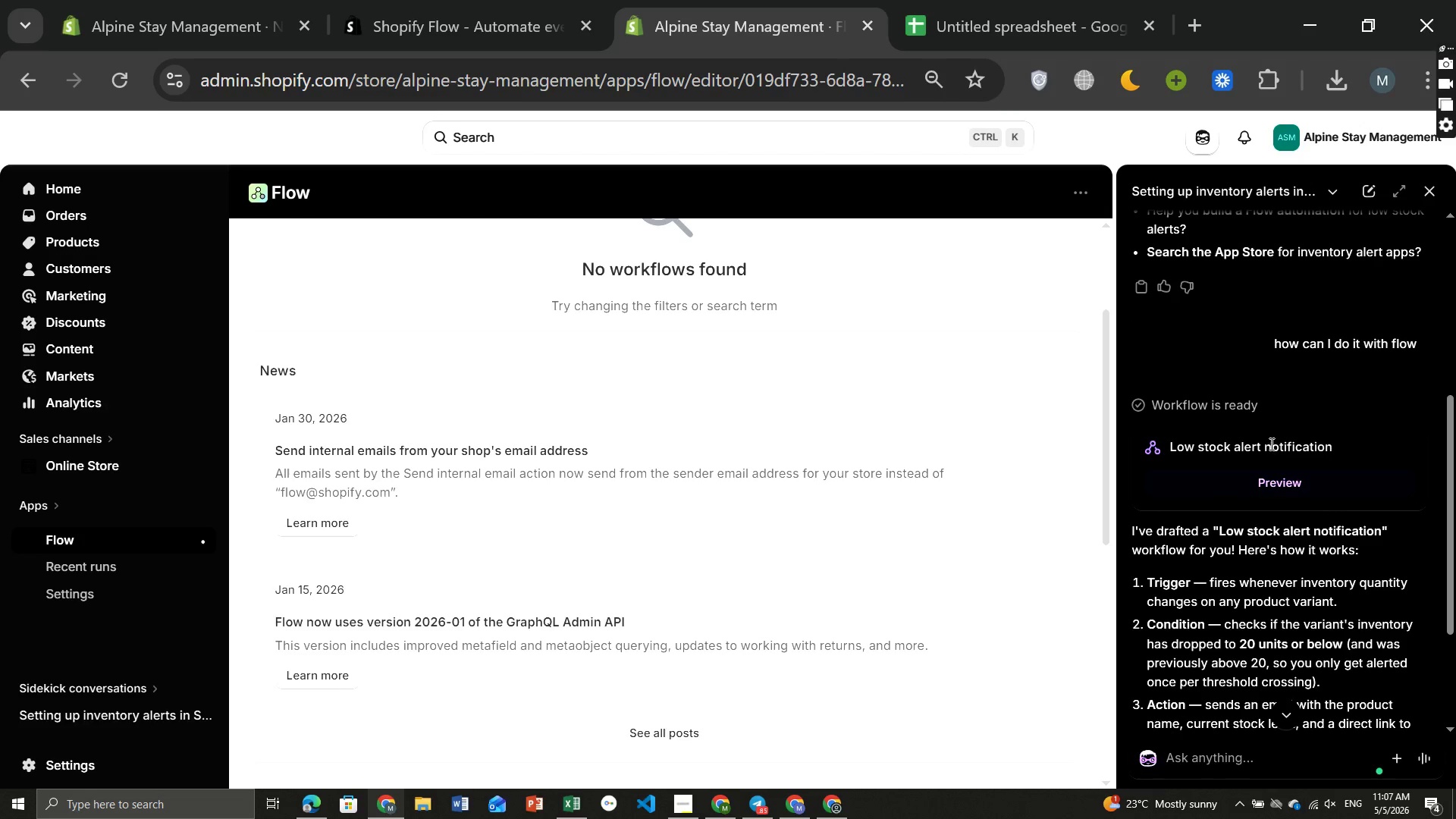 
left_click([1270, 441])
 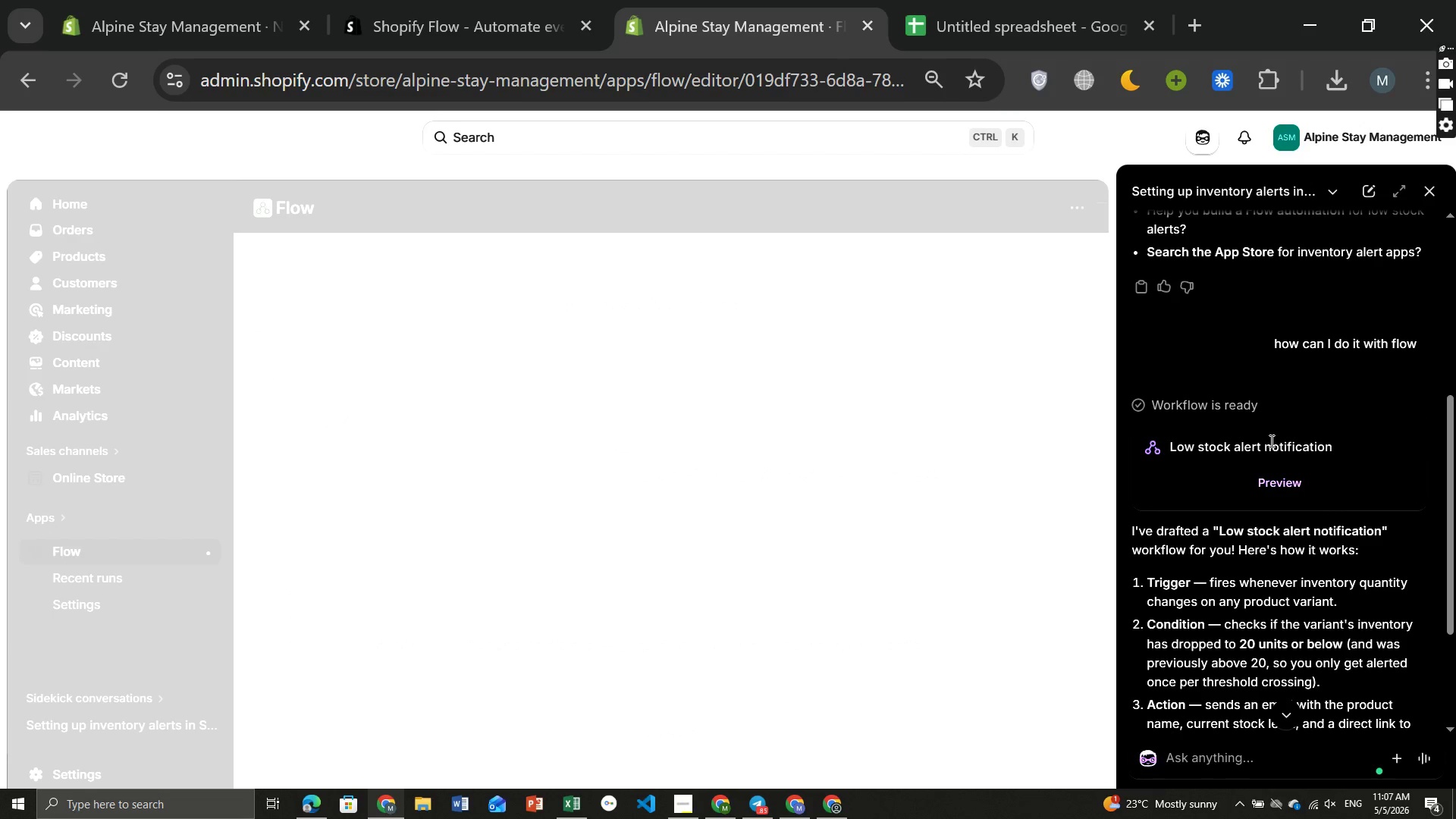 
mouse_move([849, 420])
 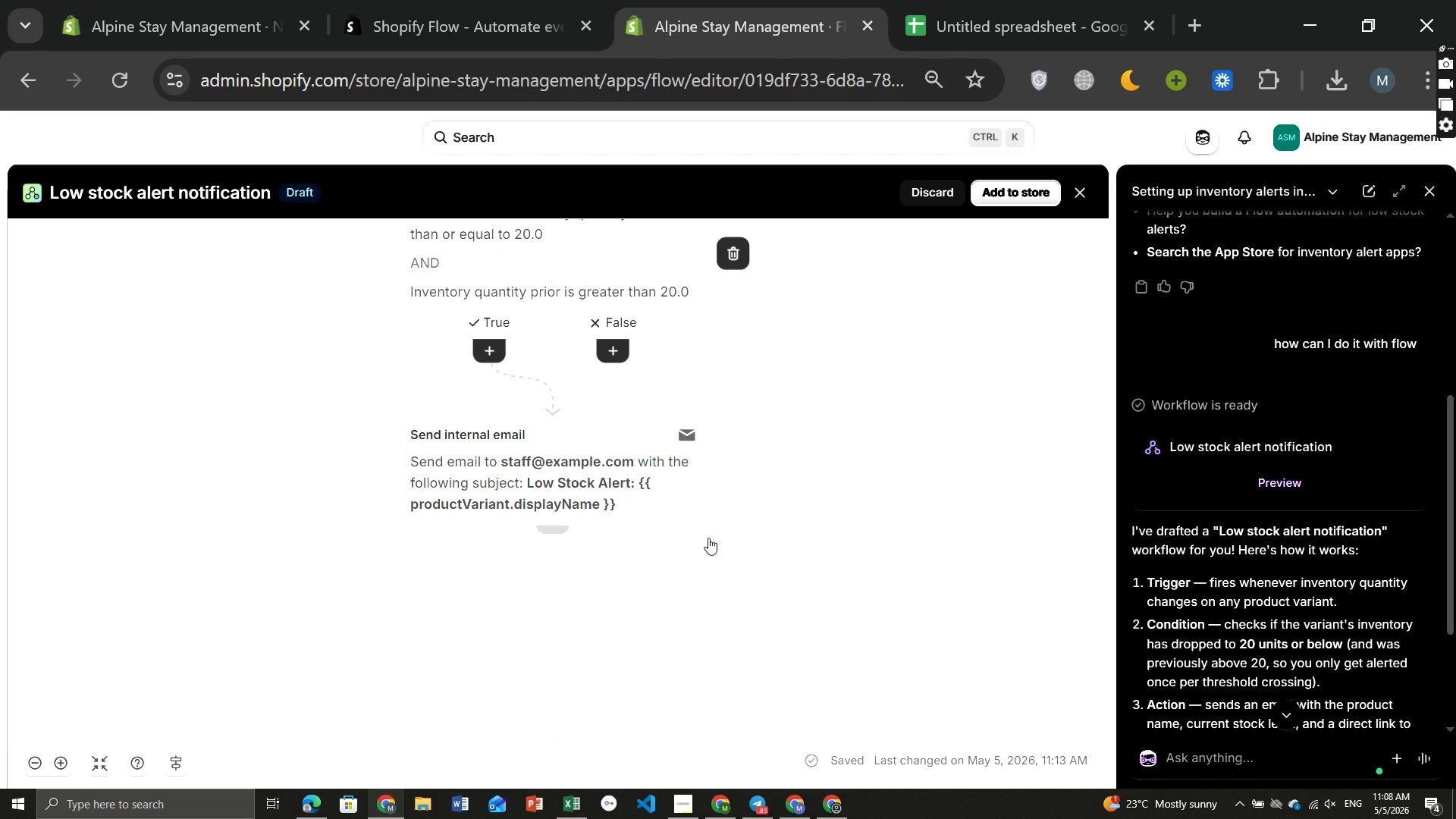 
wait(29.49)
 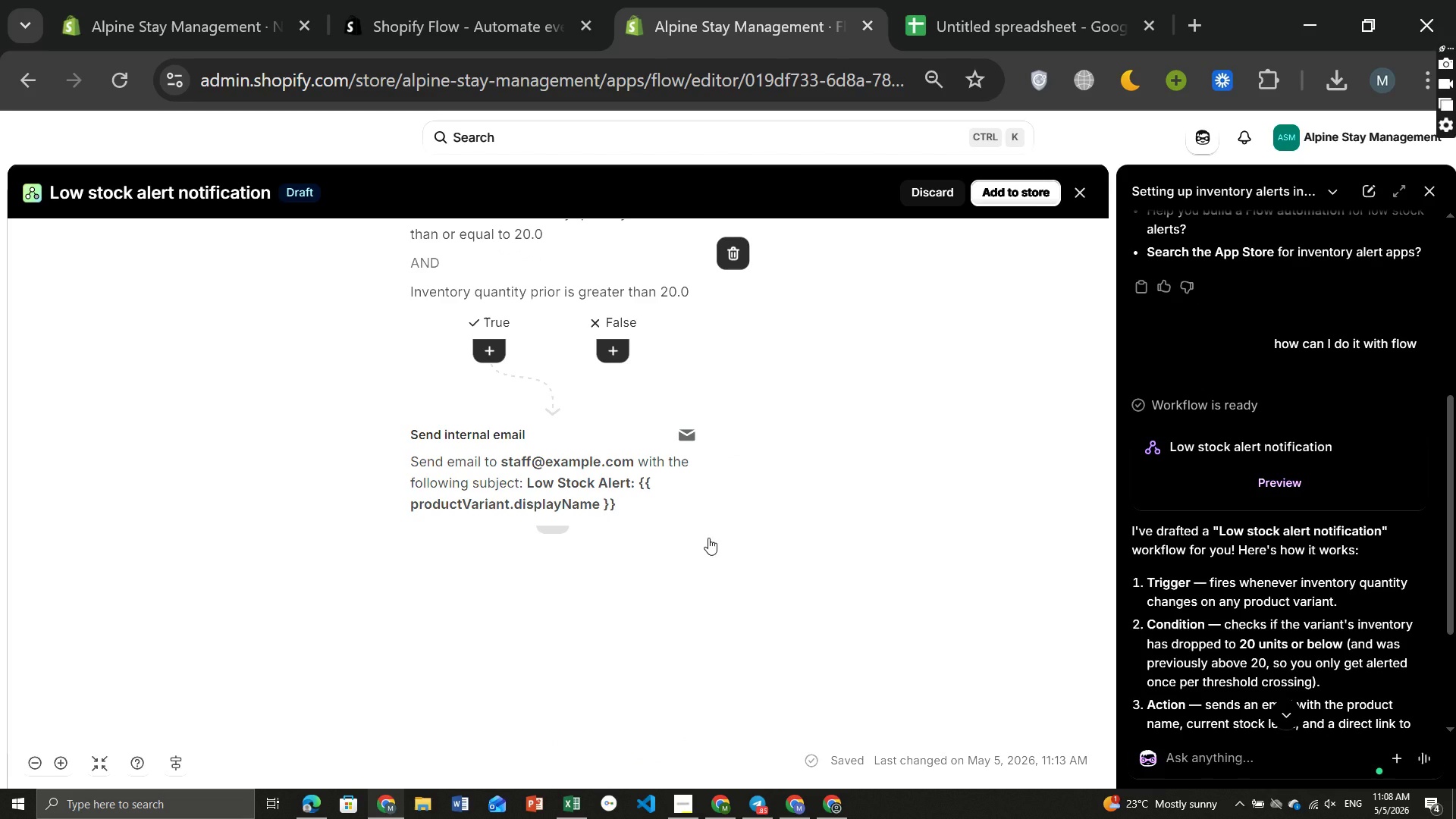 
mouse_move([570, 507])
 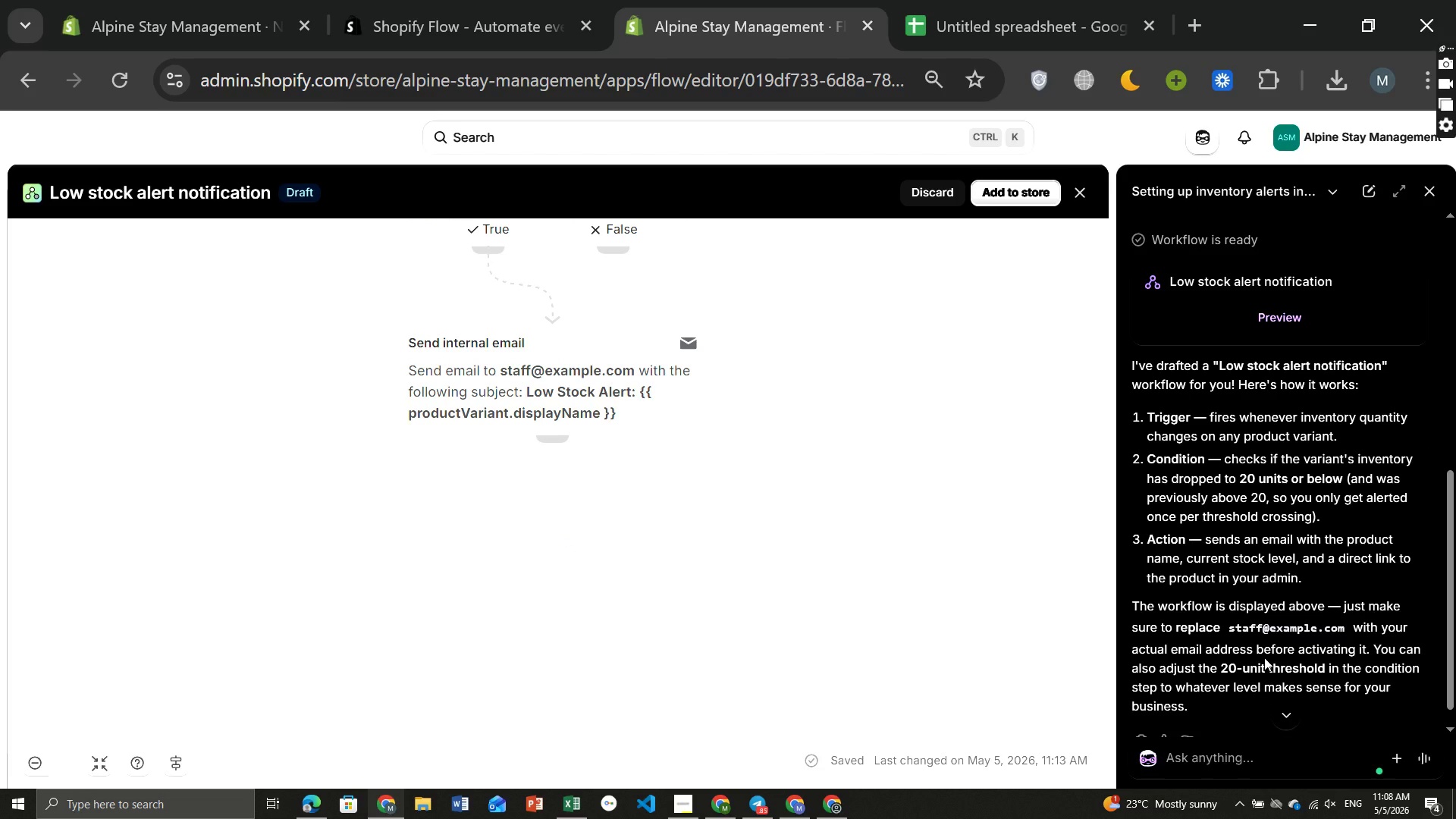 
wait(17.68)
 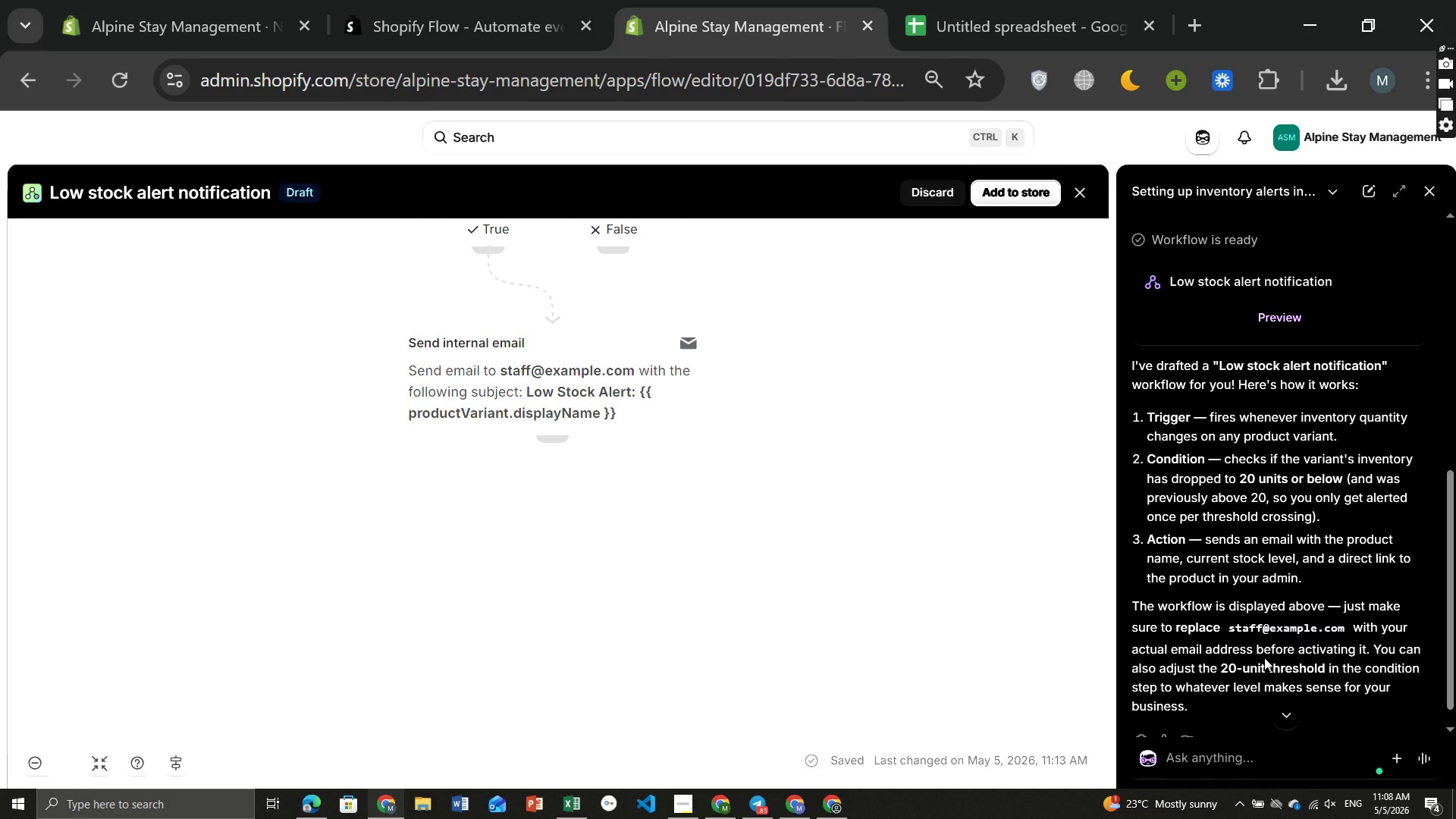 
mouse_move([752, 566])
 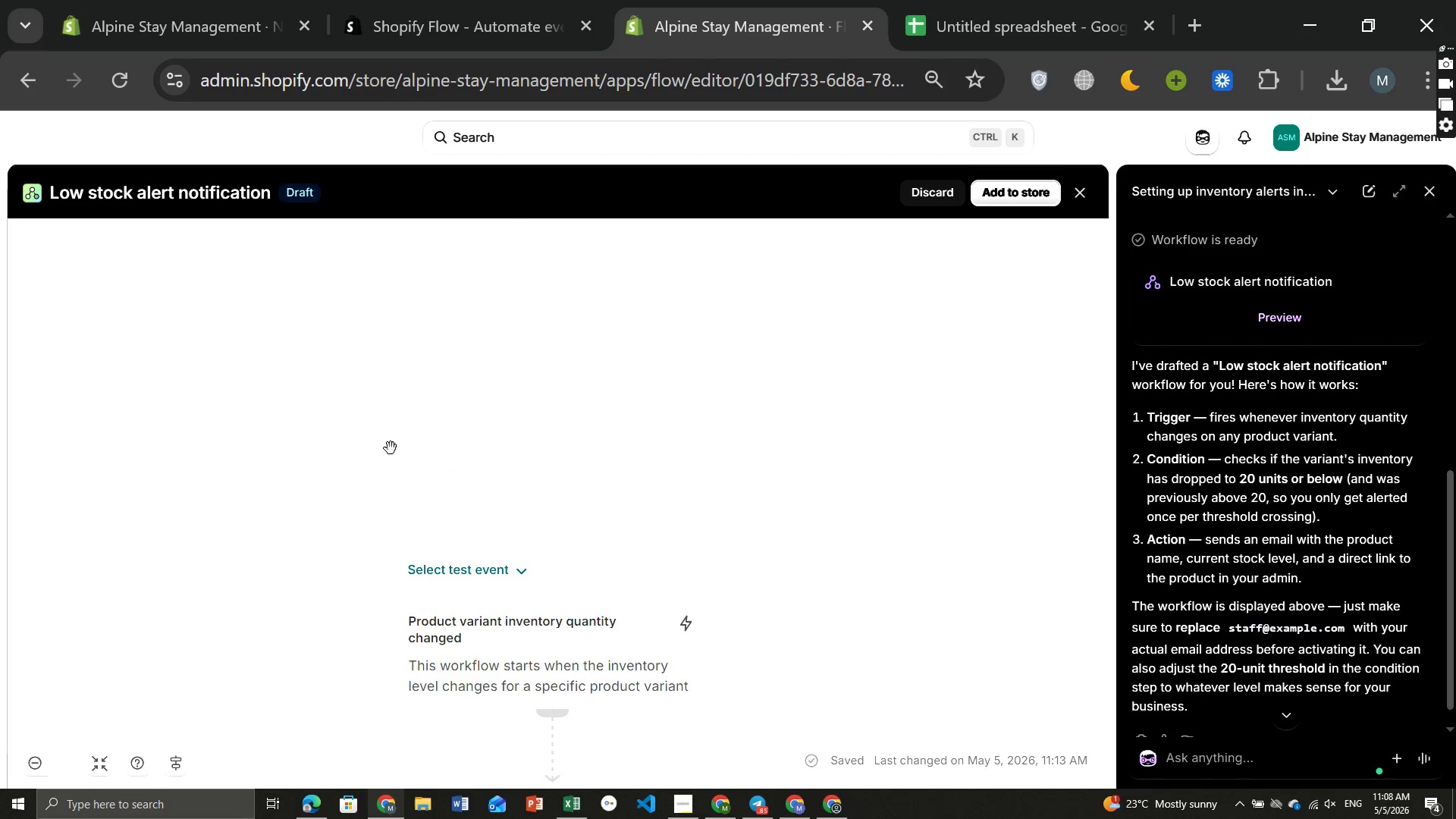 
wait(5.56)
 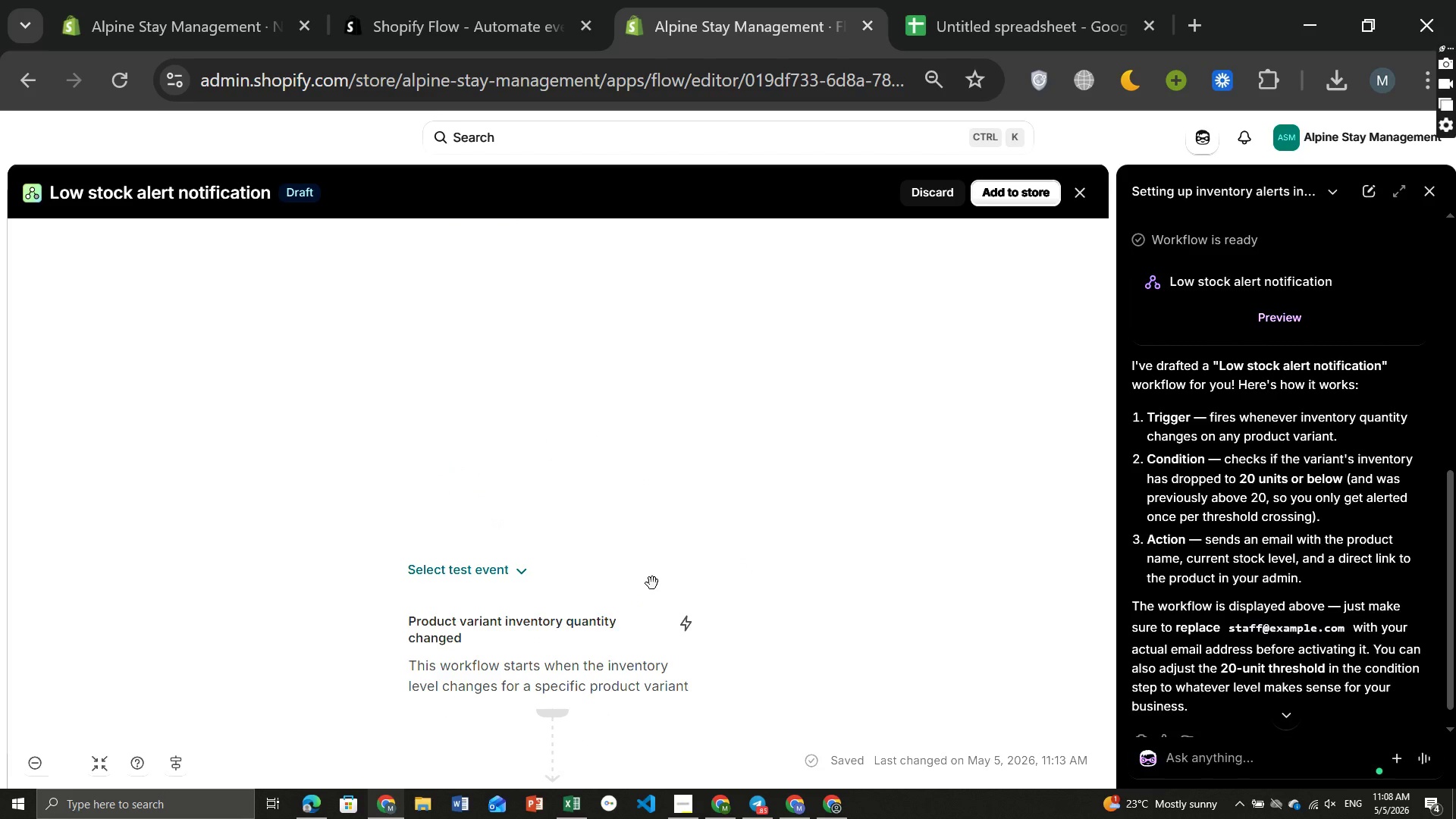 
mouse_move([507, 410])
 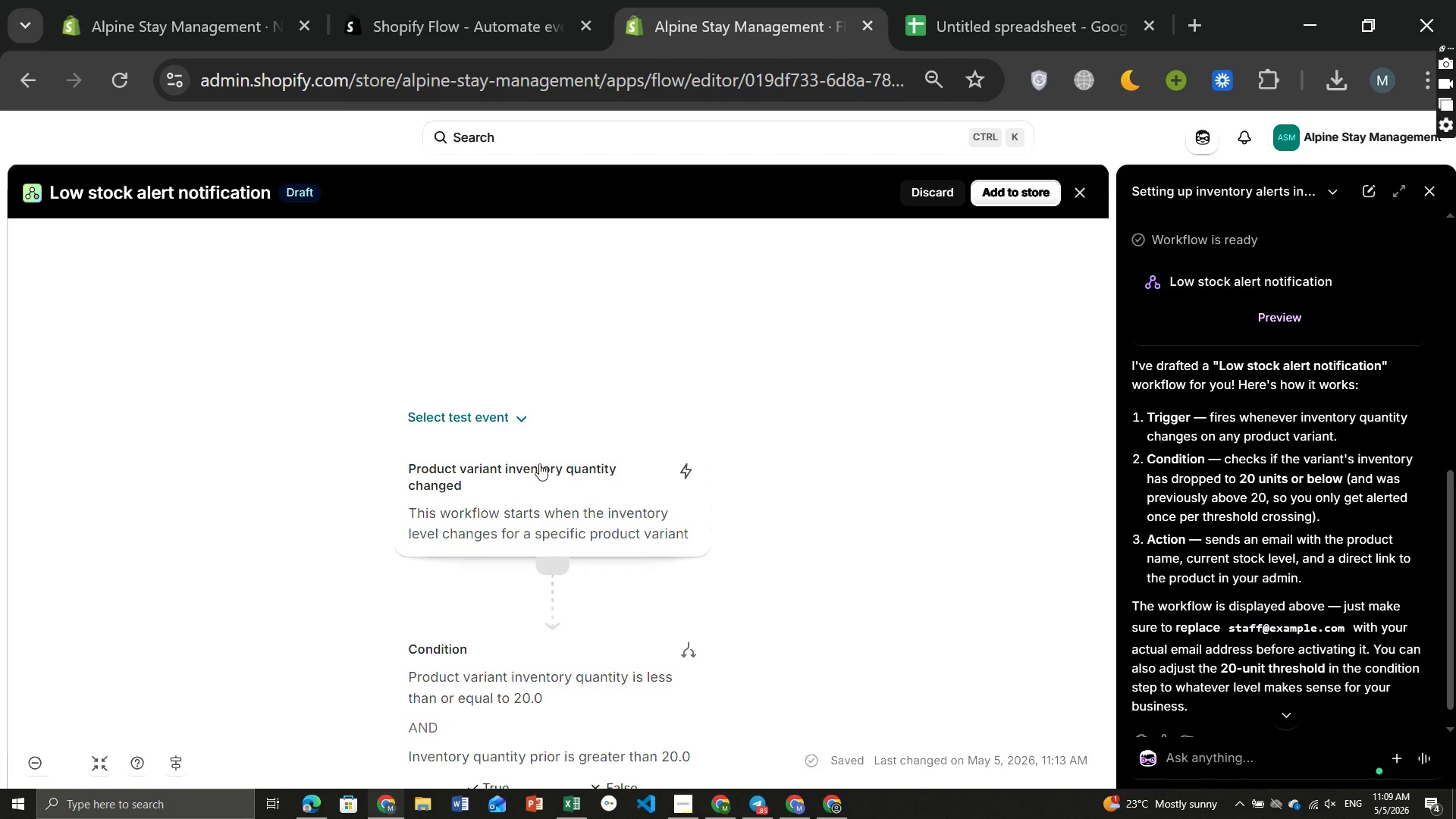 
left_click([564, 486])
 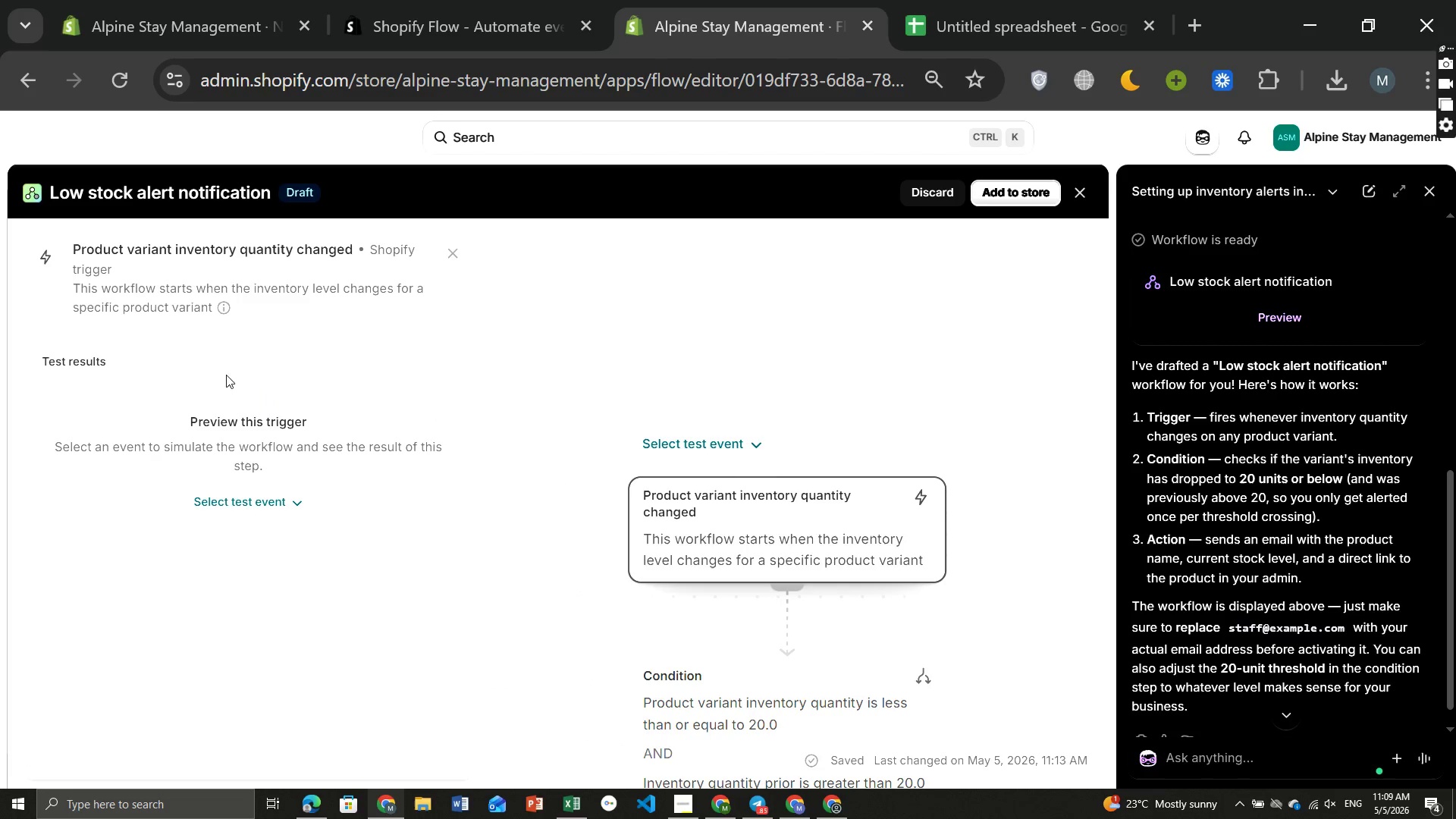 
wait(5.36)
 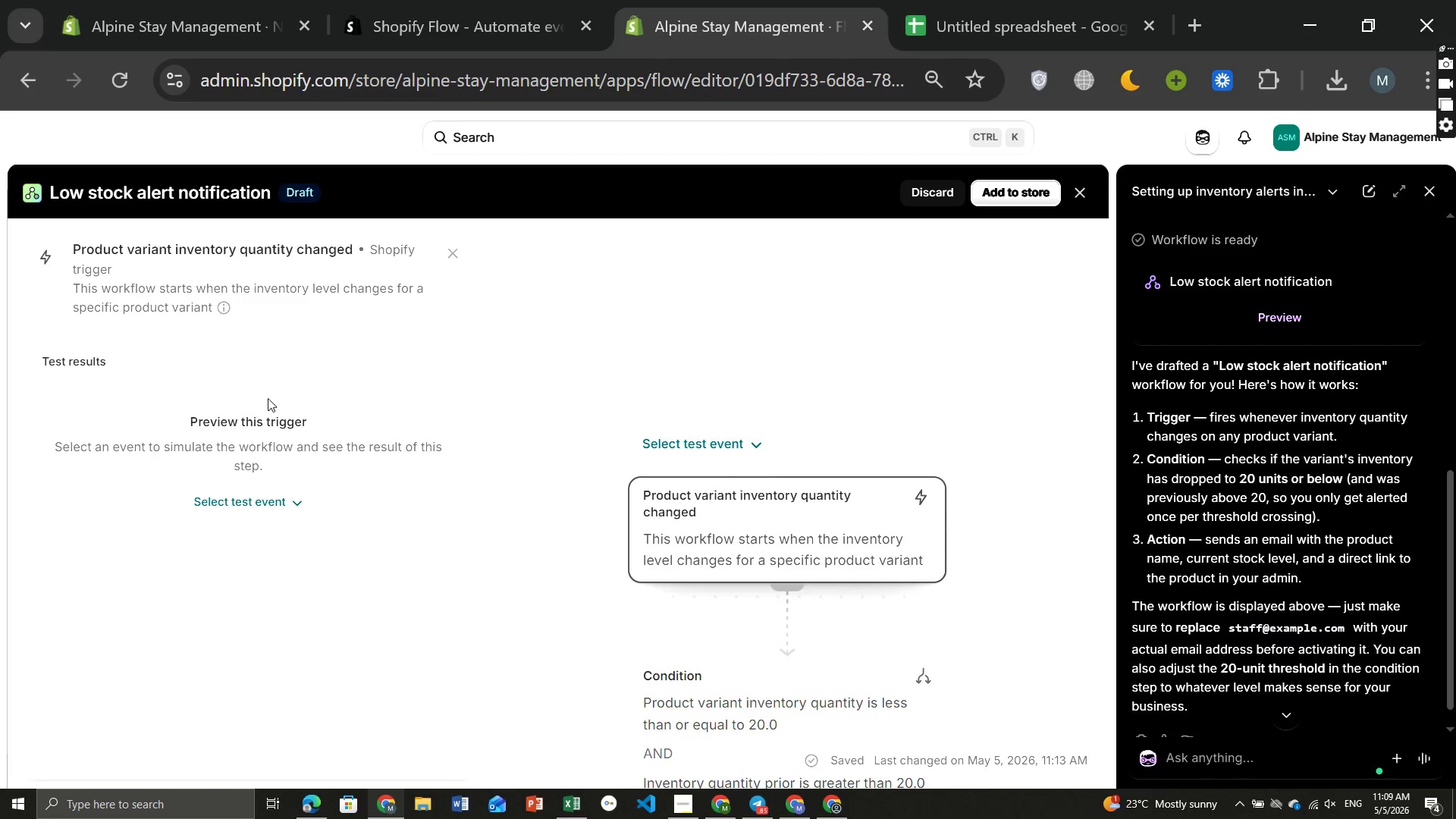 
left_click([259, 425])
 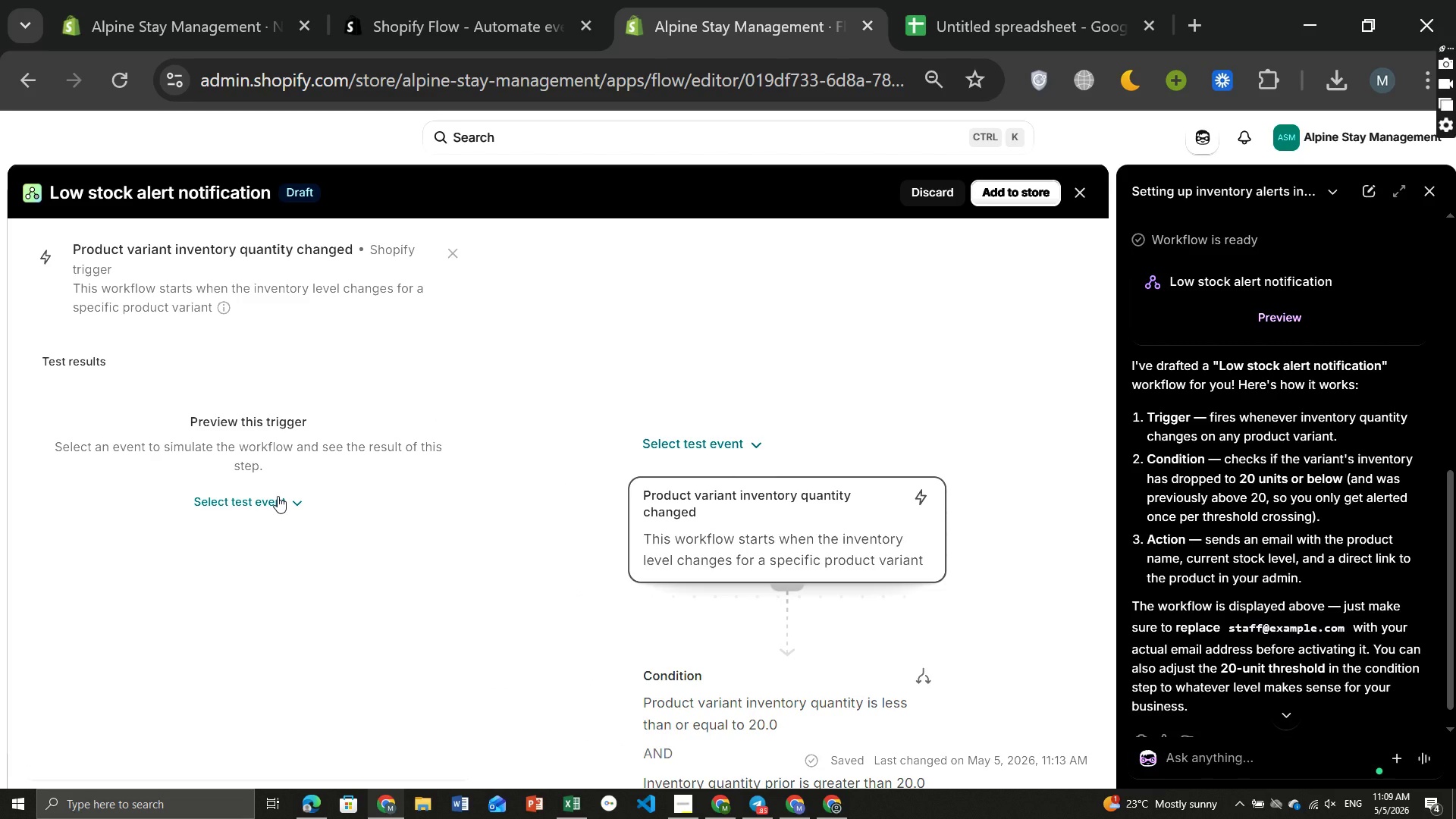 
left_click([278, 496])
 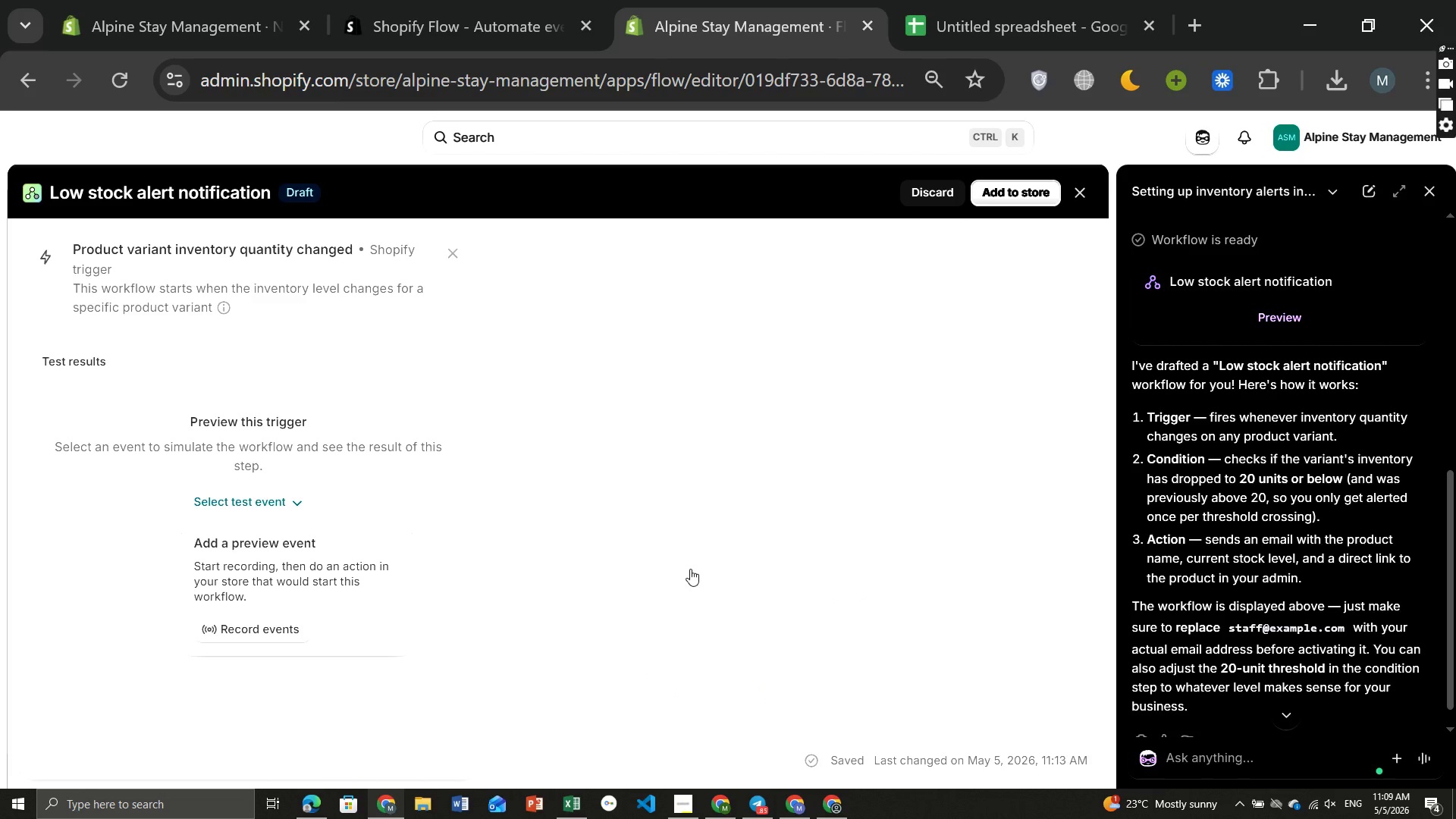 
wait(7.91)
 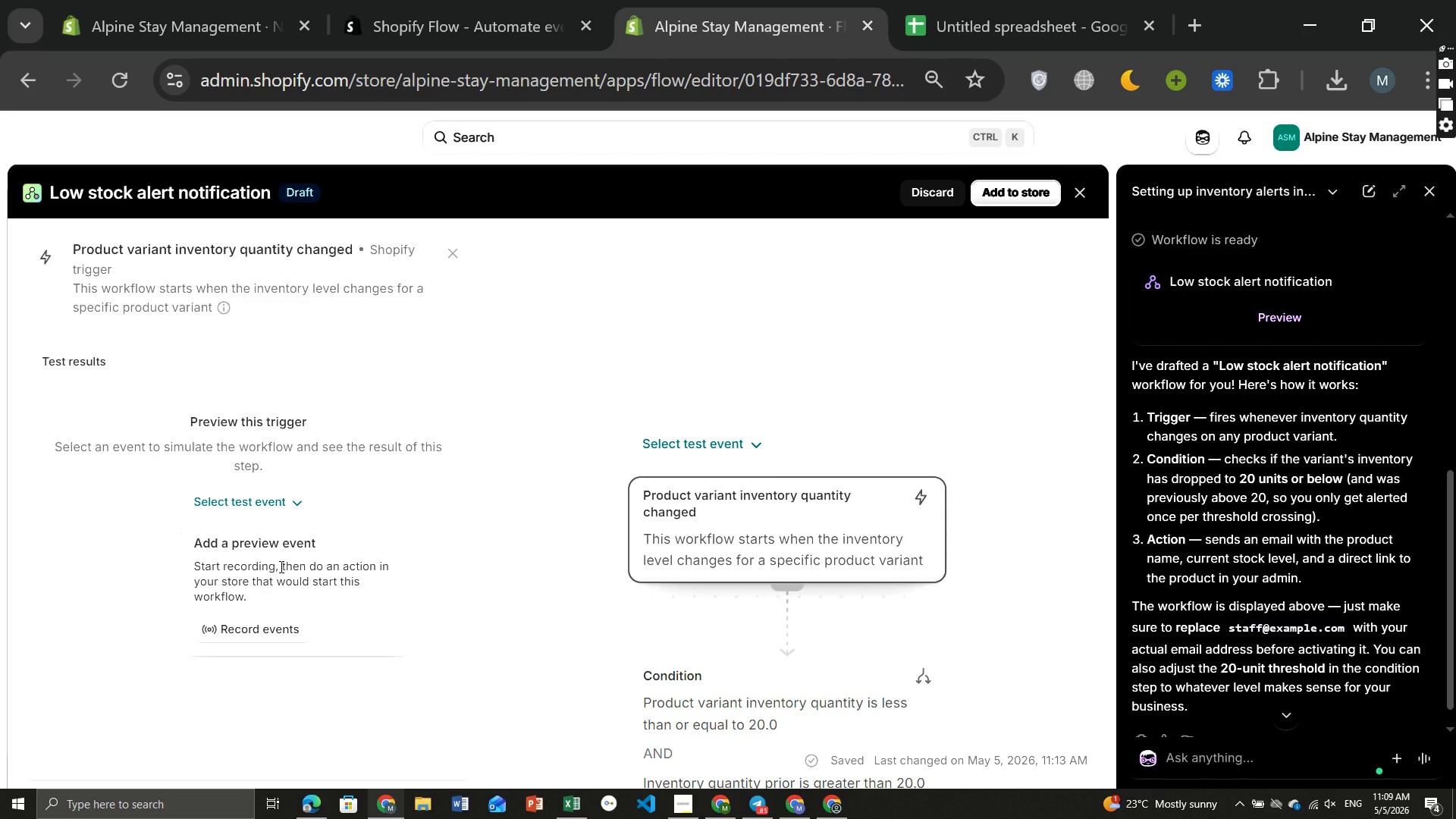 
left_click([169, 26])
 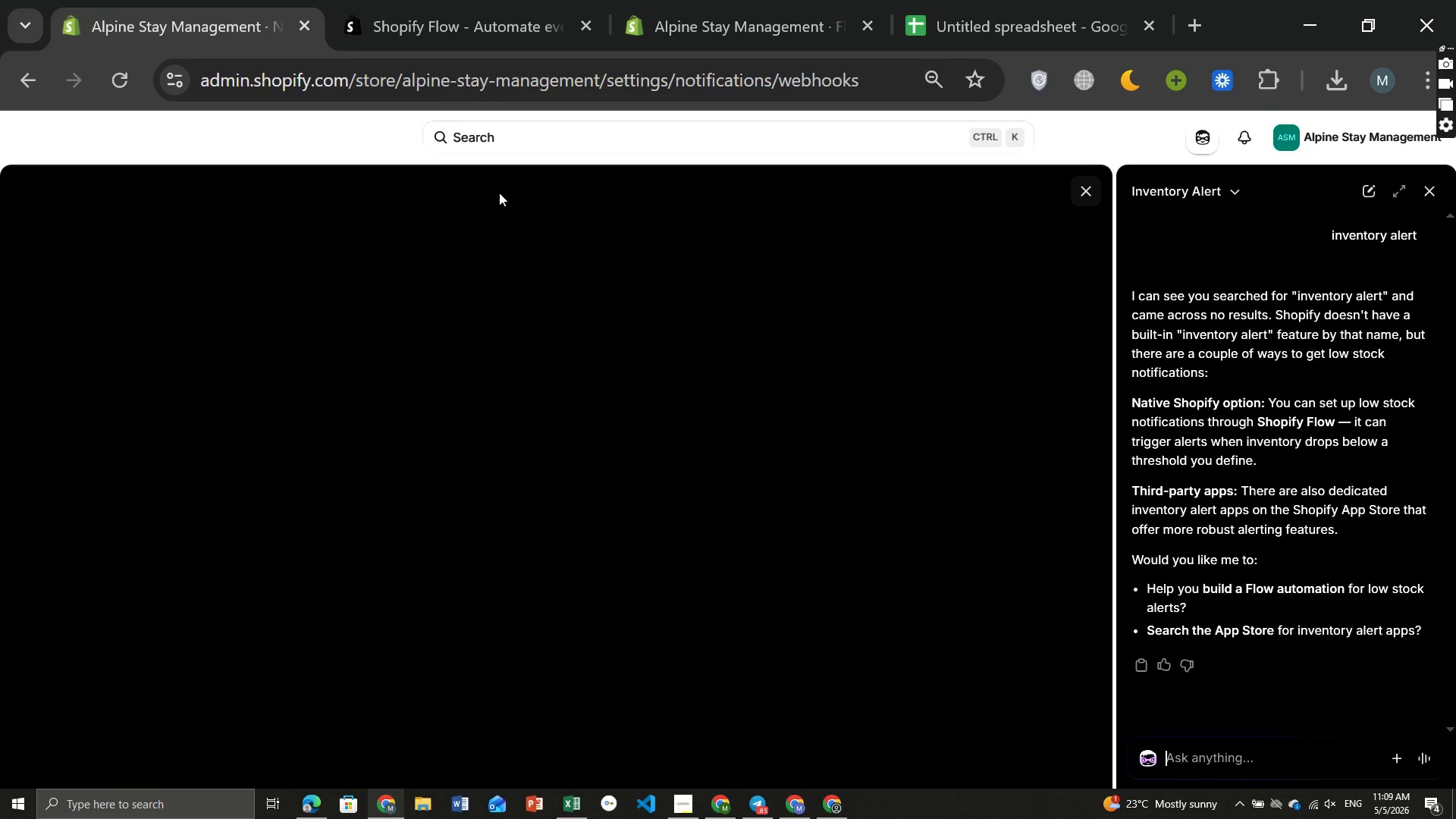 
mouse_move([551, 228])
 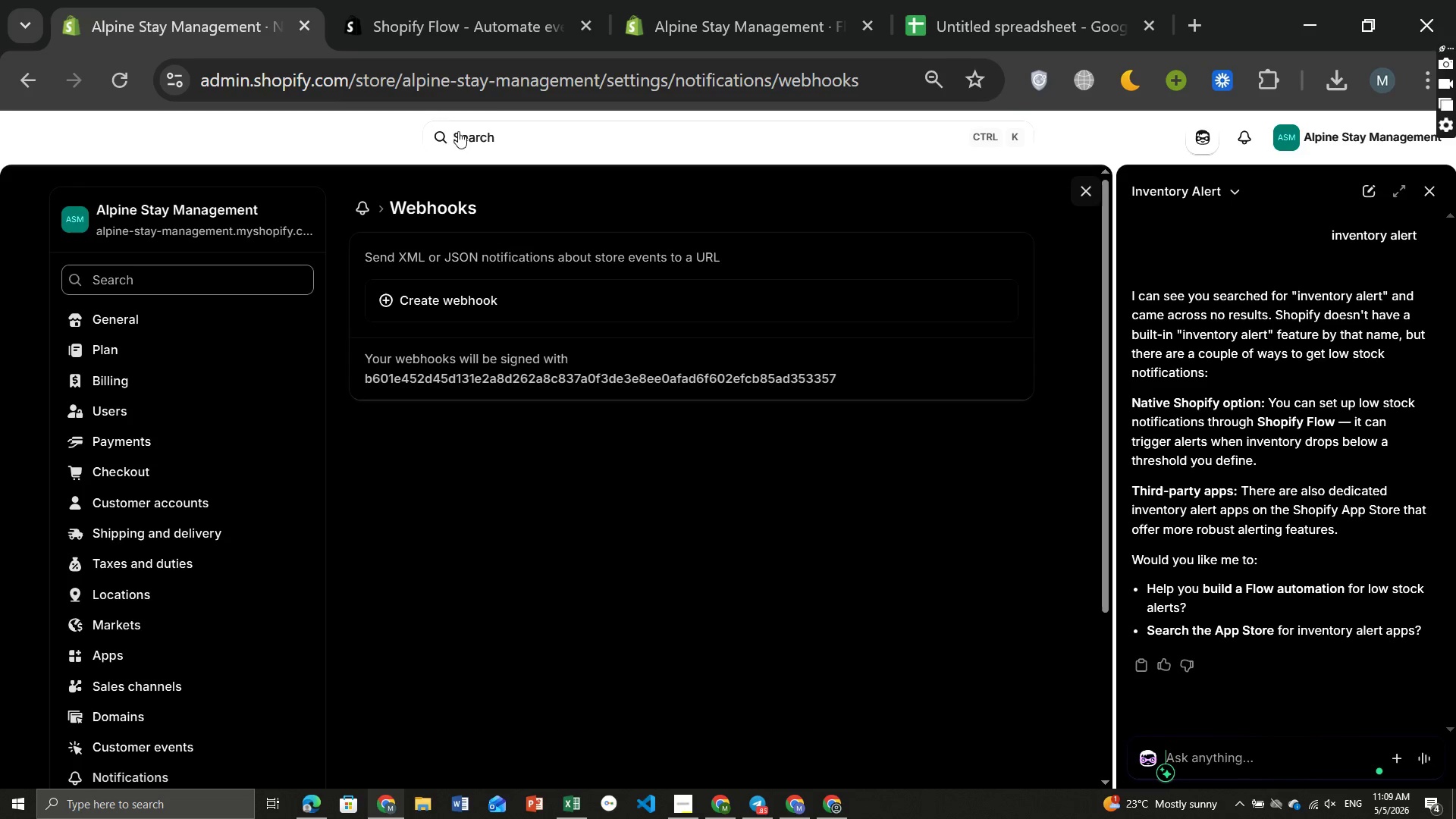 
left_click([515, 129])
 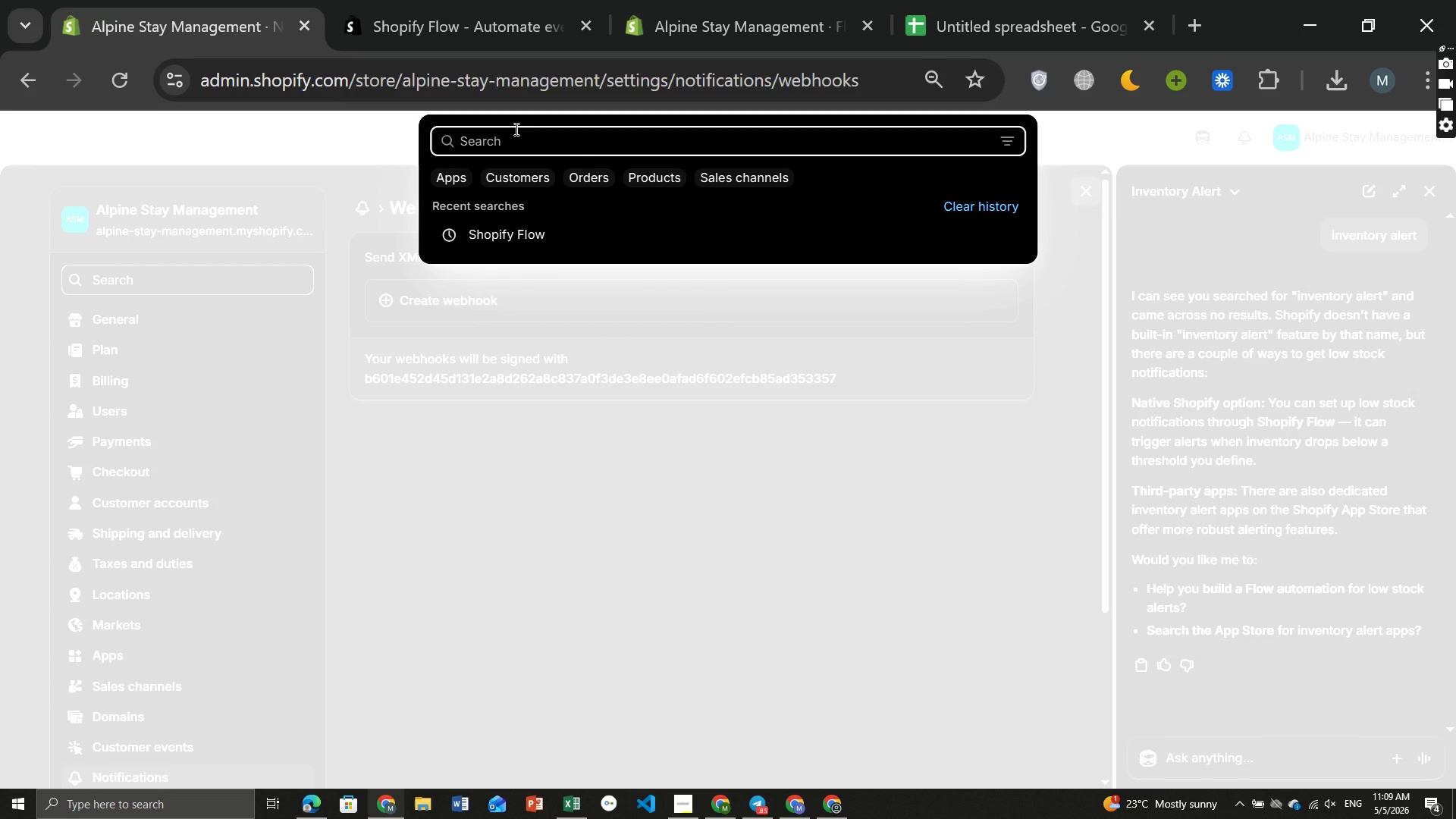 
type(low stock)
 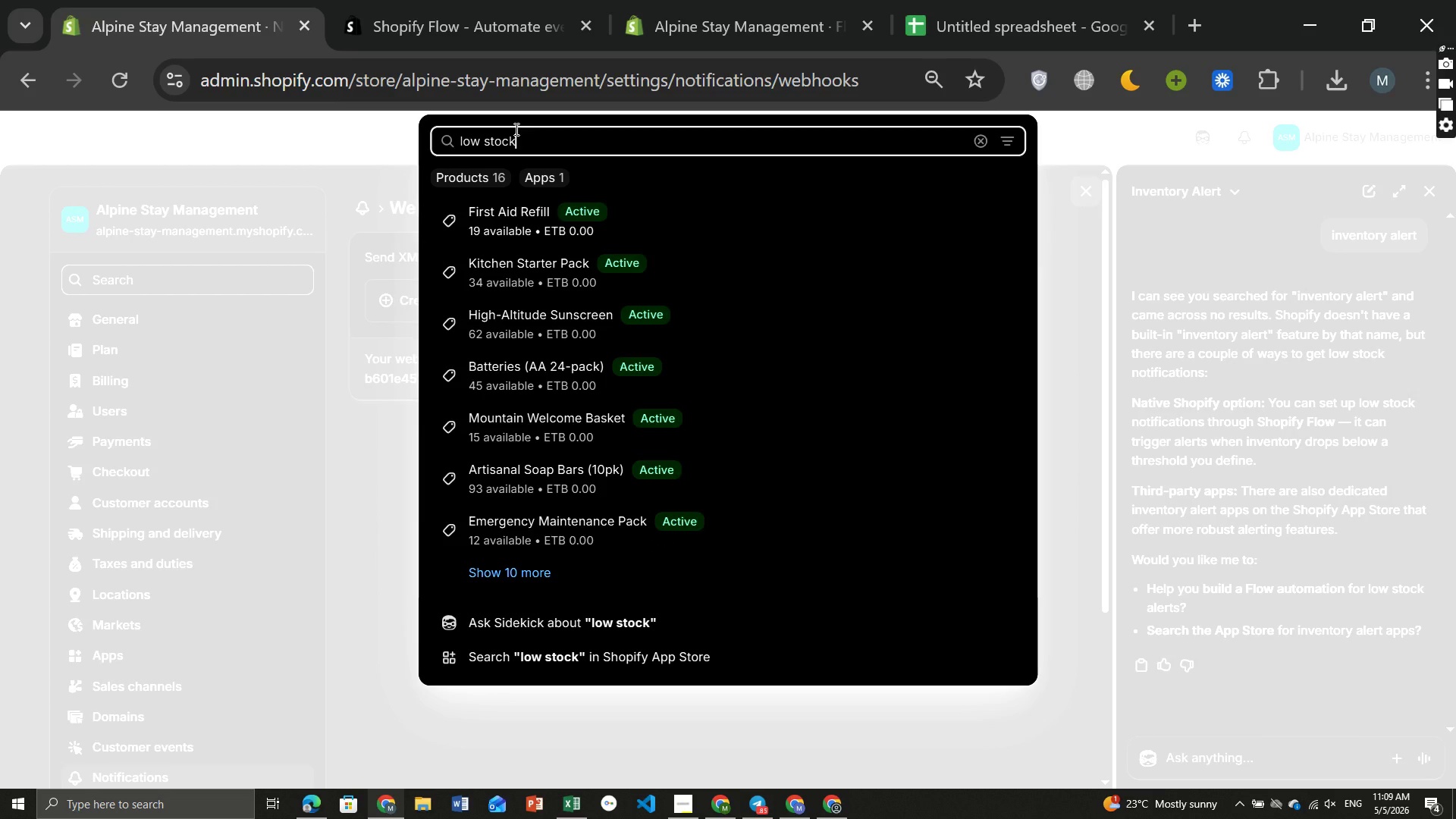 
wait(5.81)
 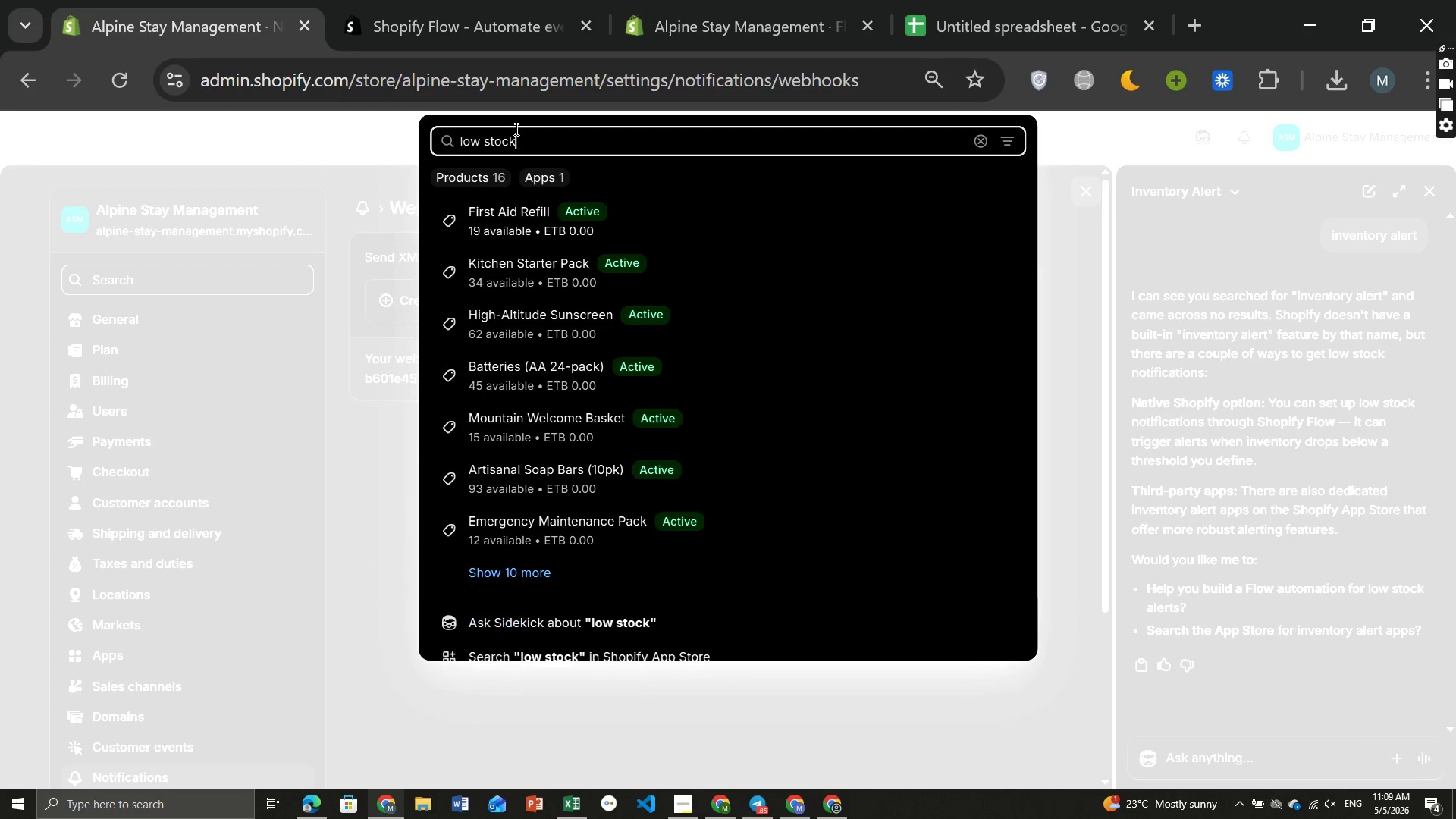 
type( no)
 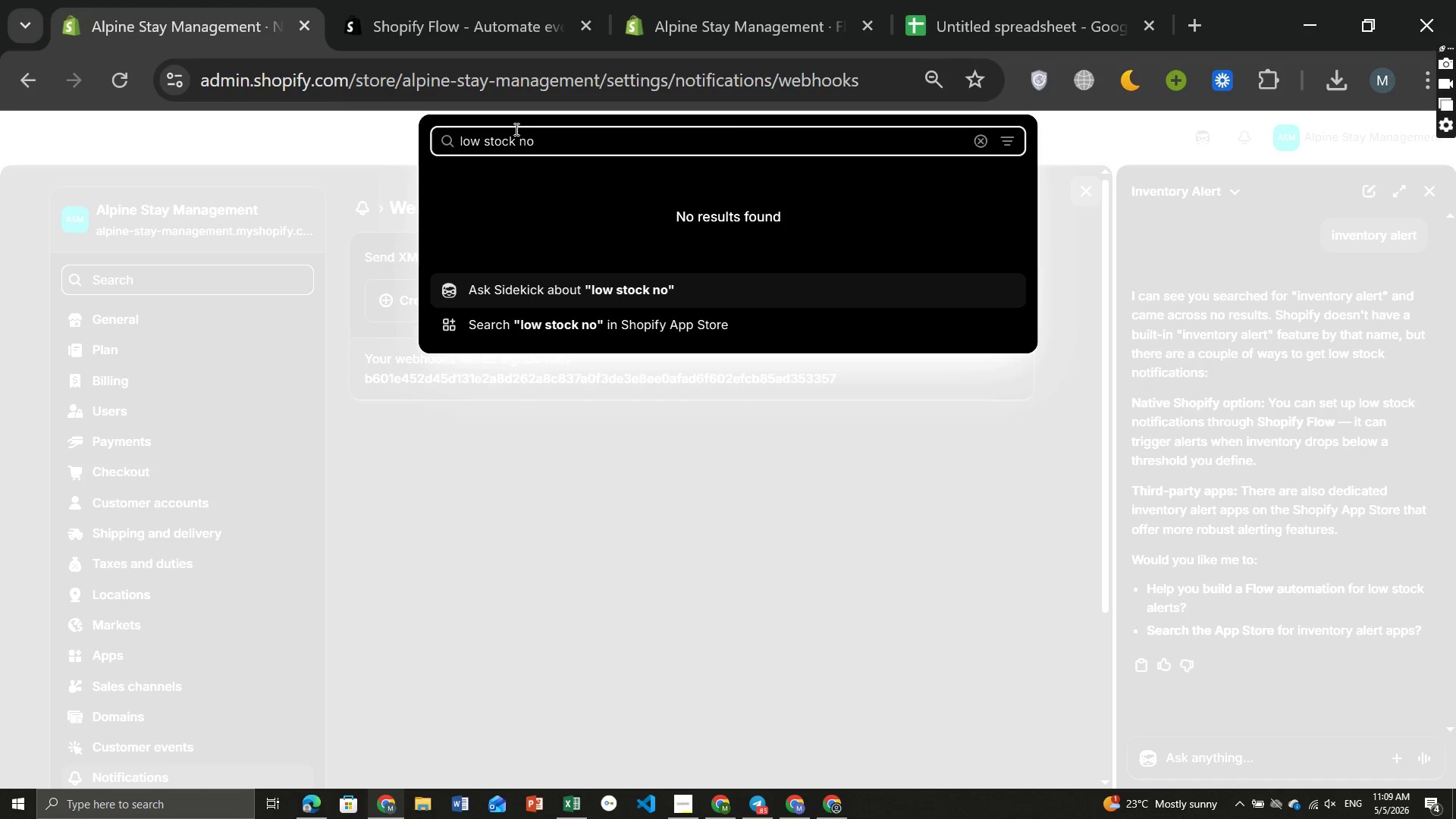 
type(tification)
 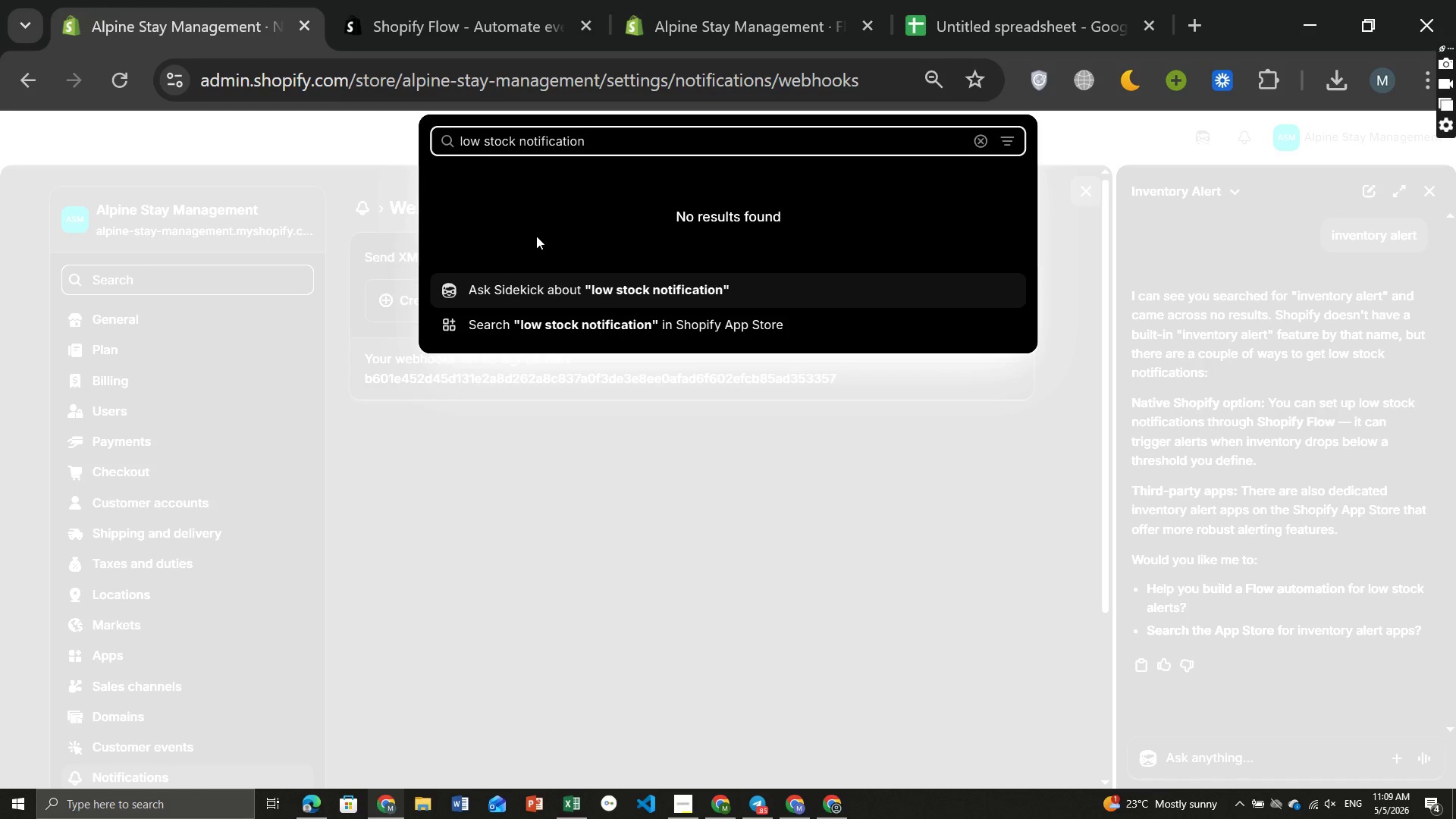 
wait(6.25)
 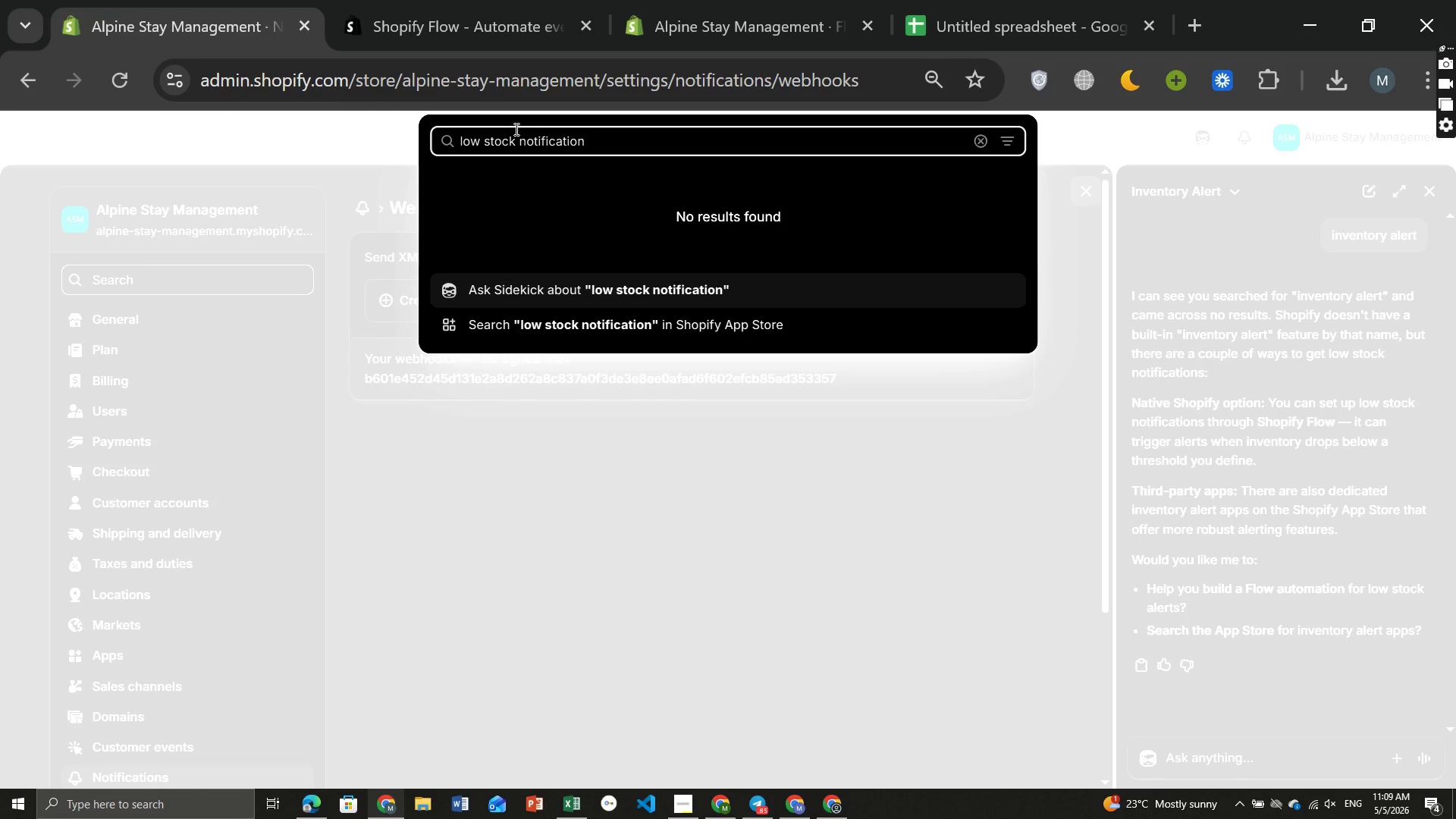 
left_click([566, 281])
 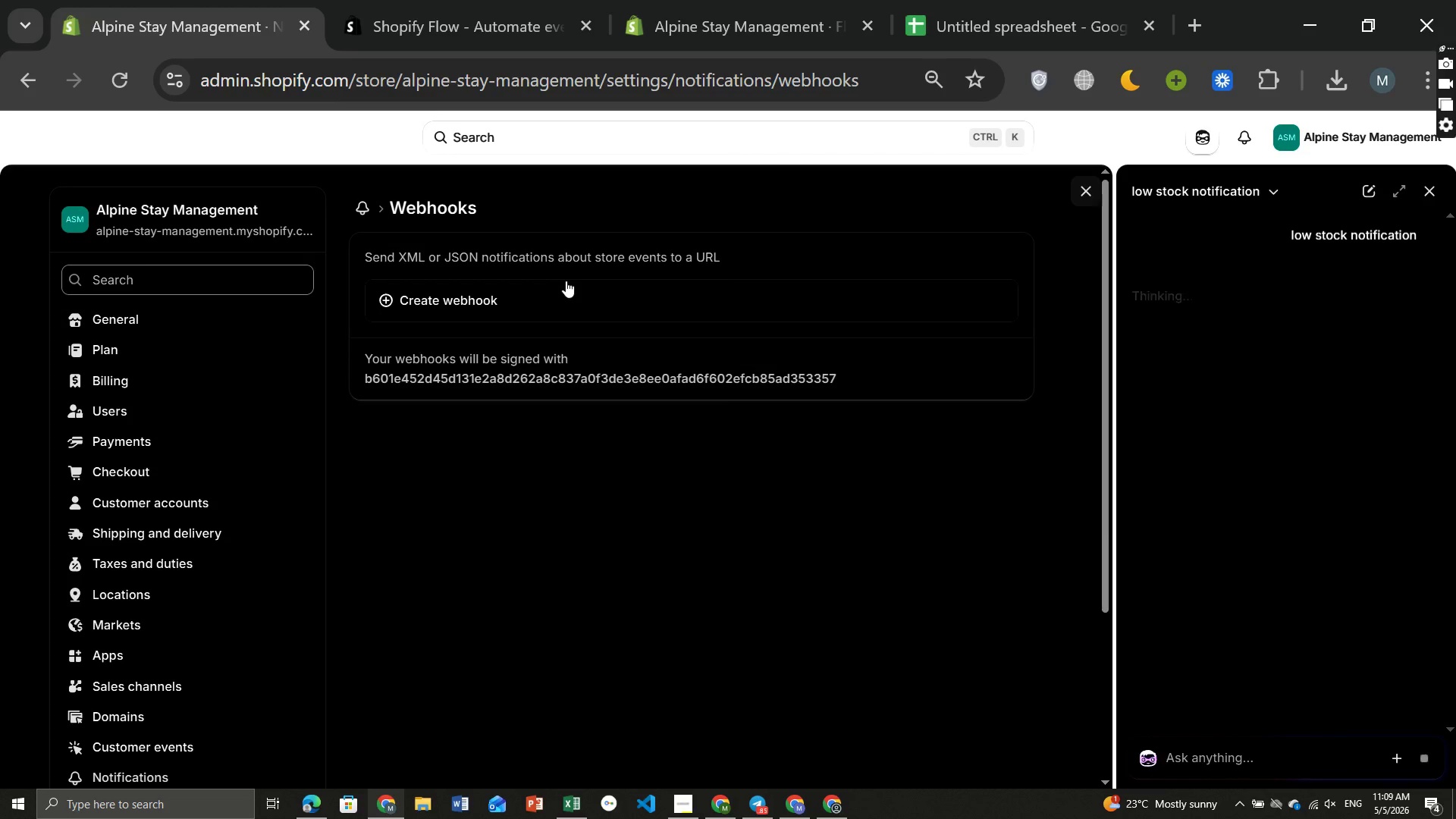 
wait(9.83)
 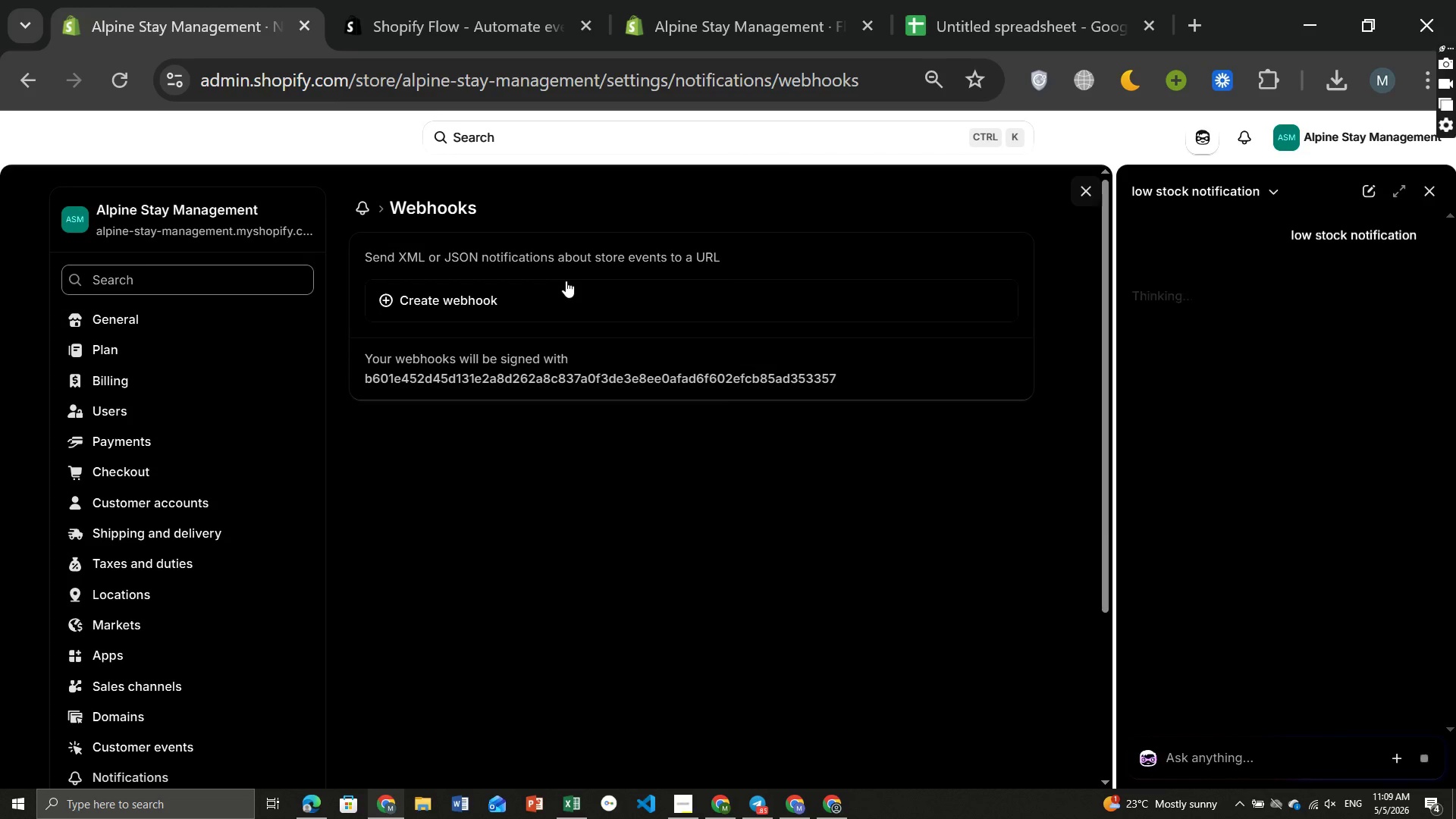 
left_click([137, 543])
 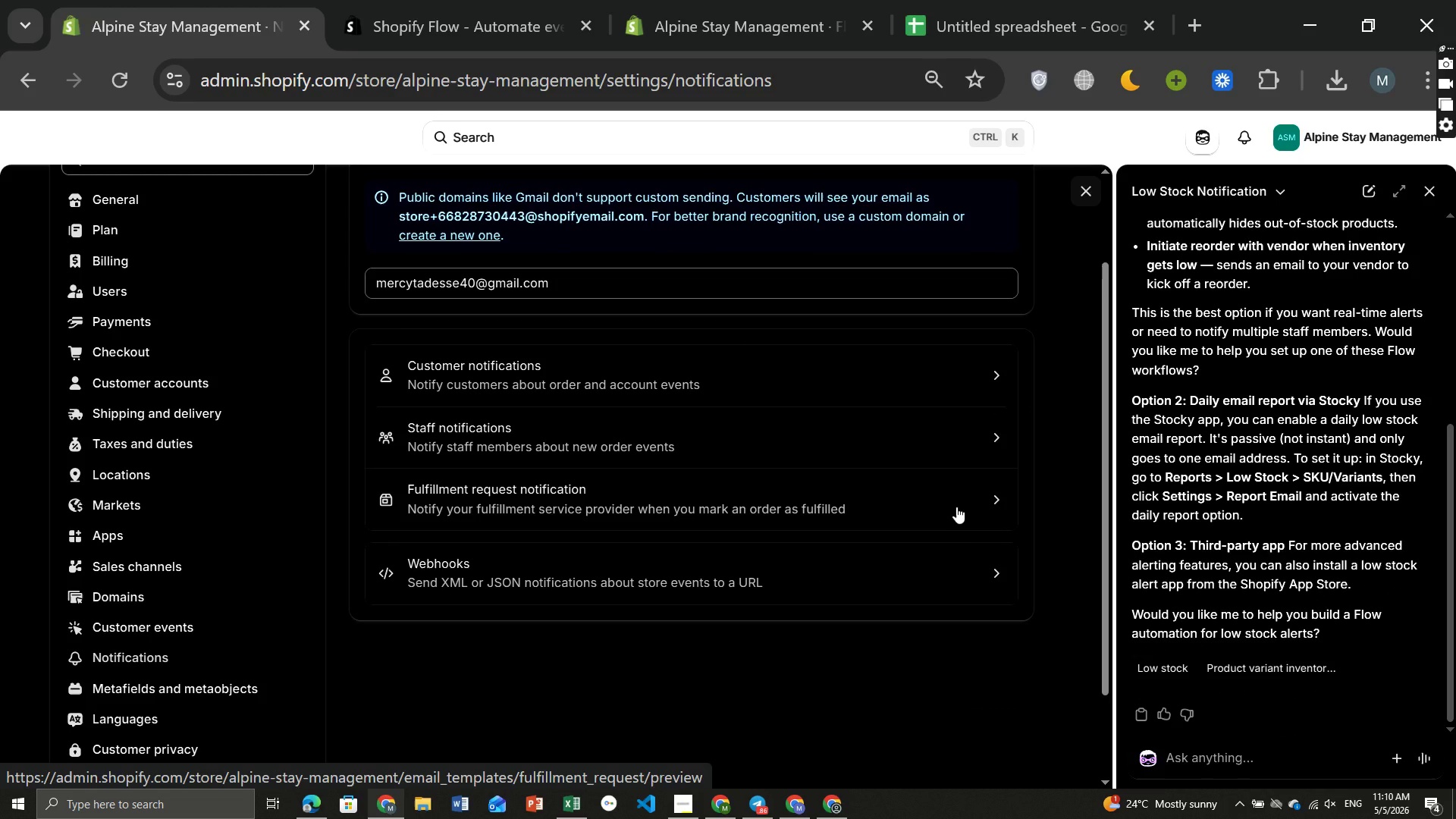 
wait(36.44)
 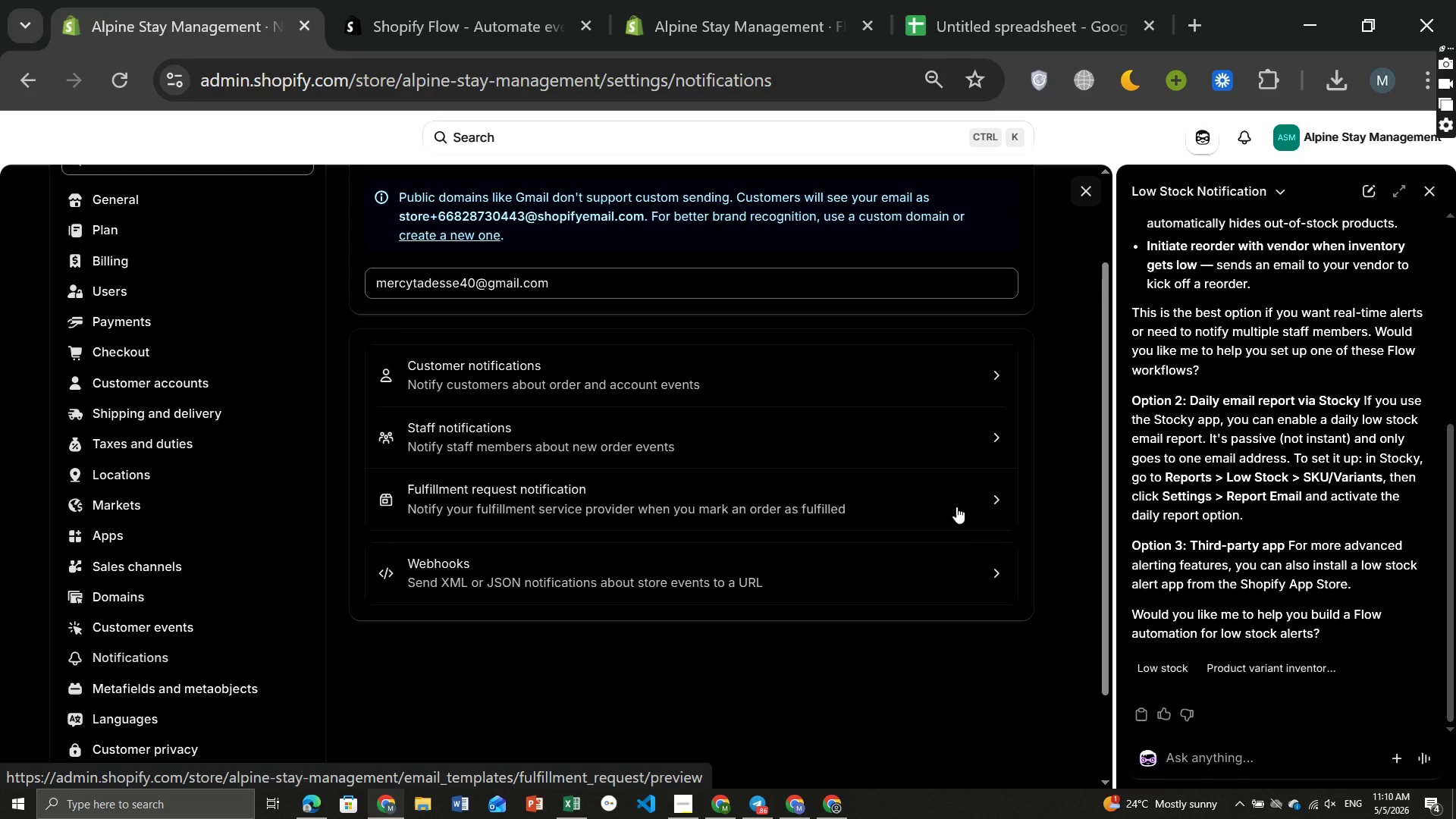 
left_click([950, 434])
 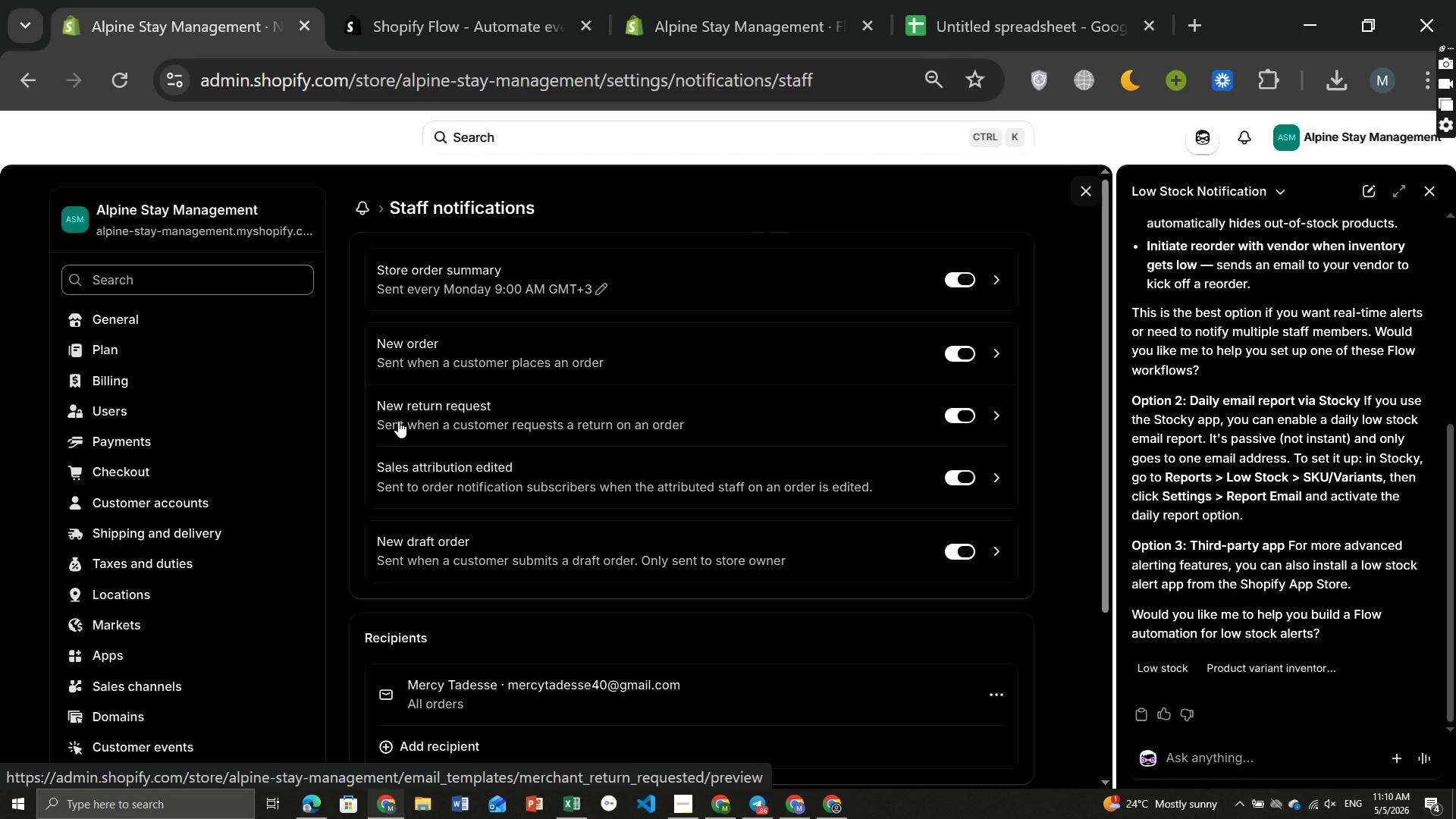 
wait(23.94)
 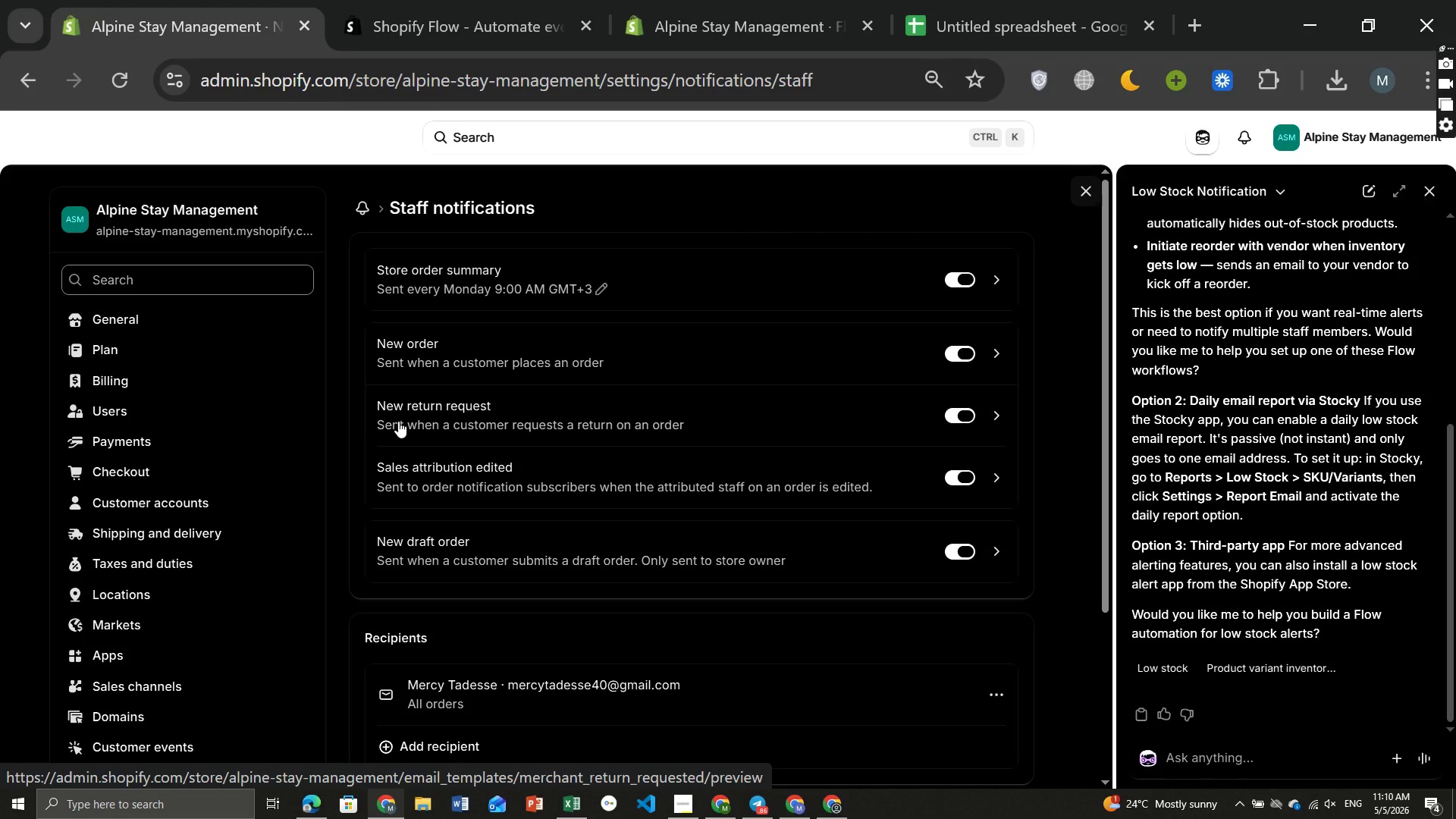 
left_click([364, 202])
 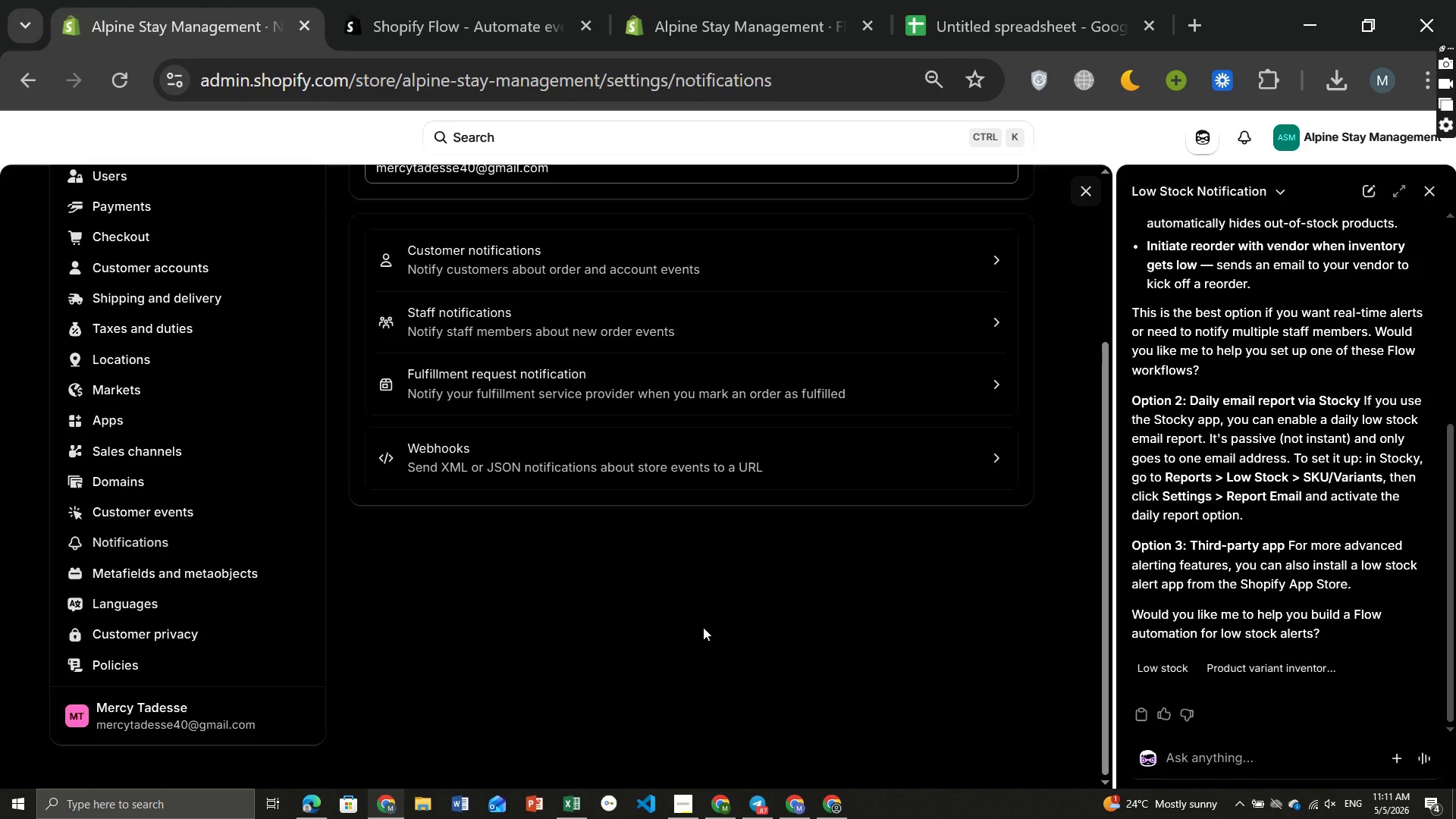 
wait(26.99)
 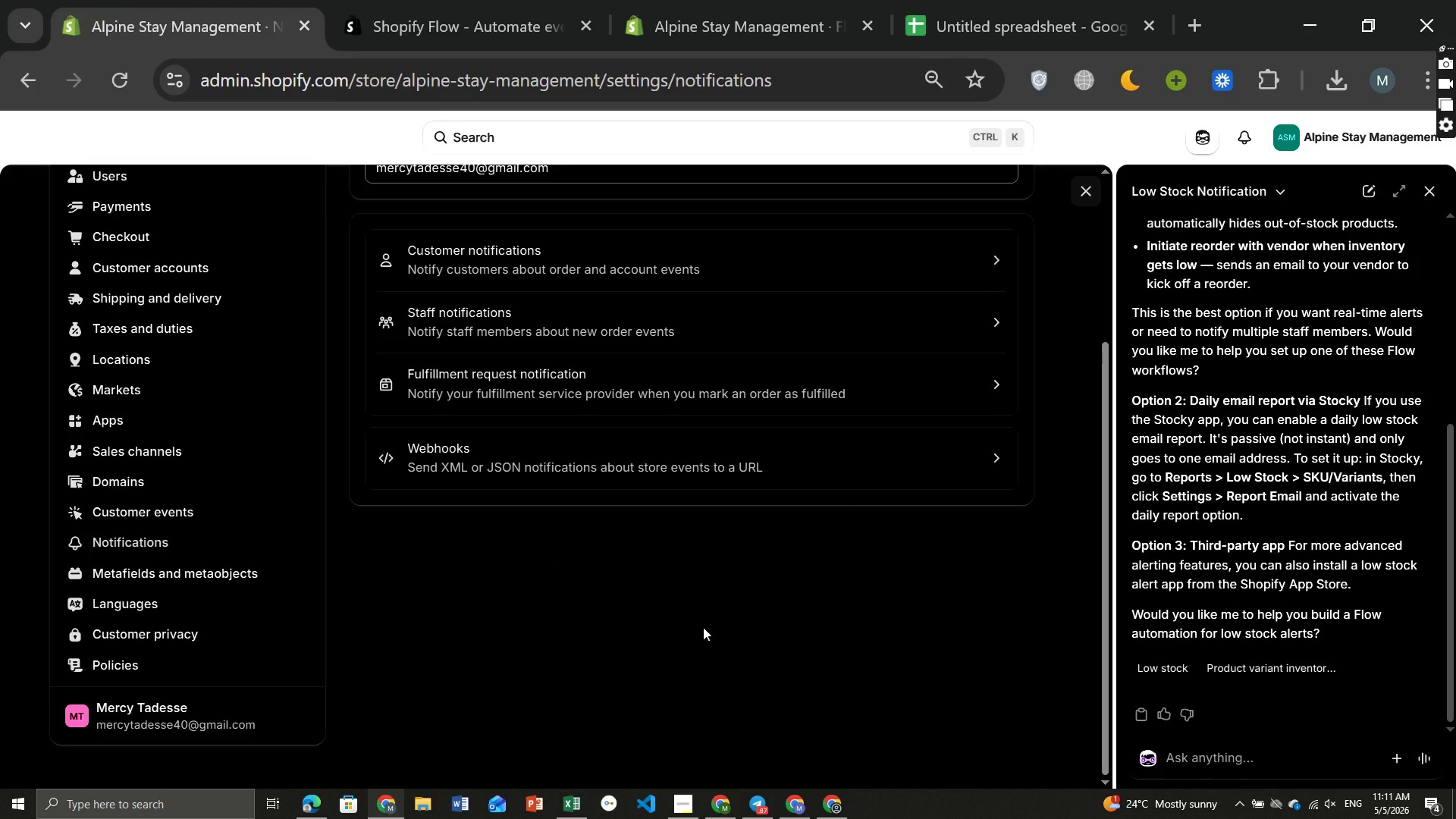 
left_click([39, 131])
 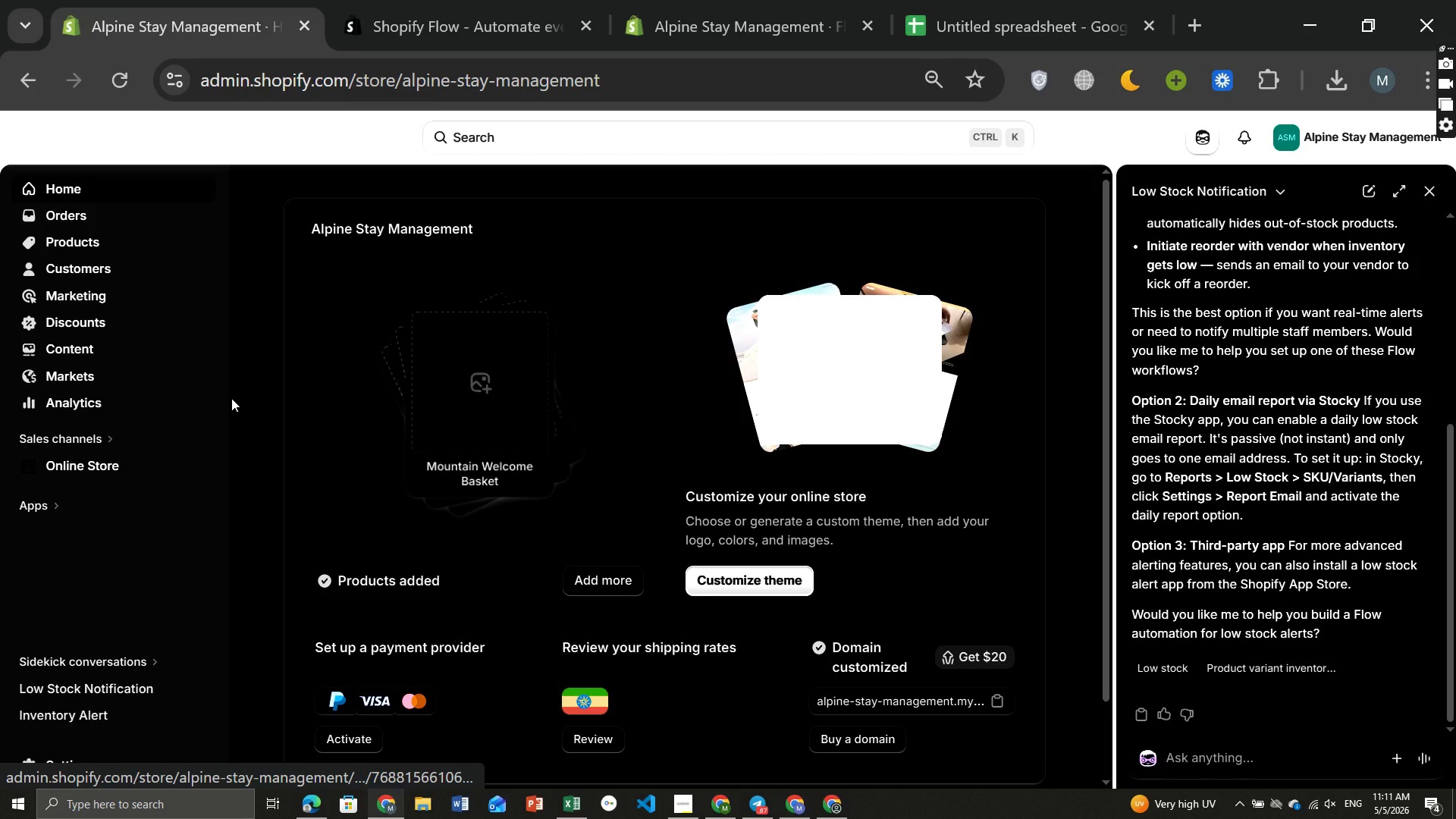 
wait(5.42)
 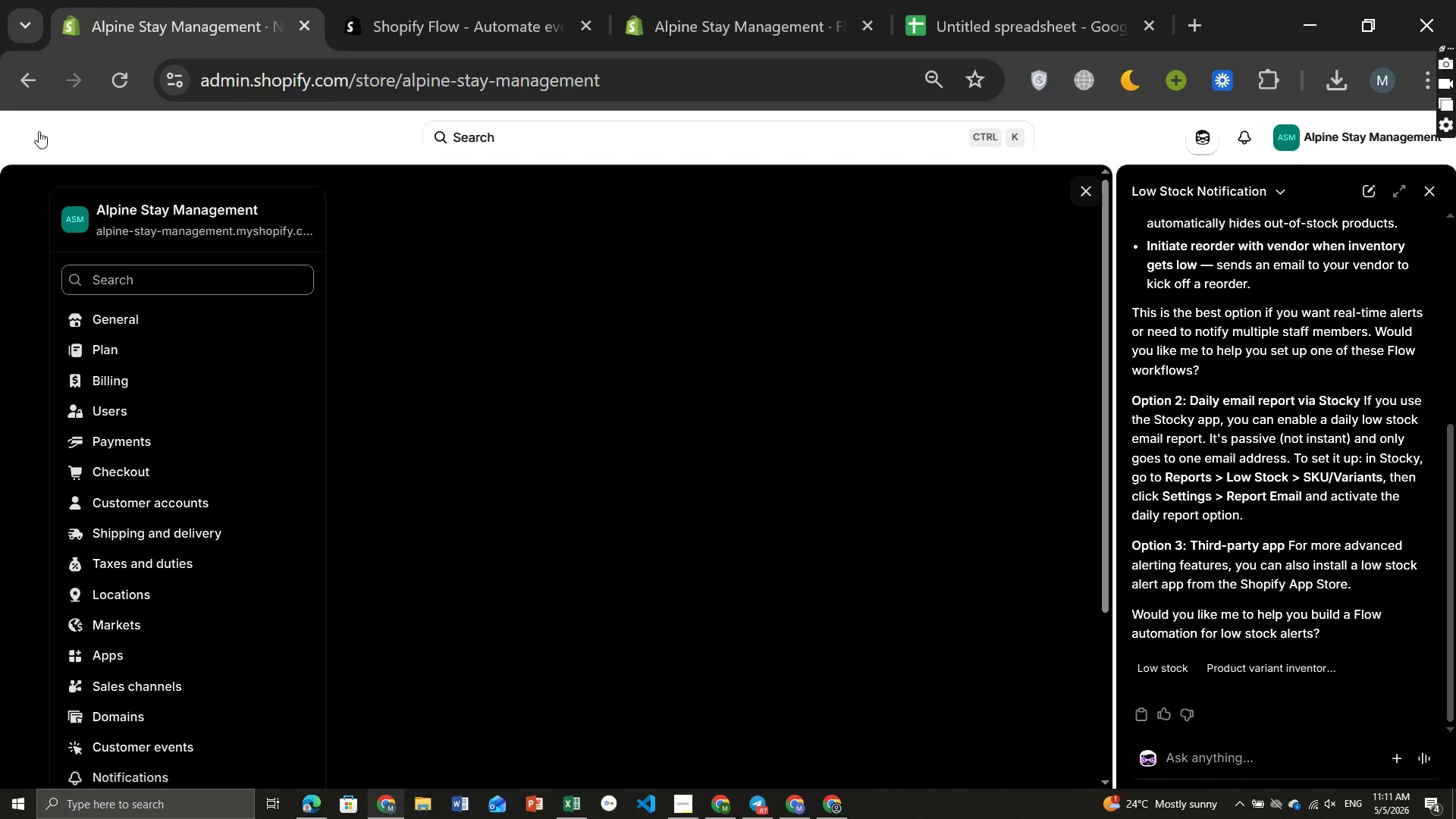 
left_click([83, 234])
 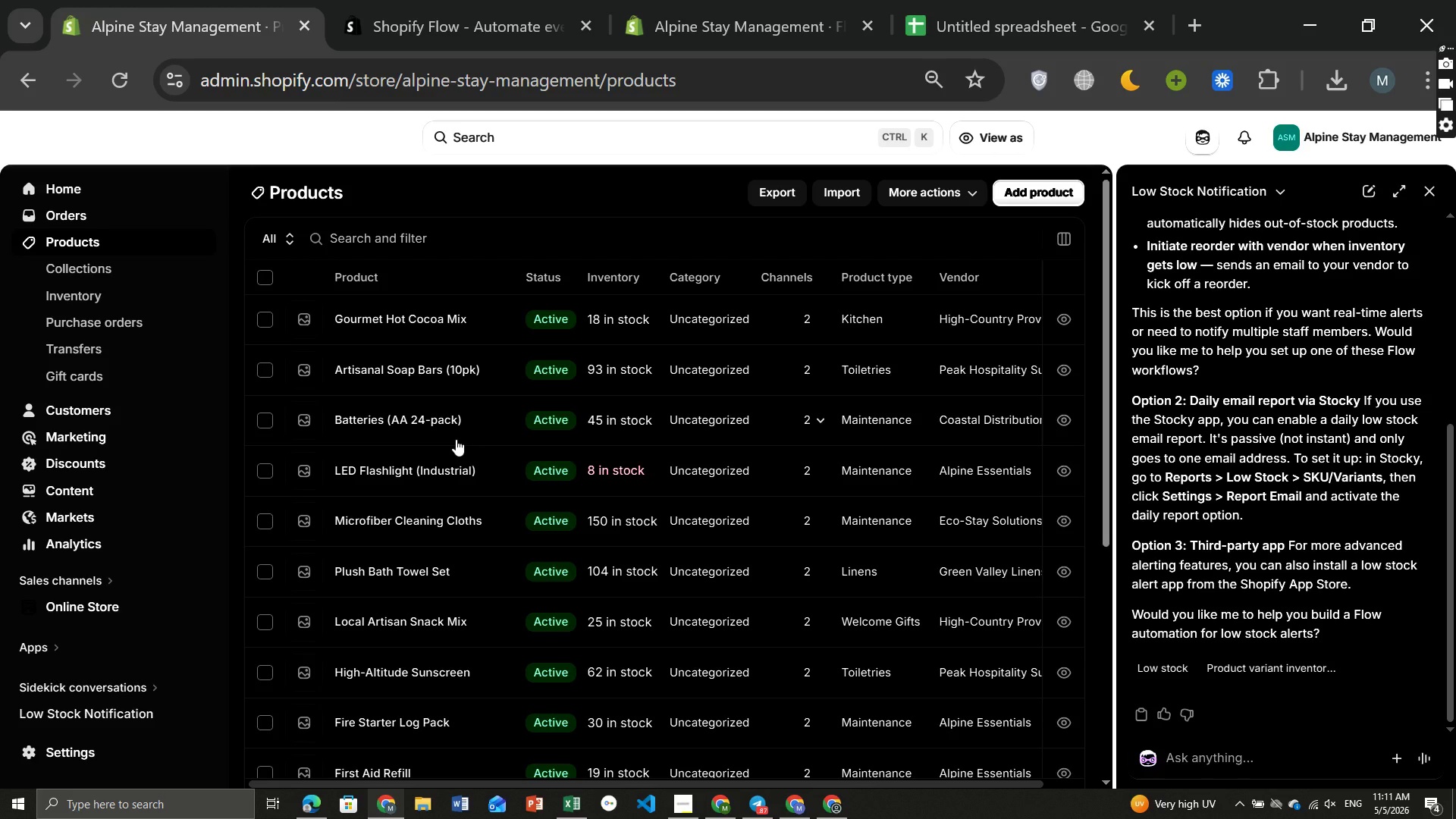 
wait(14.41)
 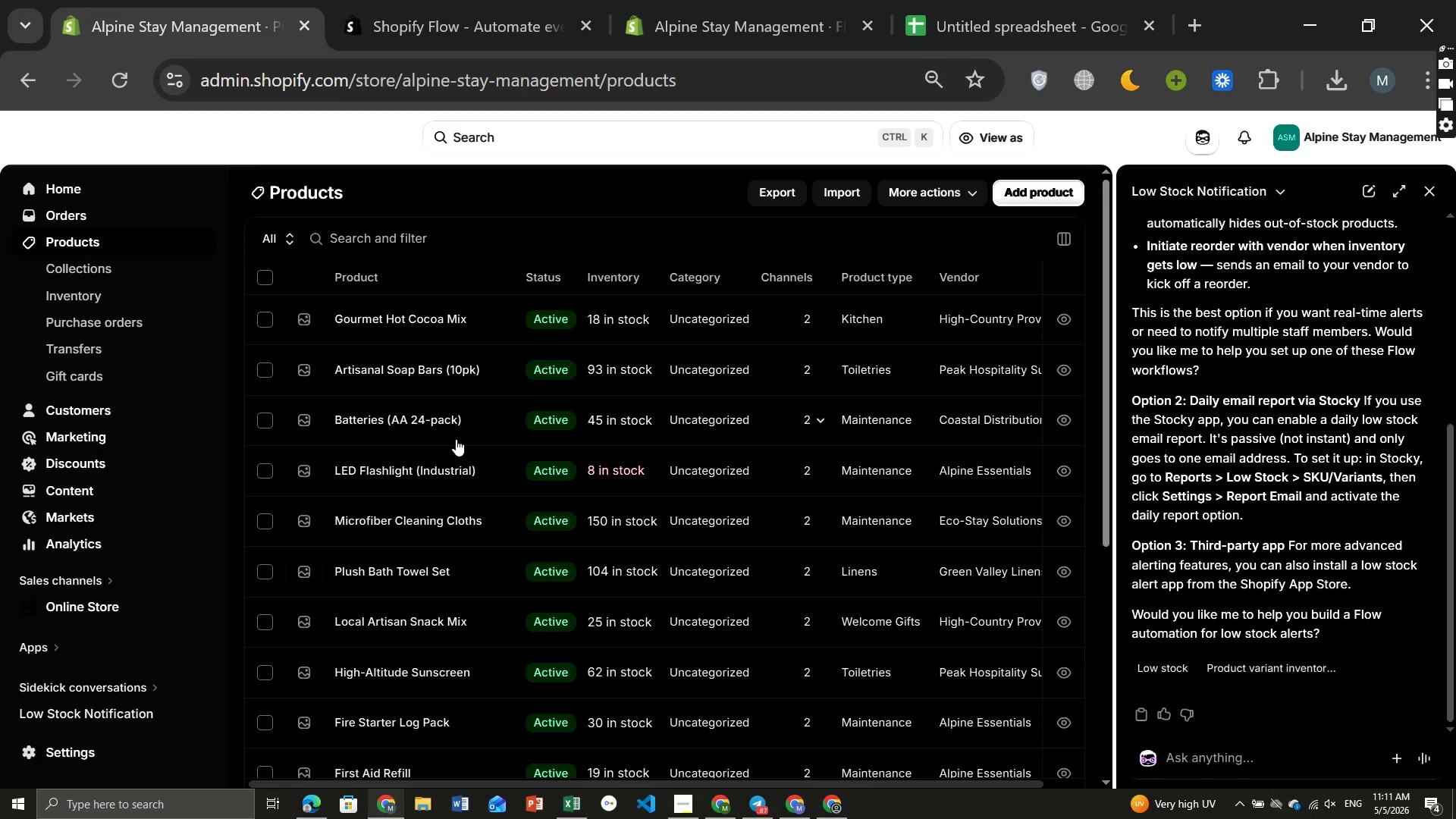 
left_click([394, 312])
 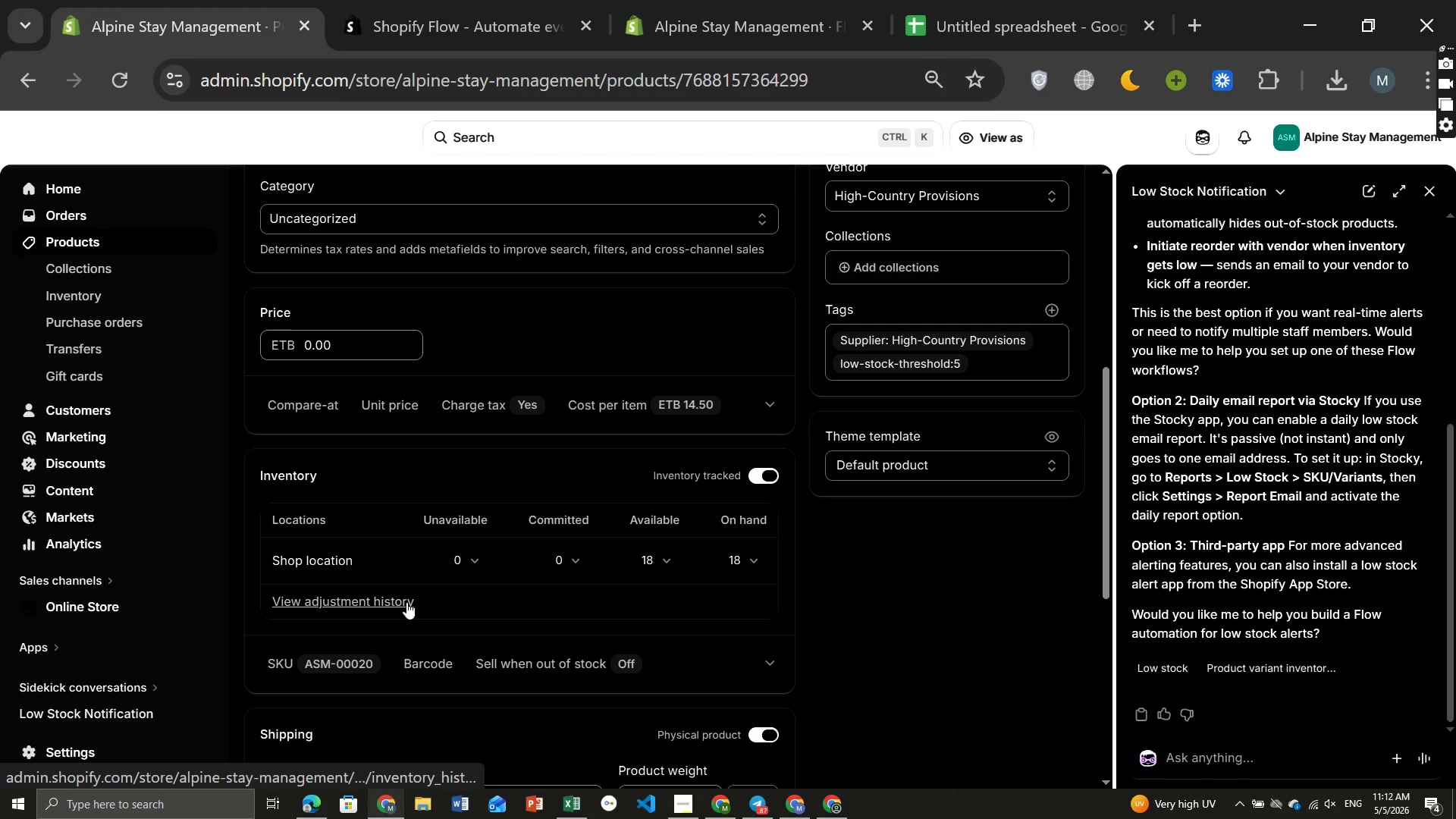 
wait(23.83)
 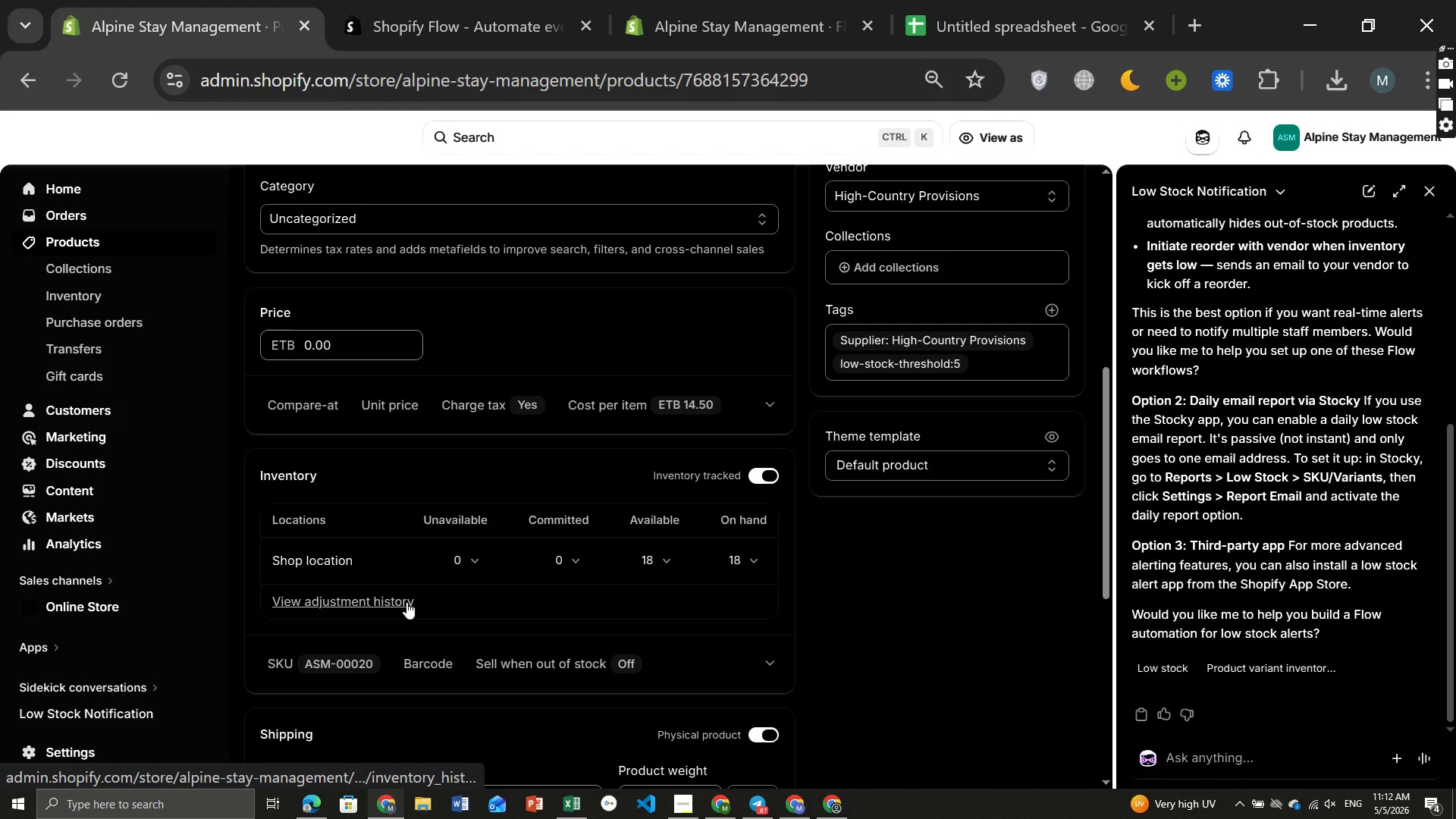 
left_click([767, 657])
 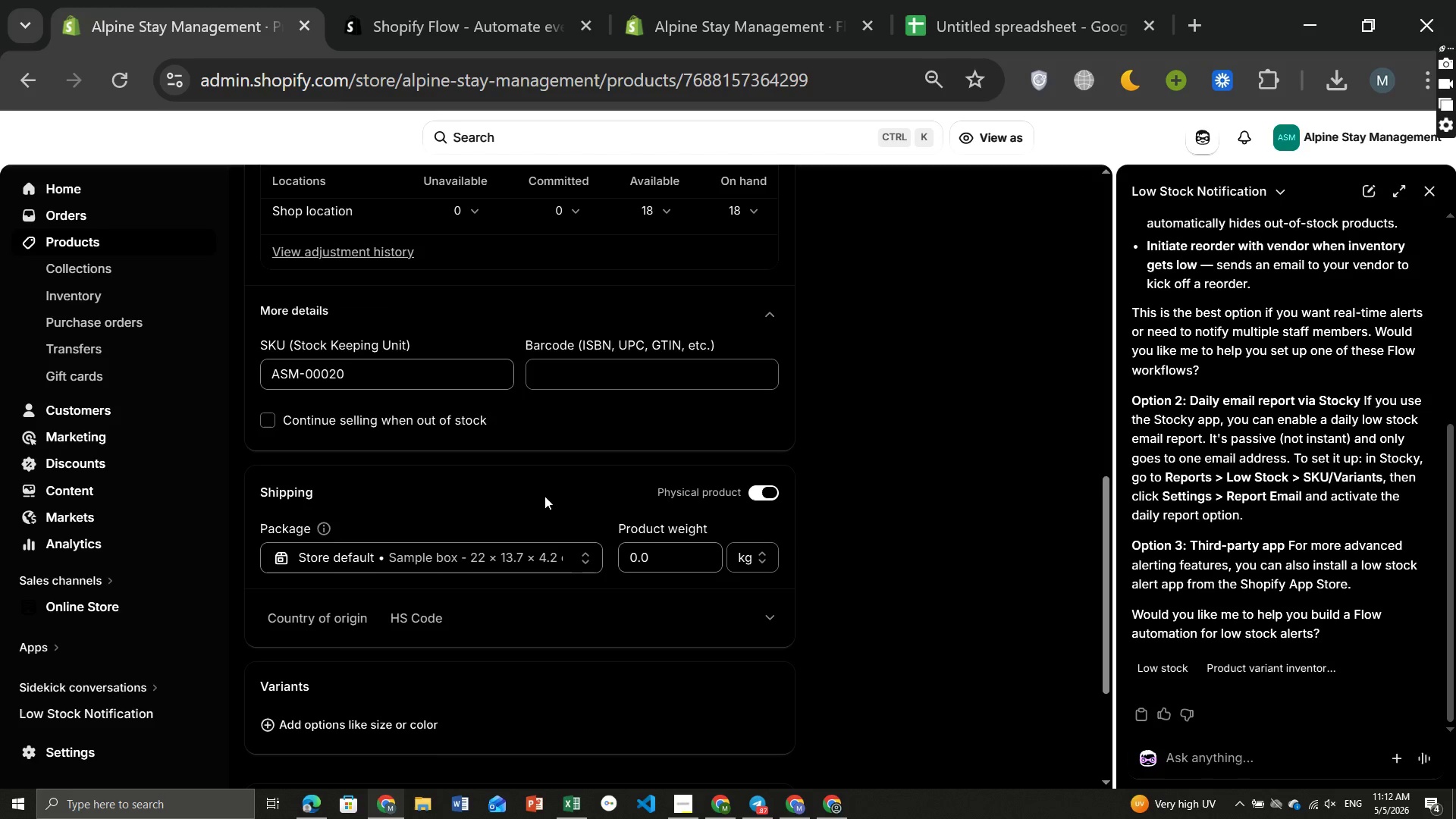 
wait(12.45)
 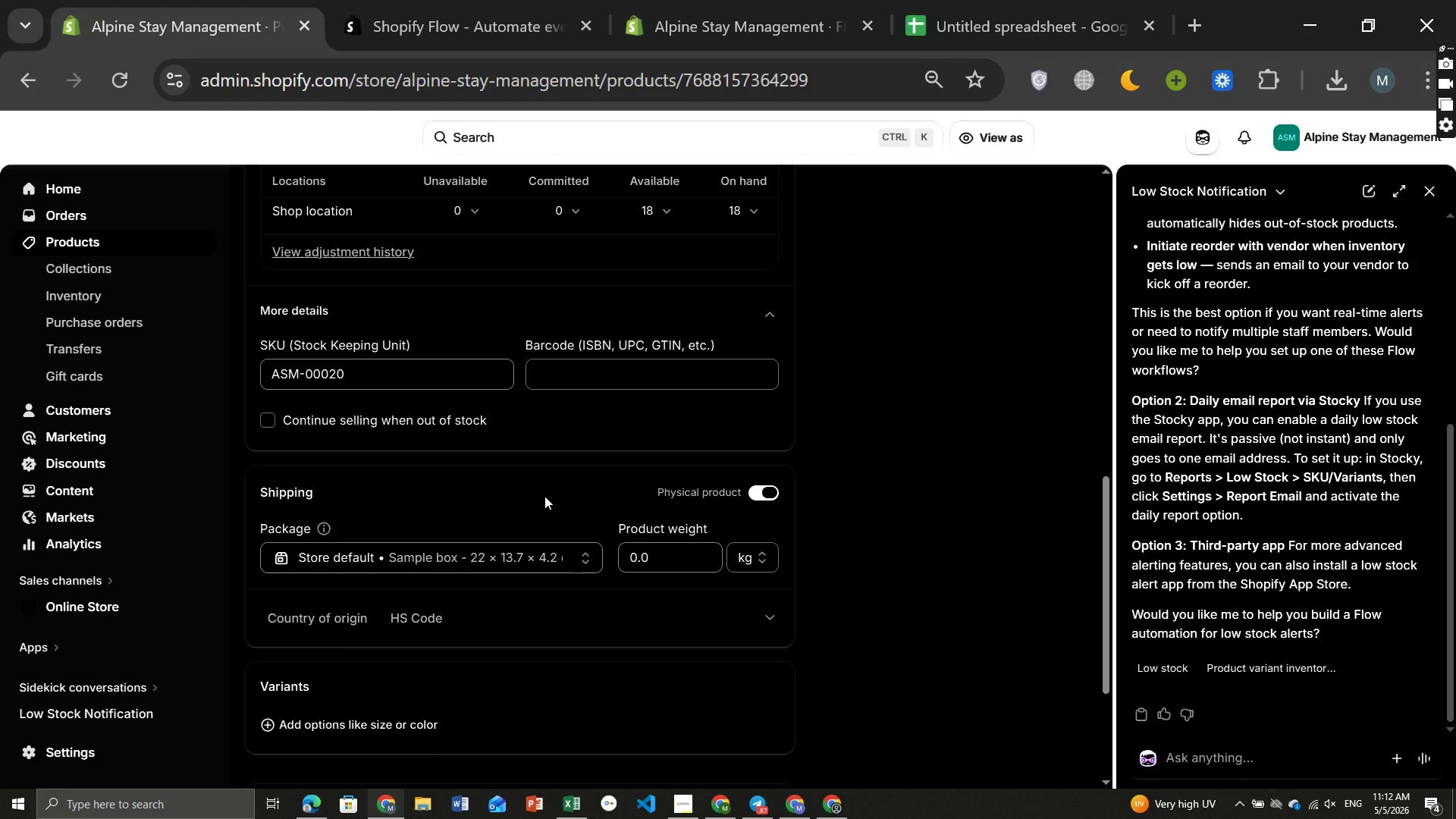 
left_click([370, 522])
 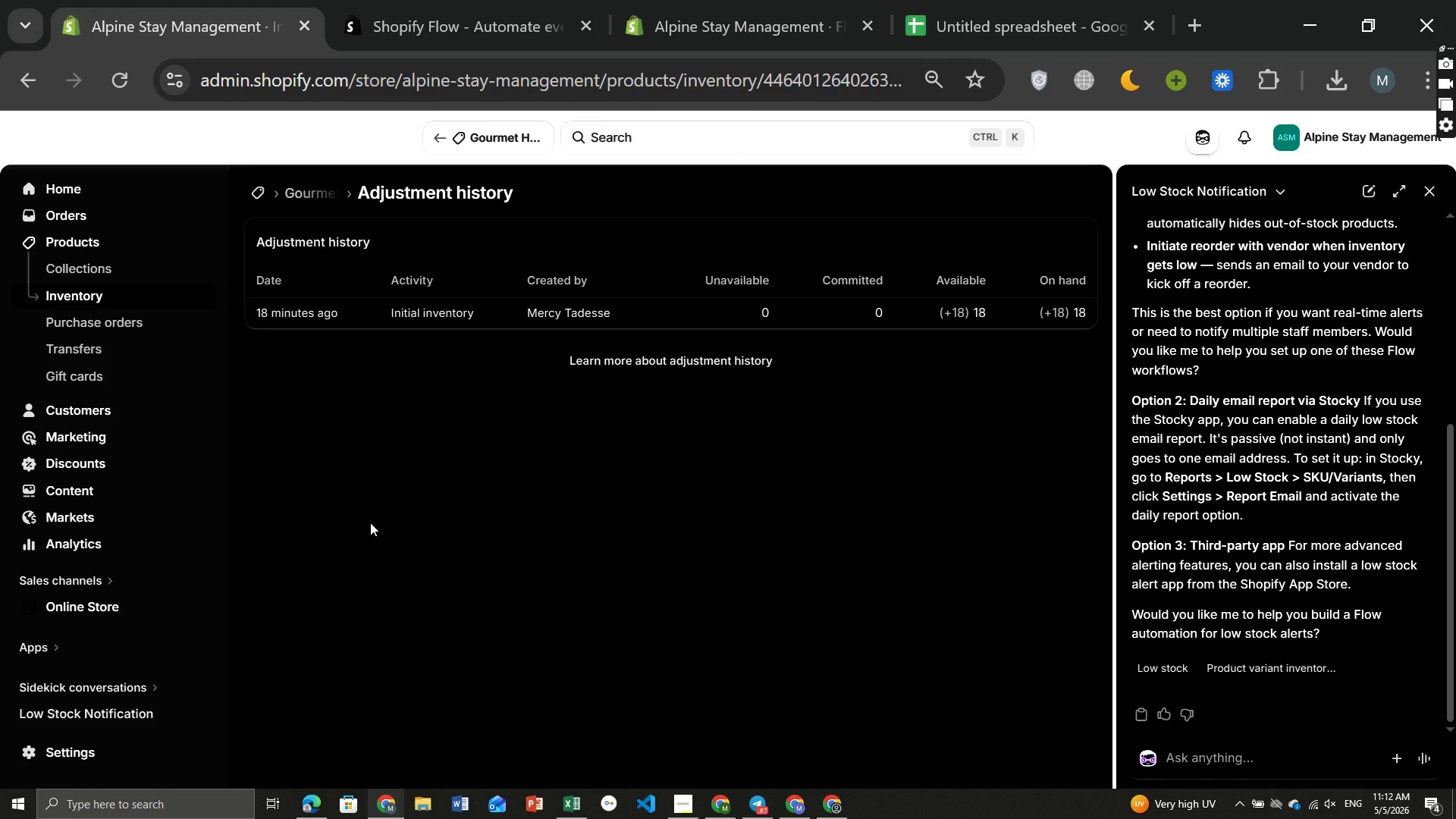 
wait(12.41)
 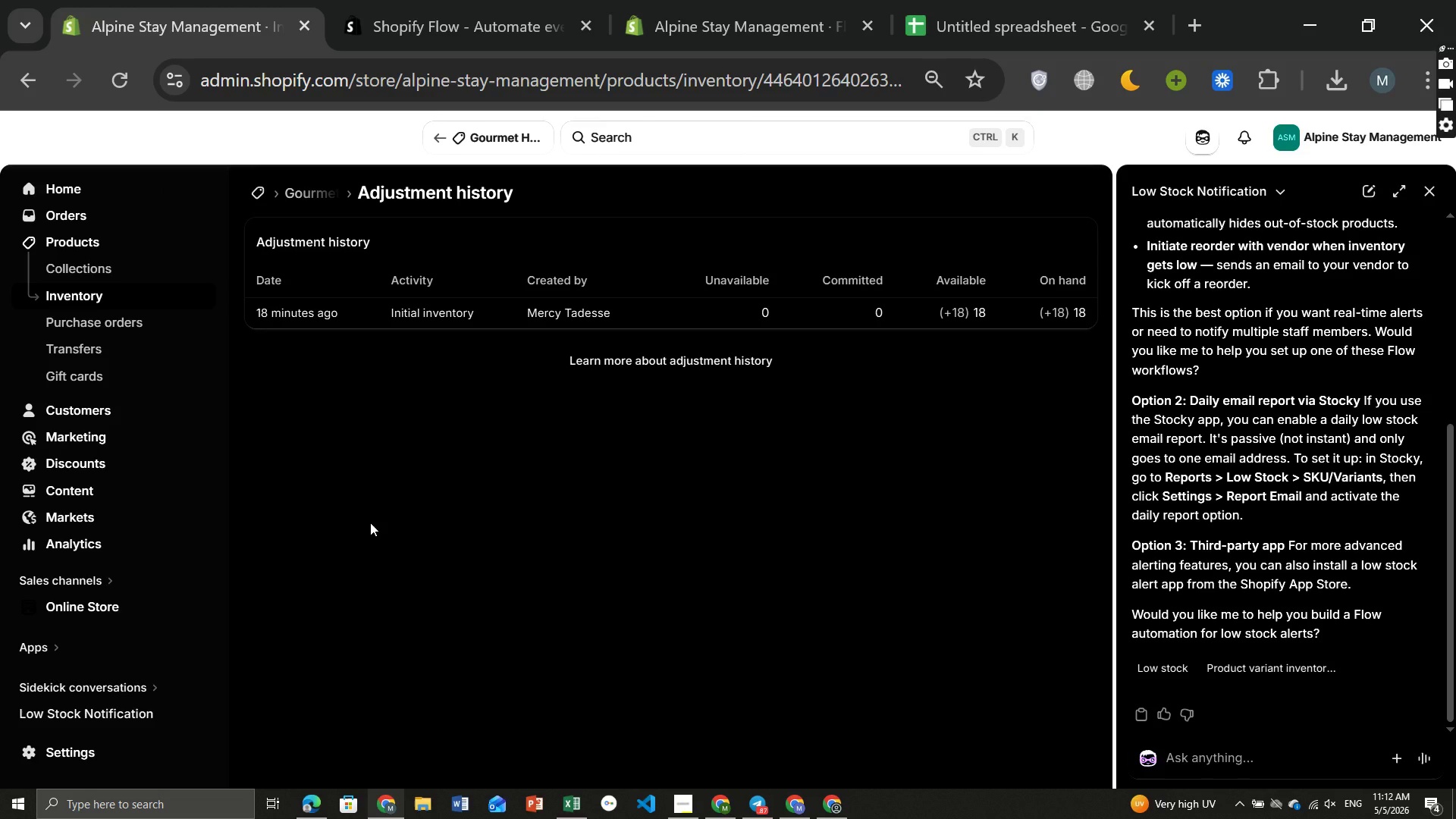 
left_click([86, 758])
 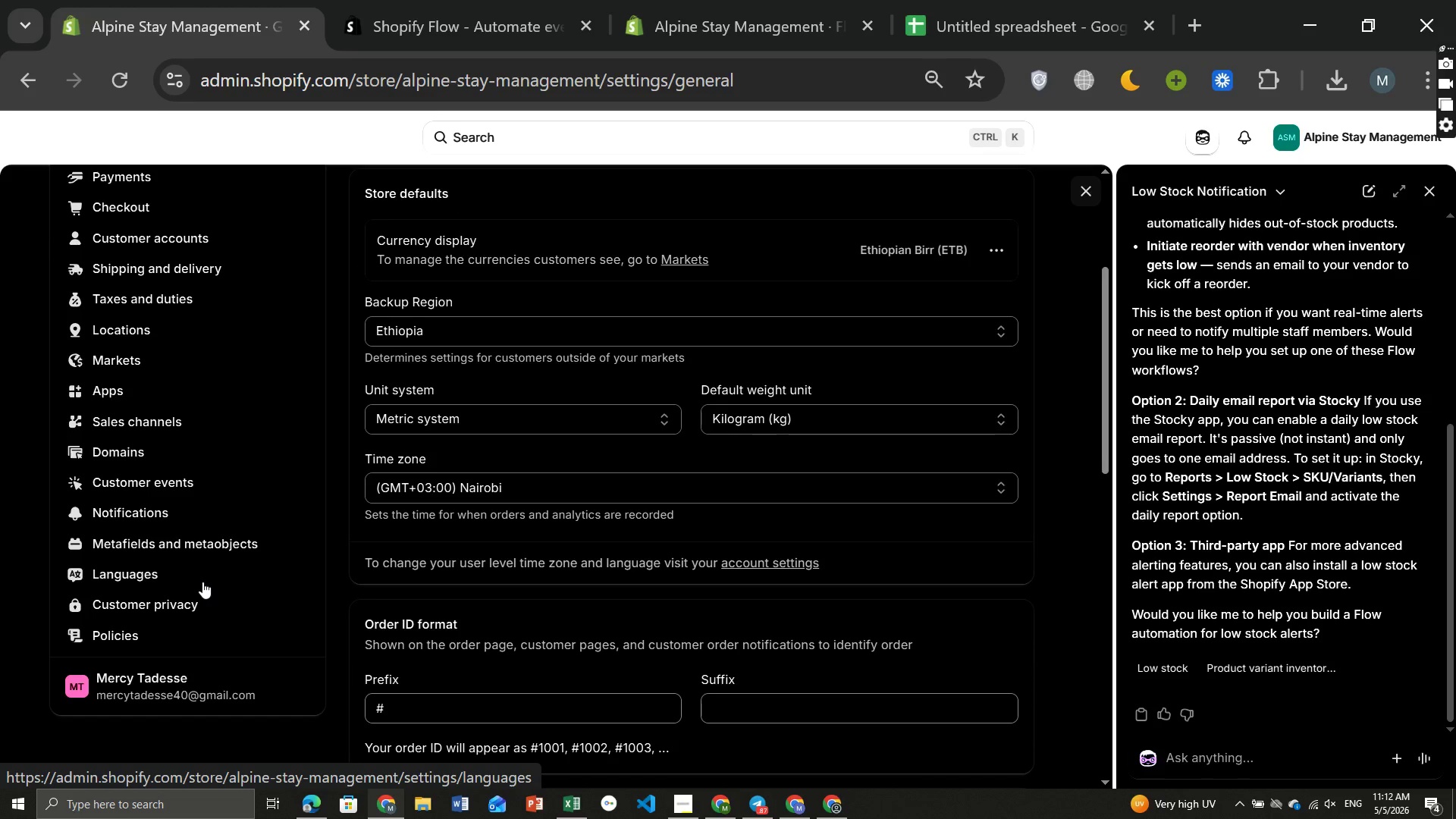 
wait(25.72)
 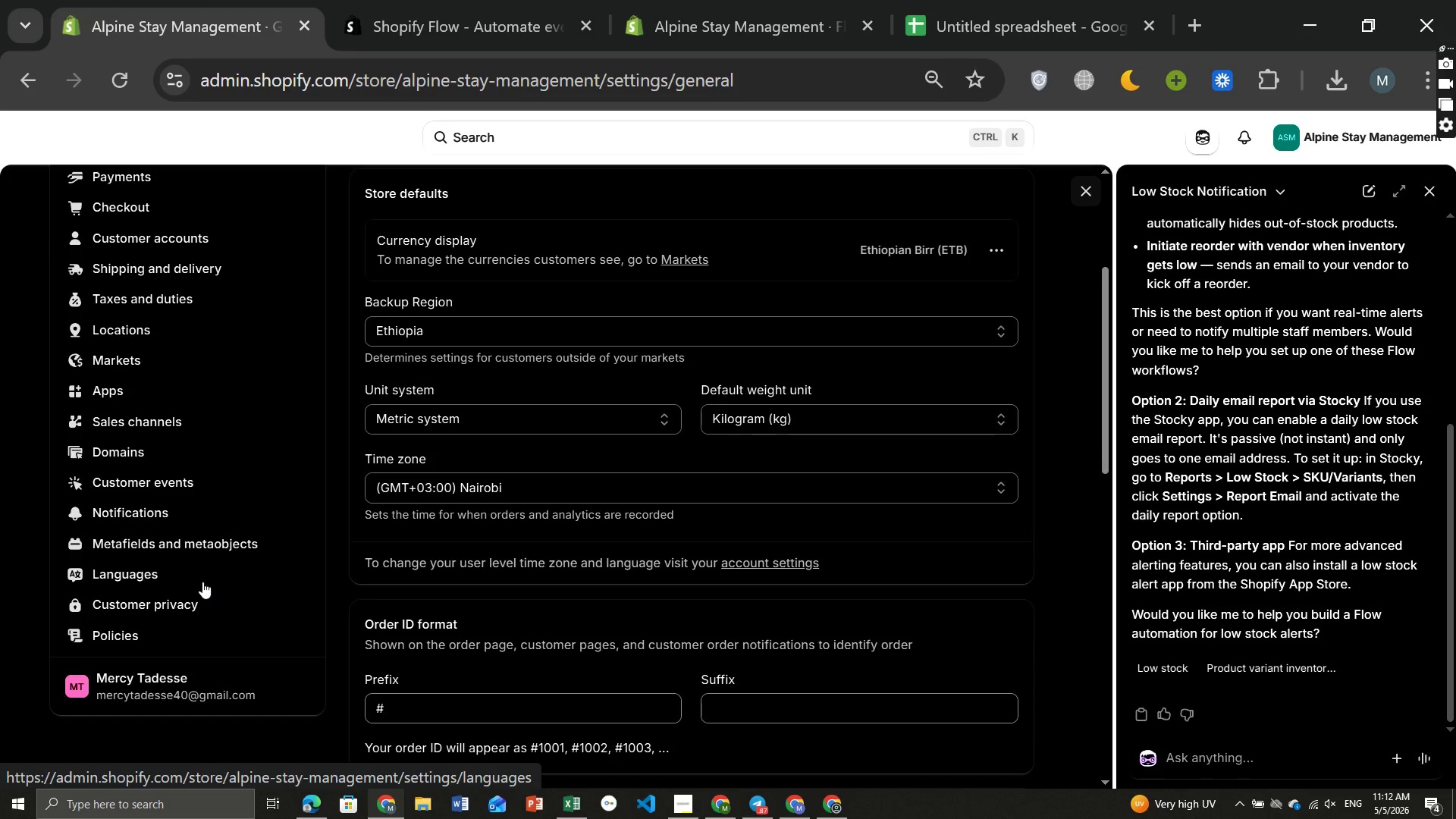 
left_click([42, 140])
 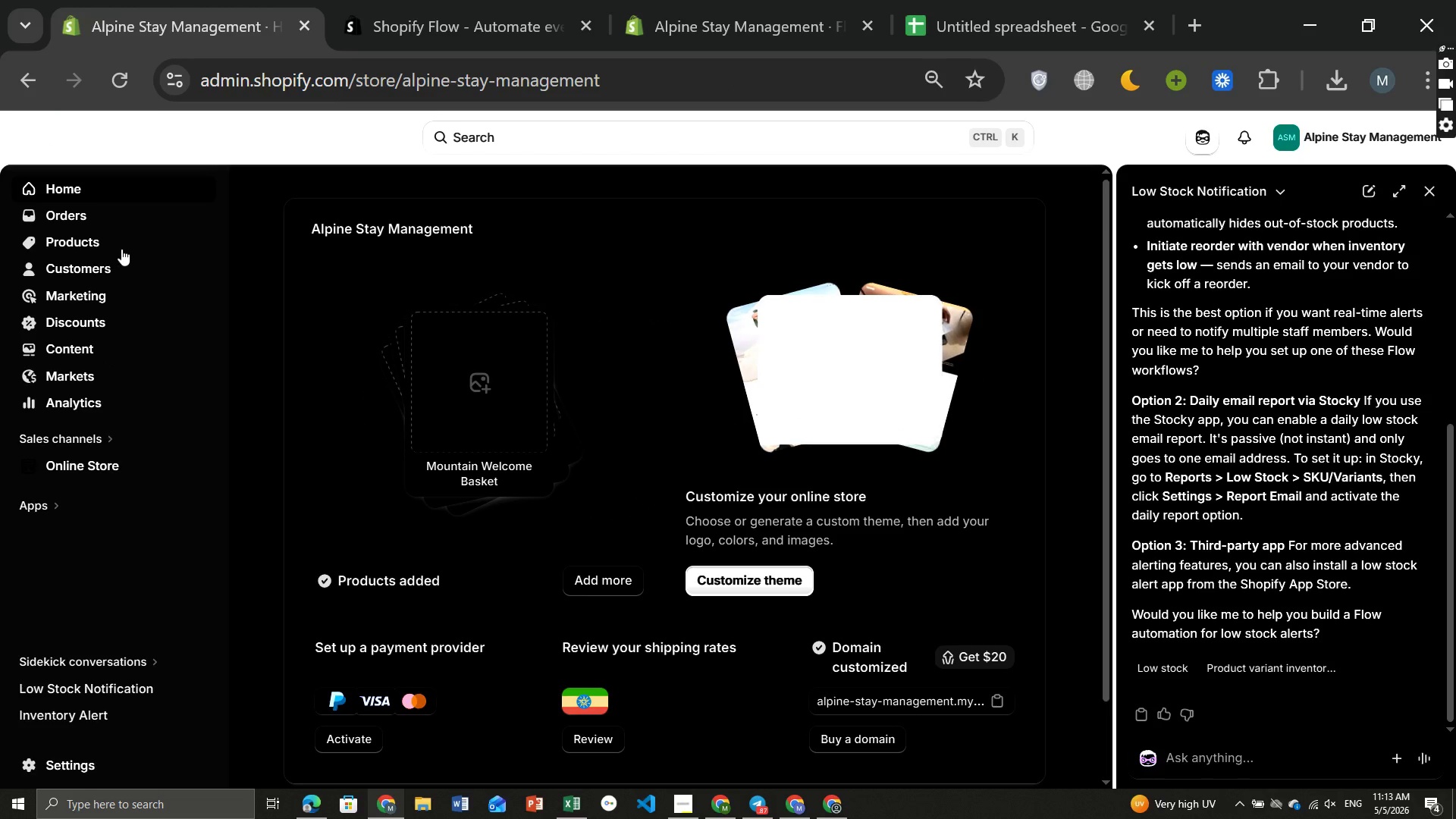 
wait(5.05)
 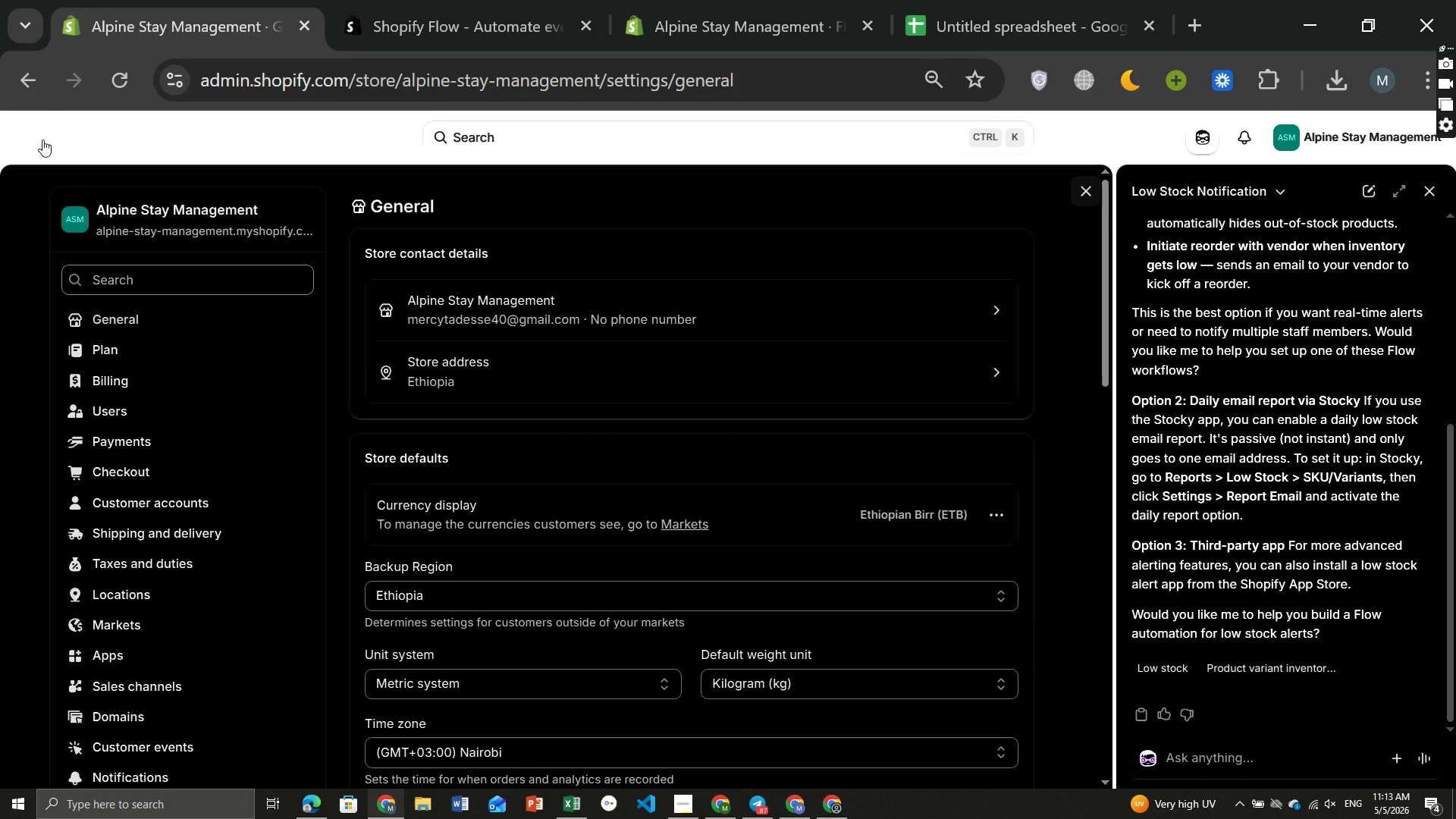 
left_click([70, 238])
 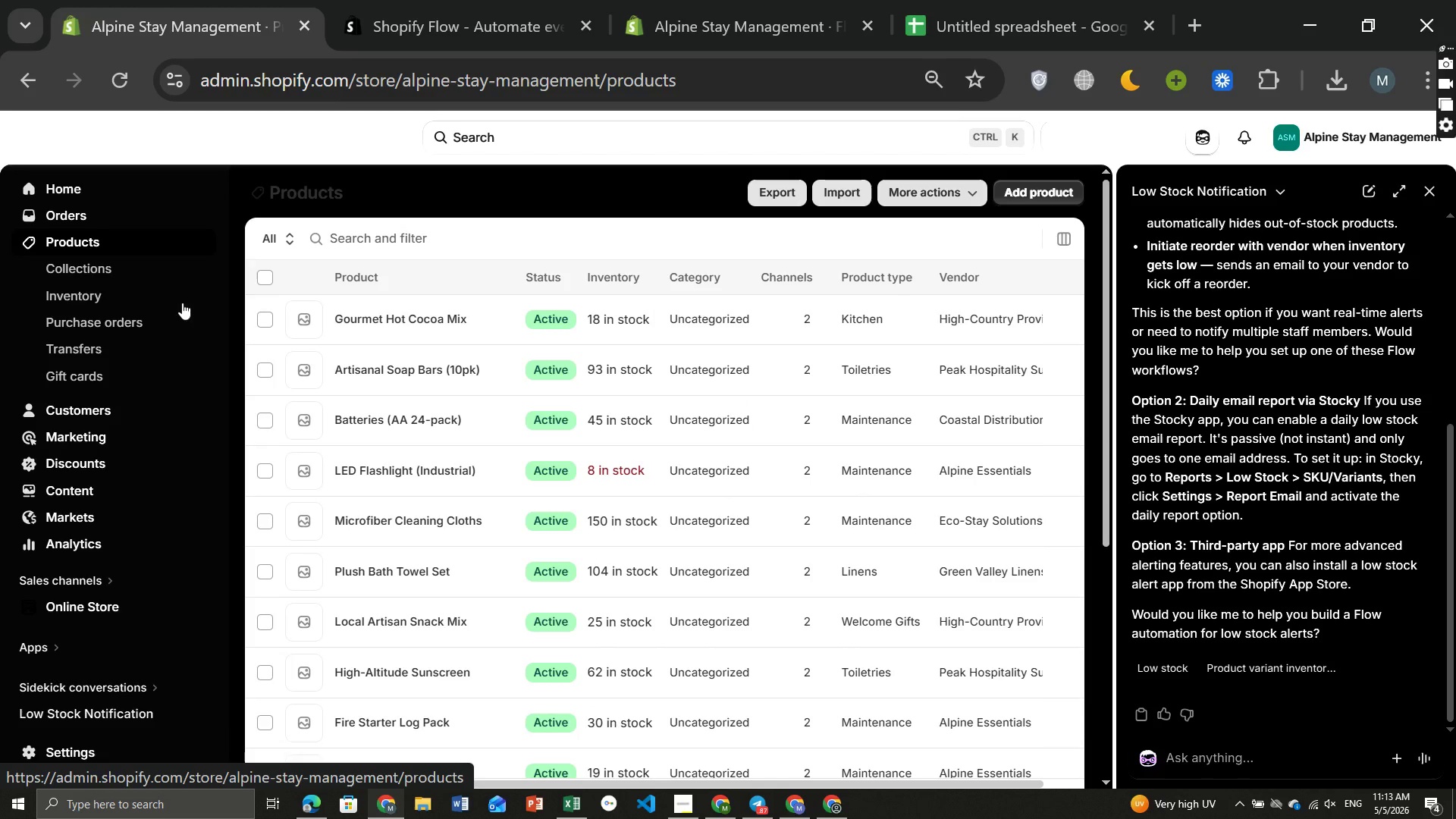 
left_click([372, 321])
 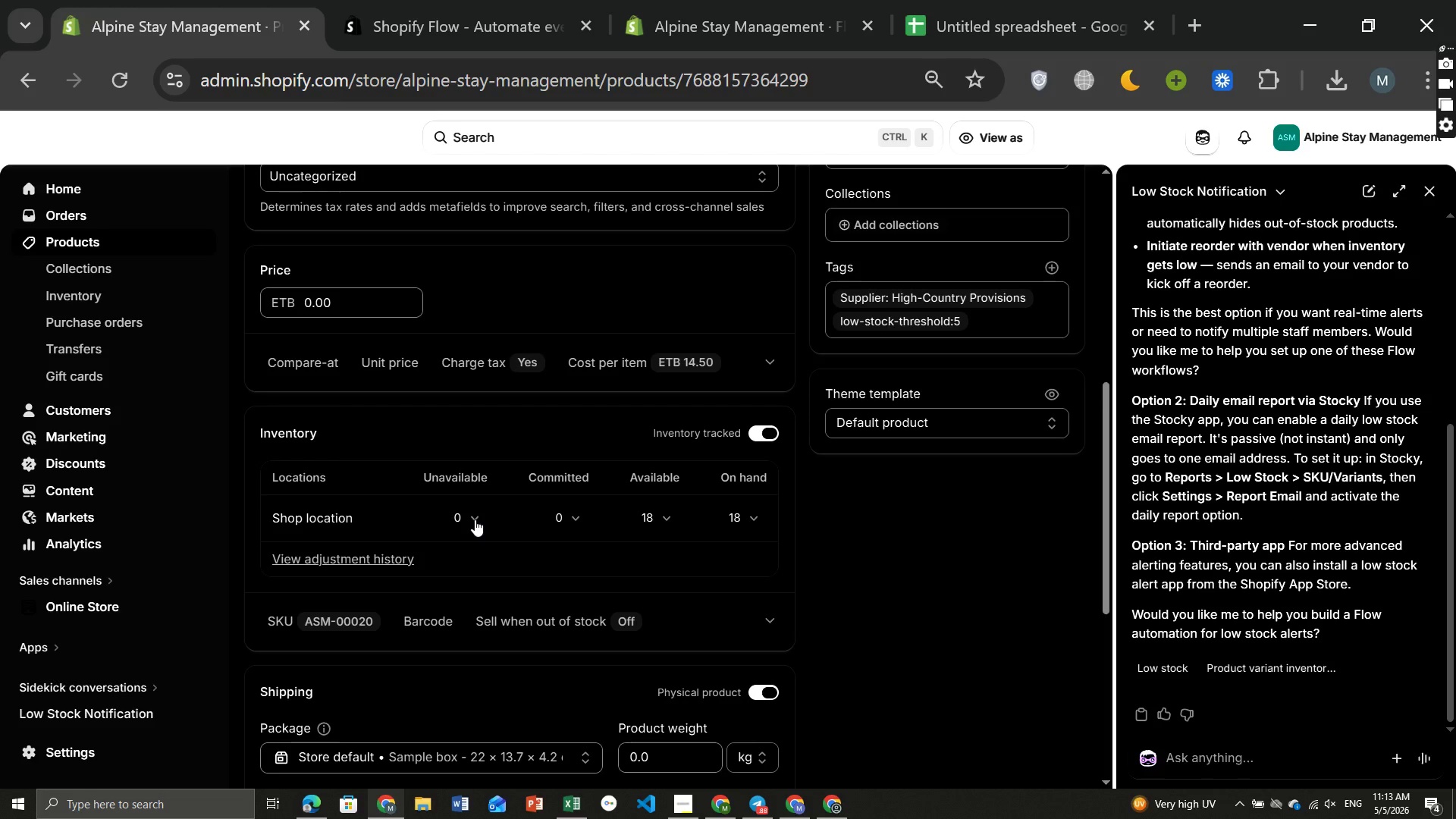 
wait(30.44)
 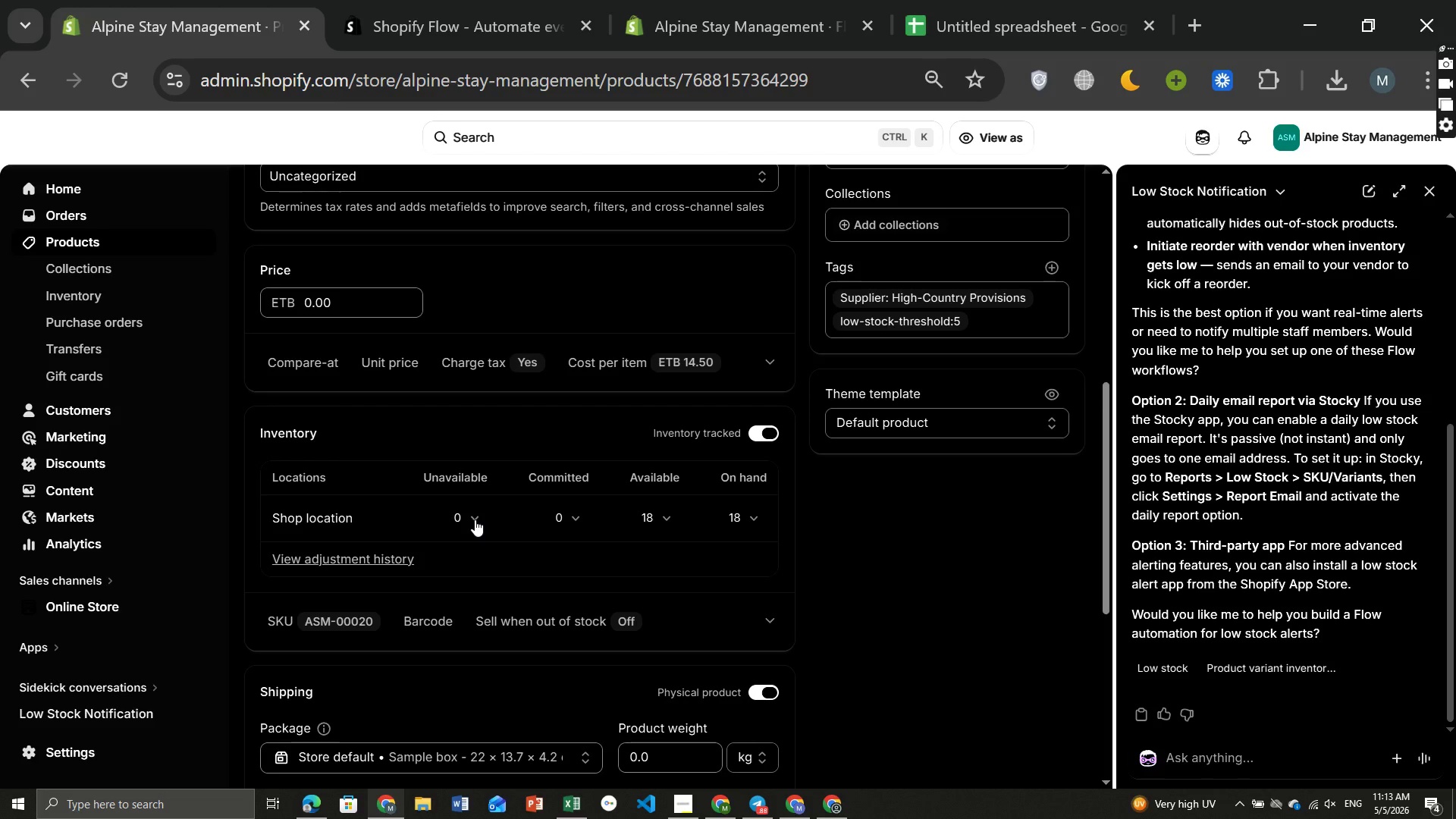 
left_click([293, 479])
 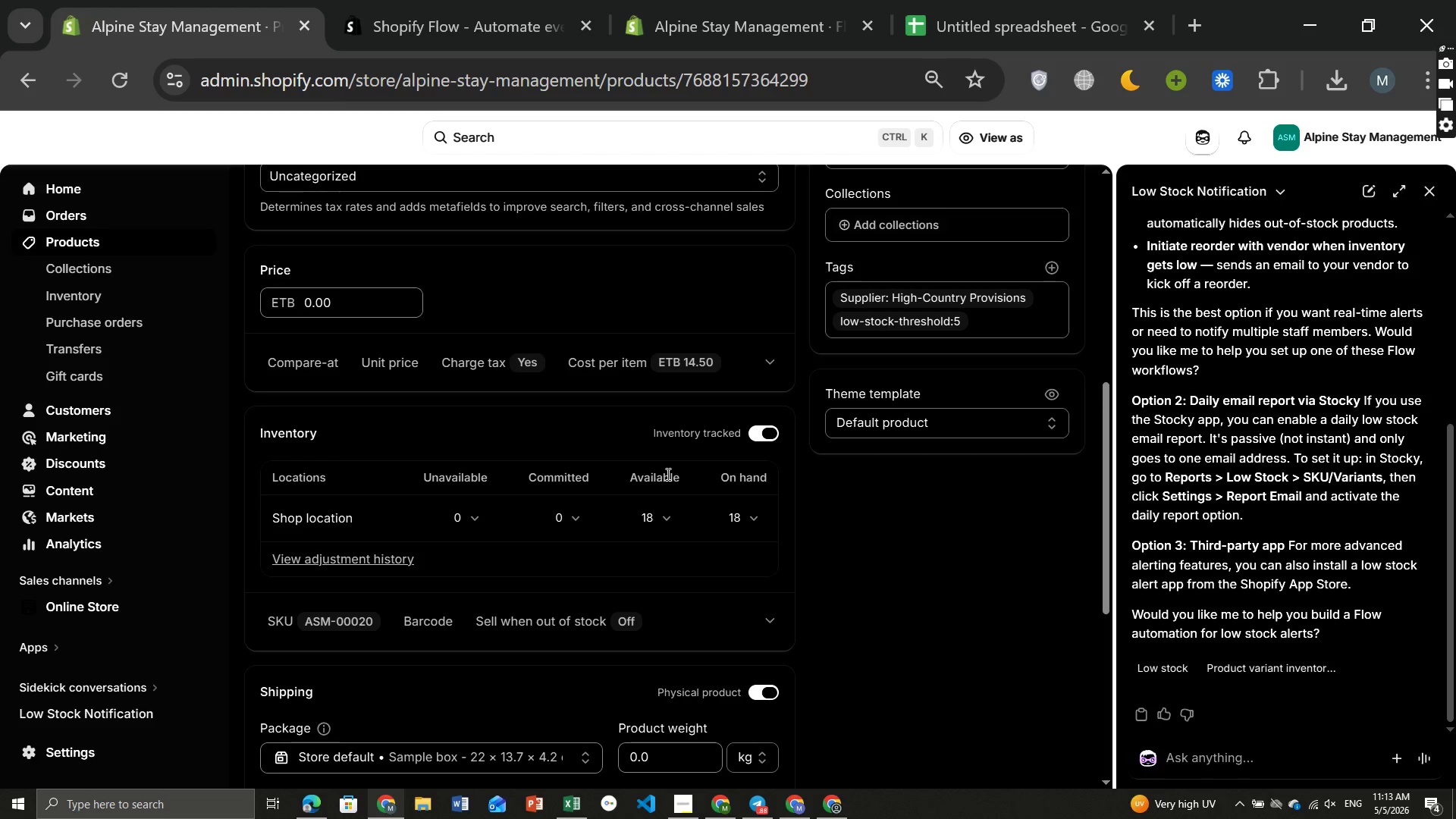 
left_click([658, 519])
 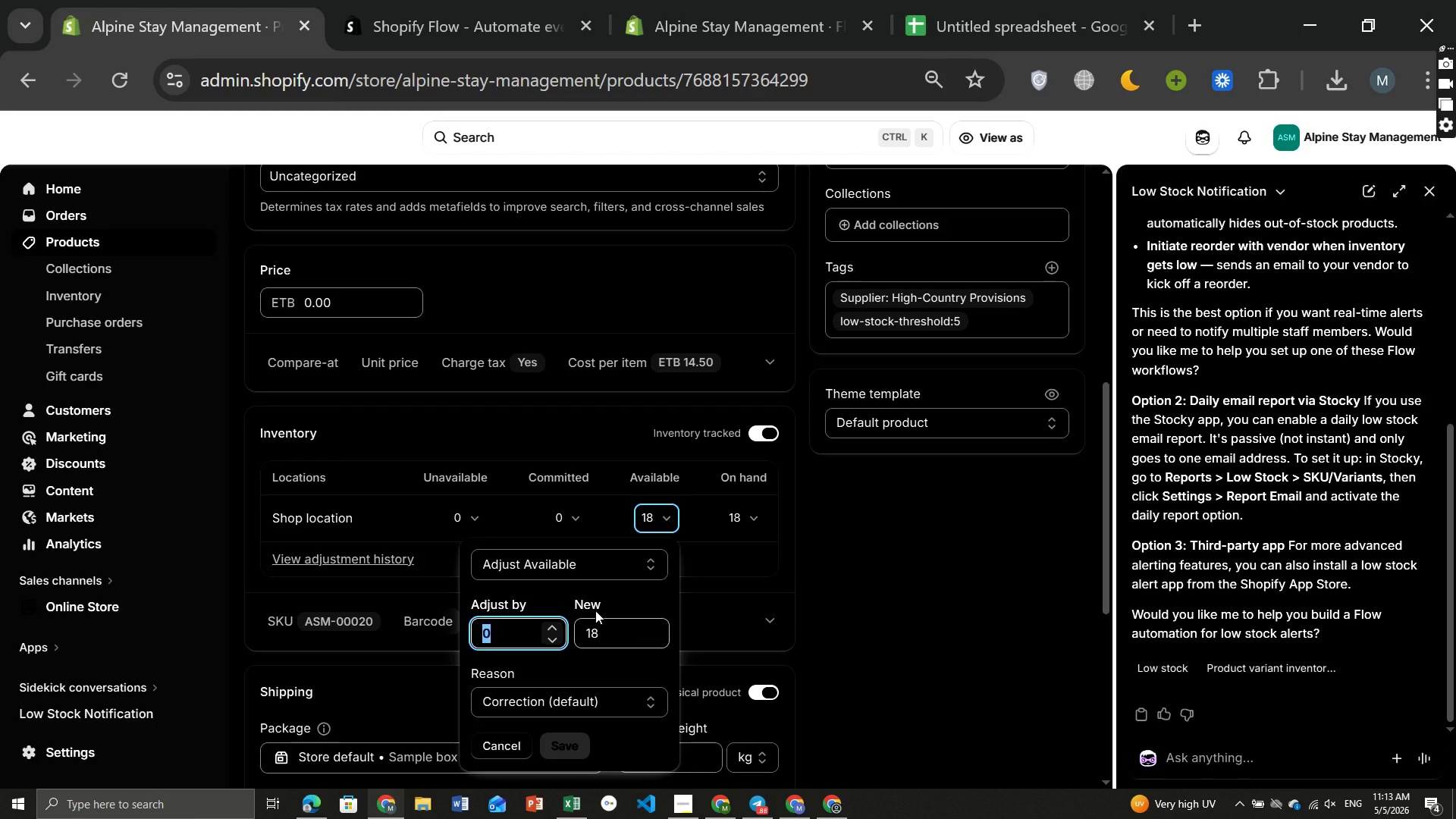 
left_click([606, 701])
 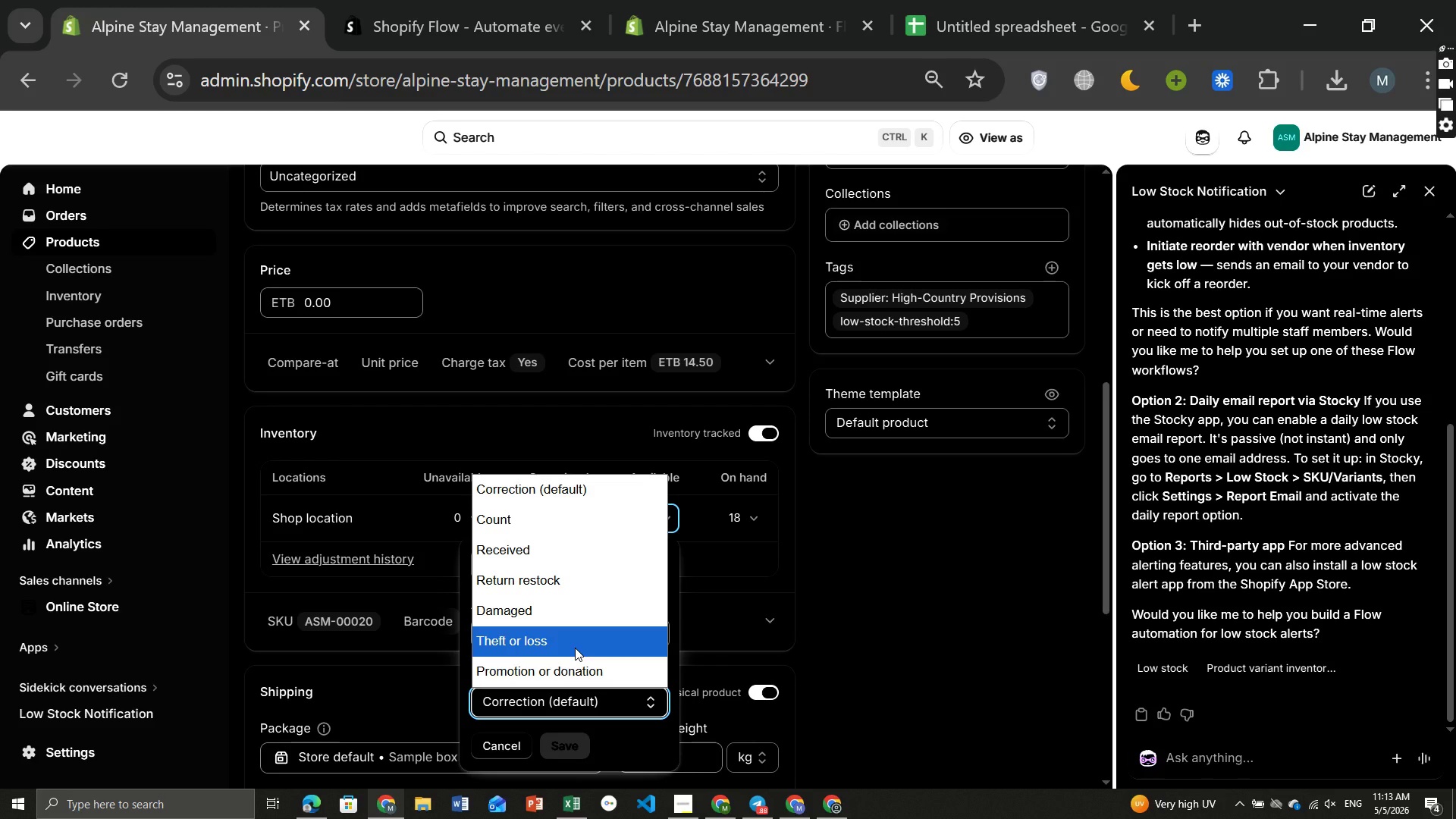 
wait(10.44)
 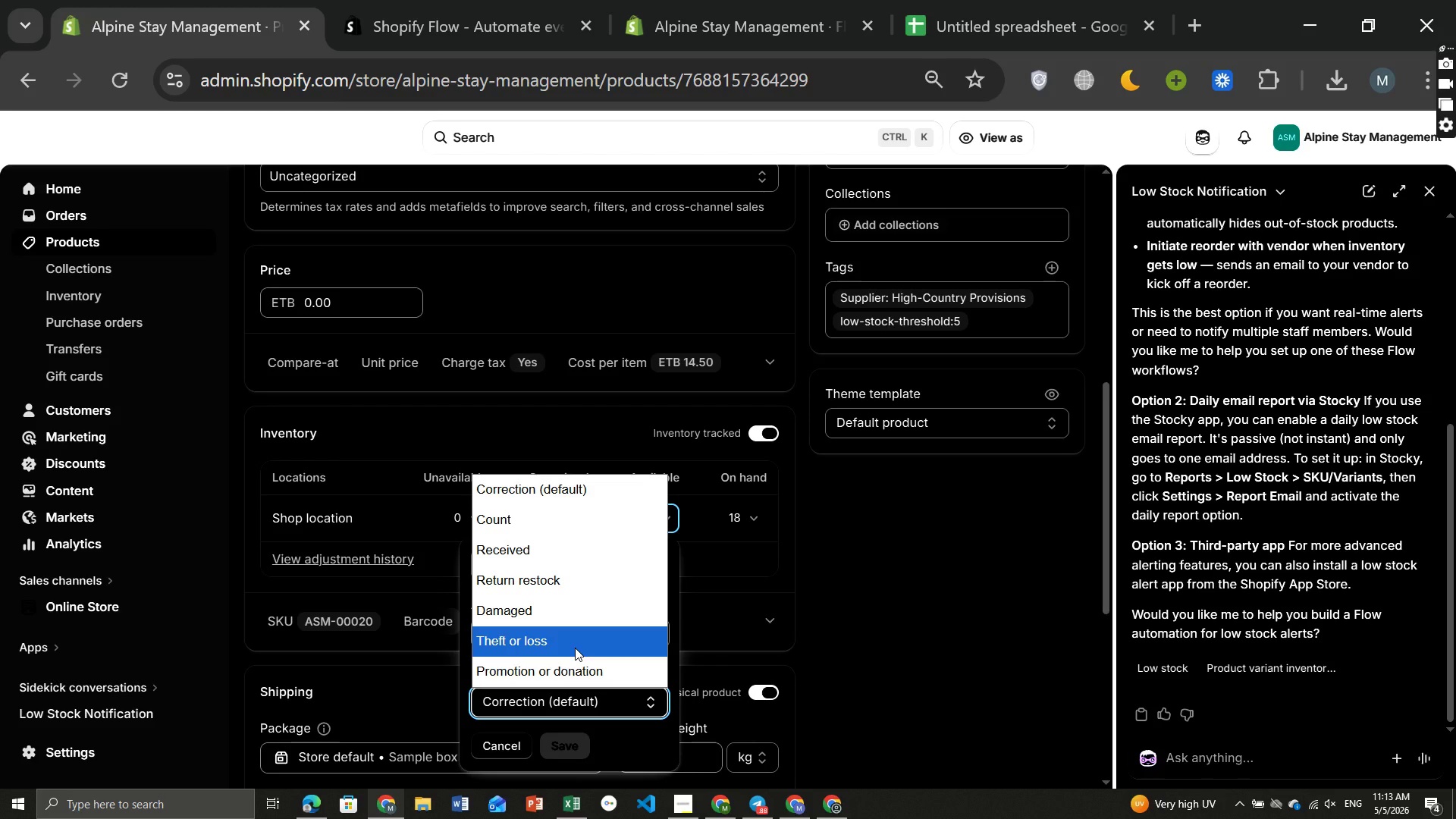 
left_click([944, 598])
 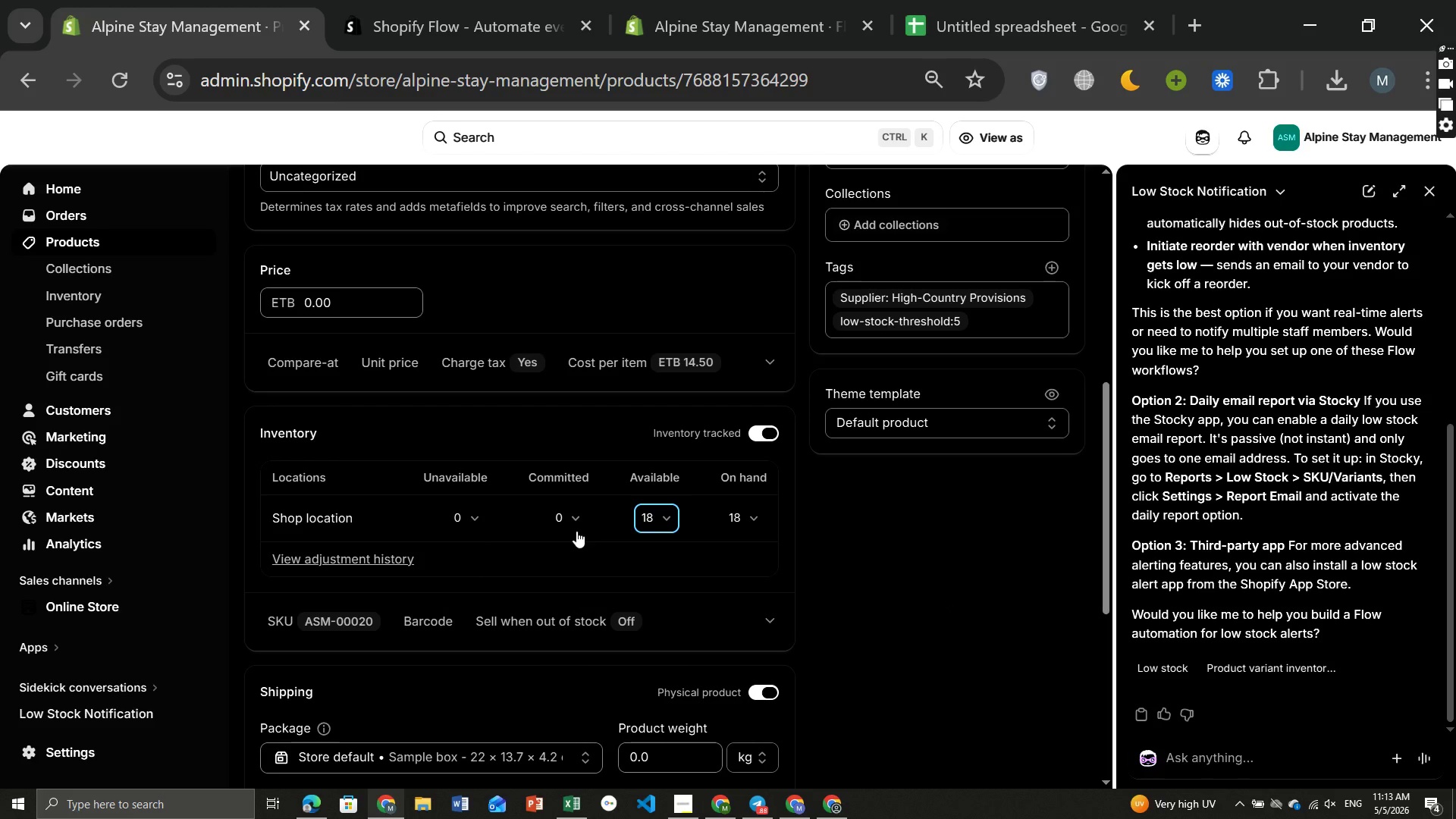 
left_click([566, 516])
 